 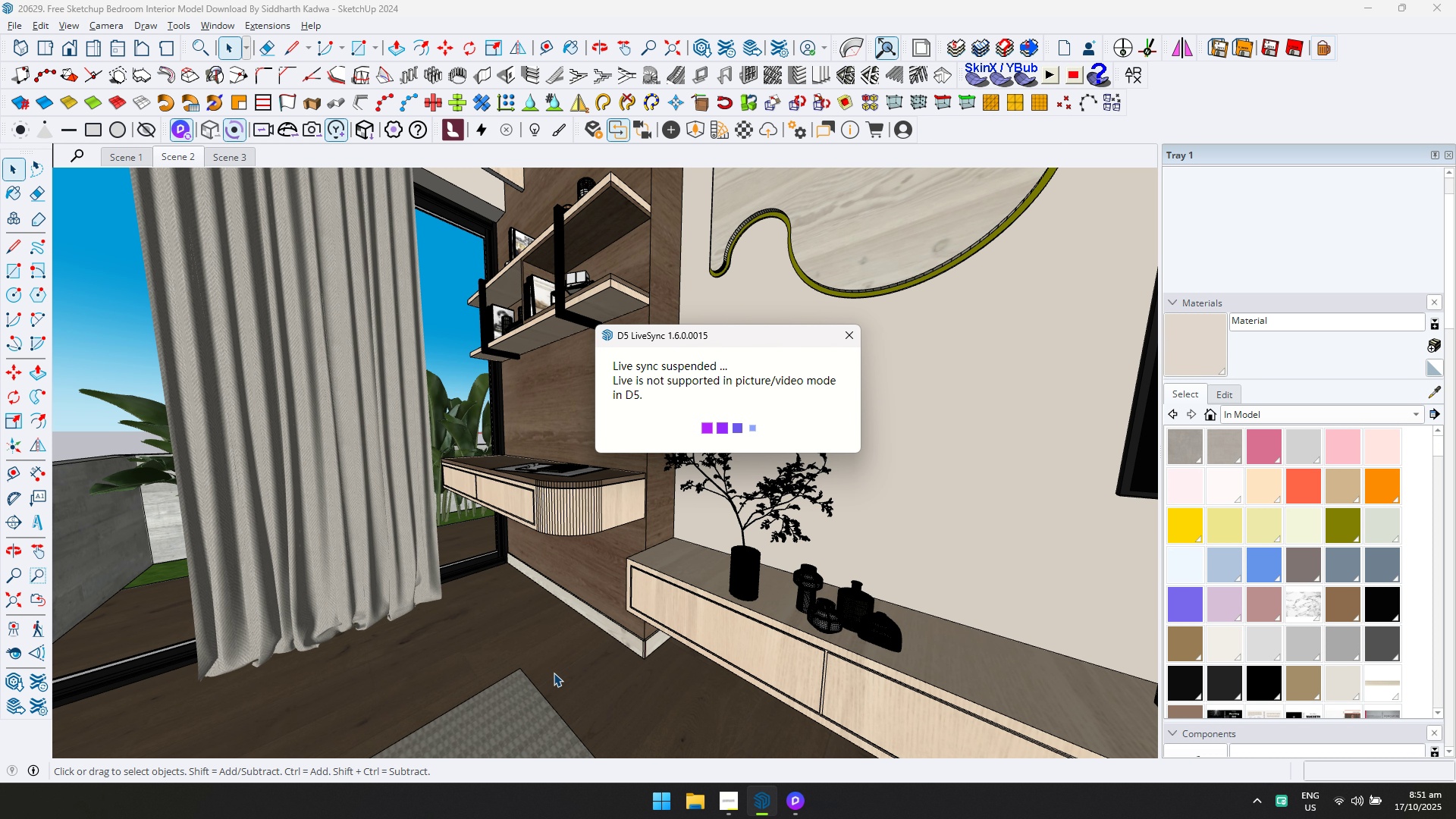 
key(Alt+AltLeft)
 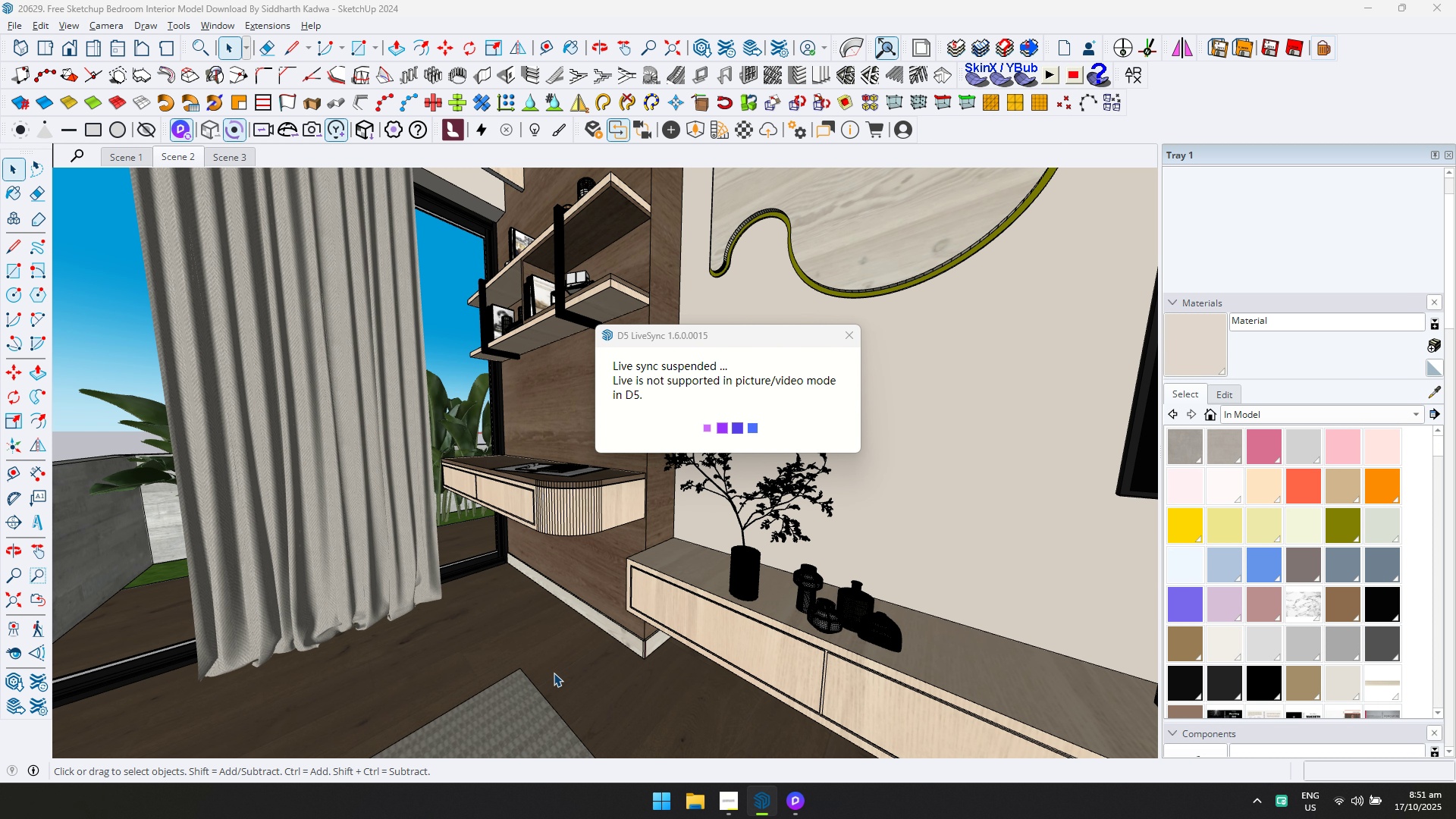 
key(Alt+Tab)
 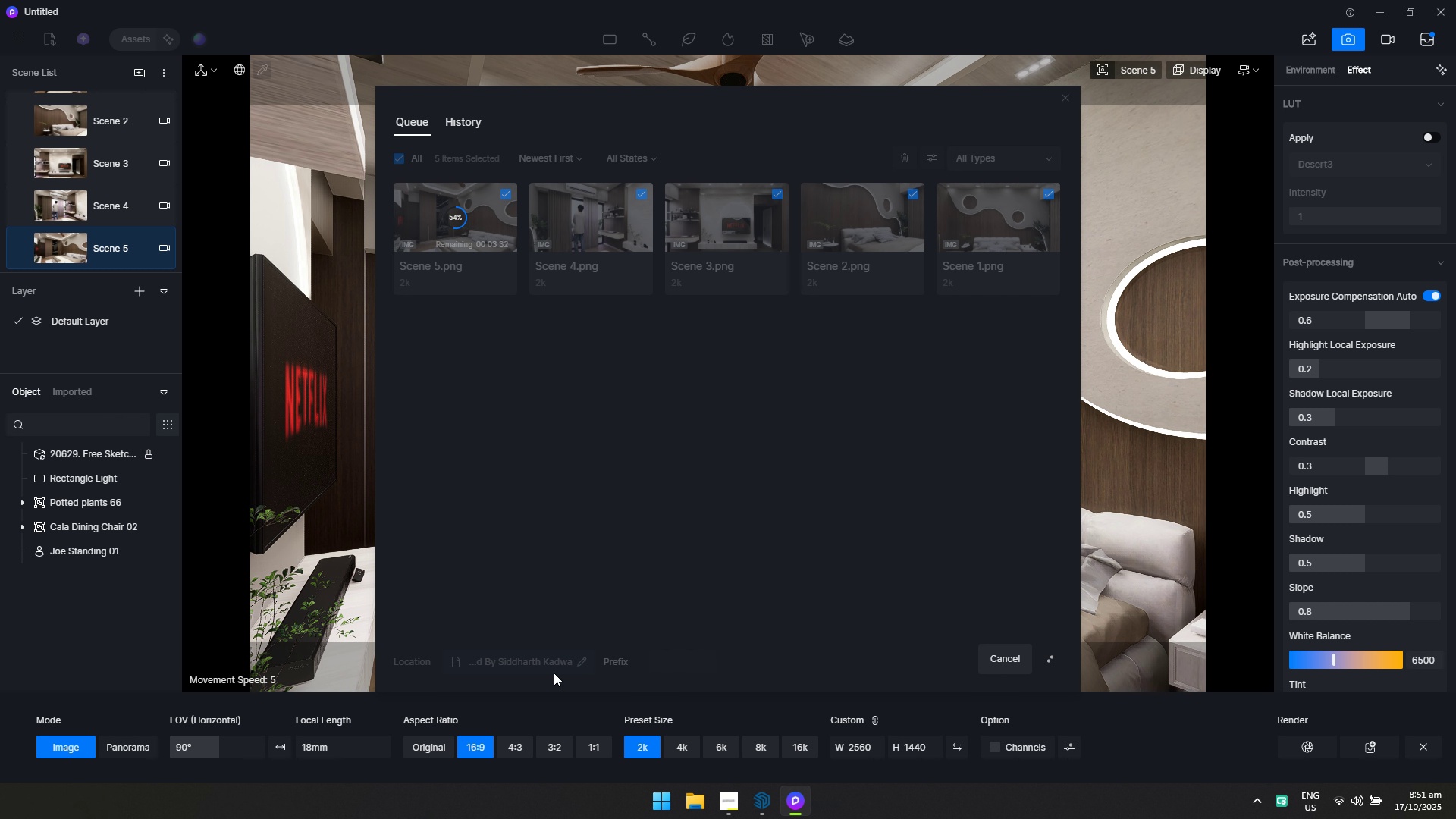 
key(Alt+AltLeft)
 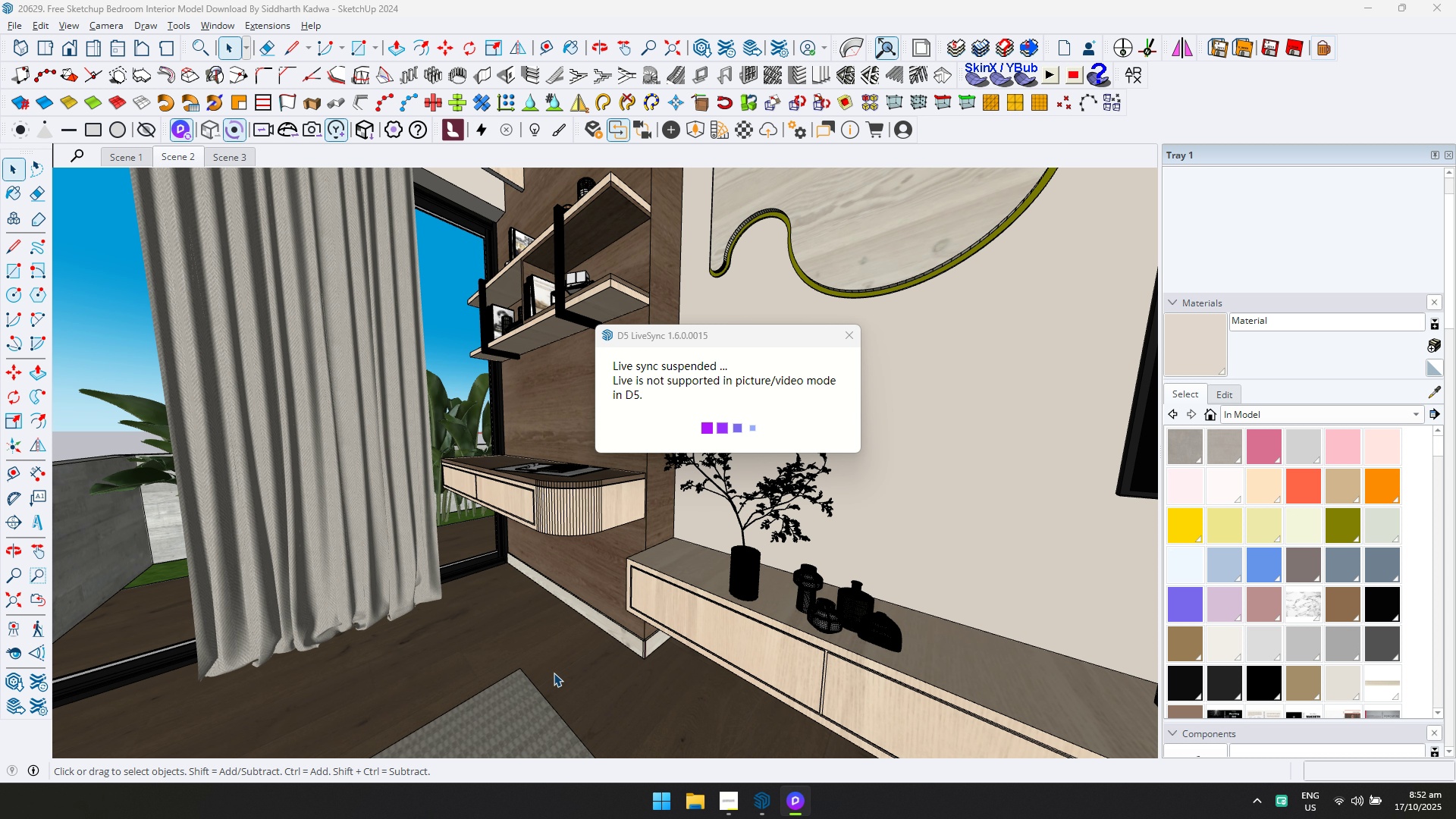 
key(Alt+Tab)
 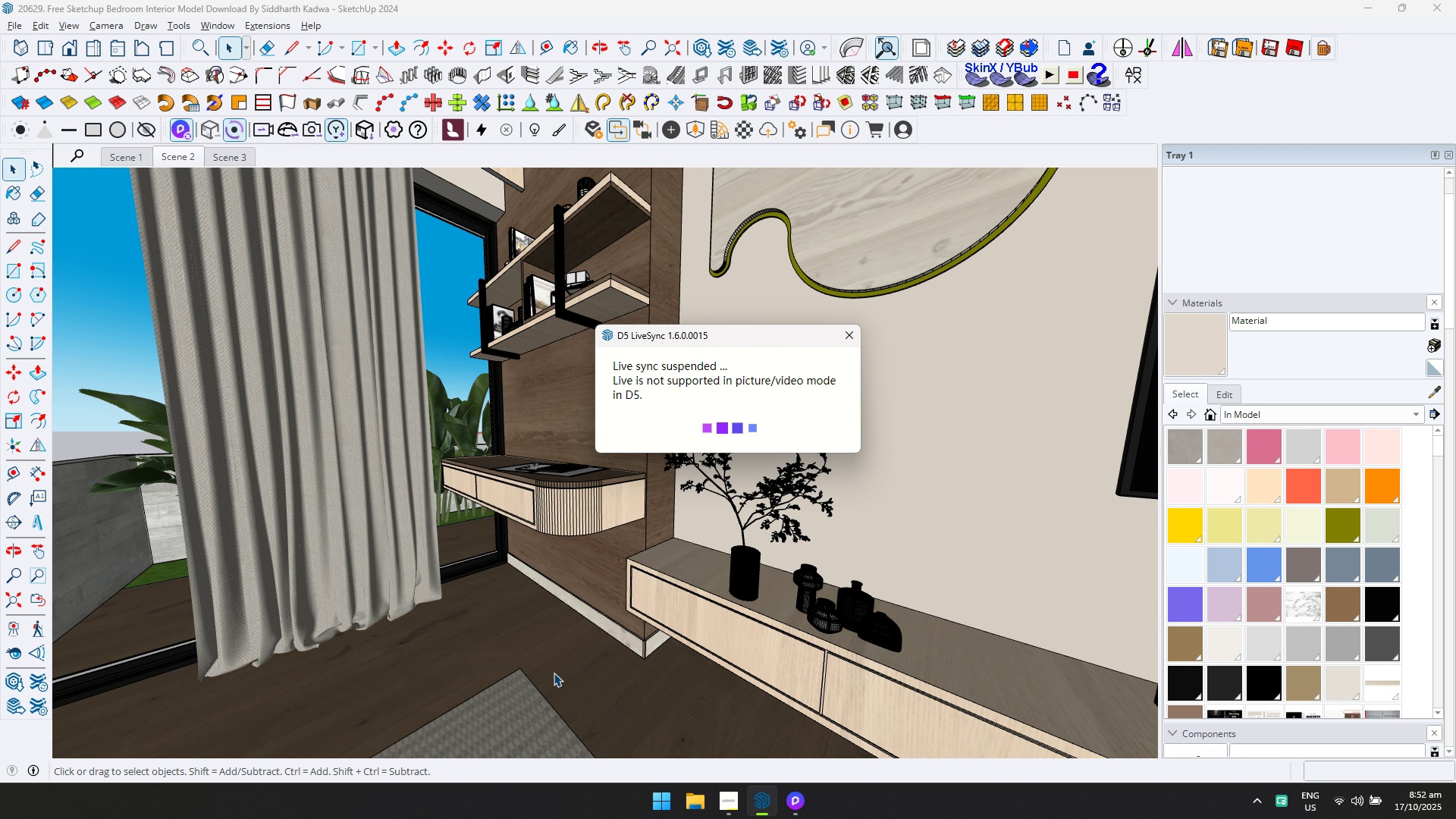 
key(Alt+AltLeft)
 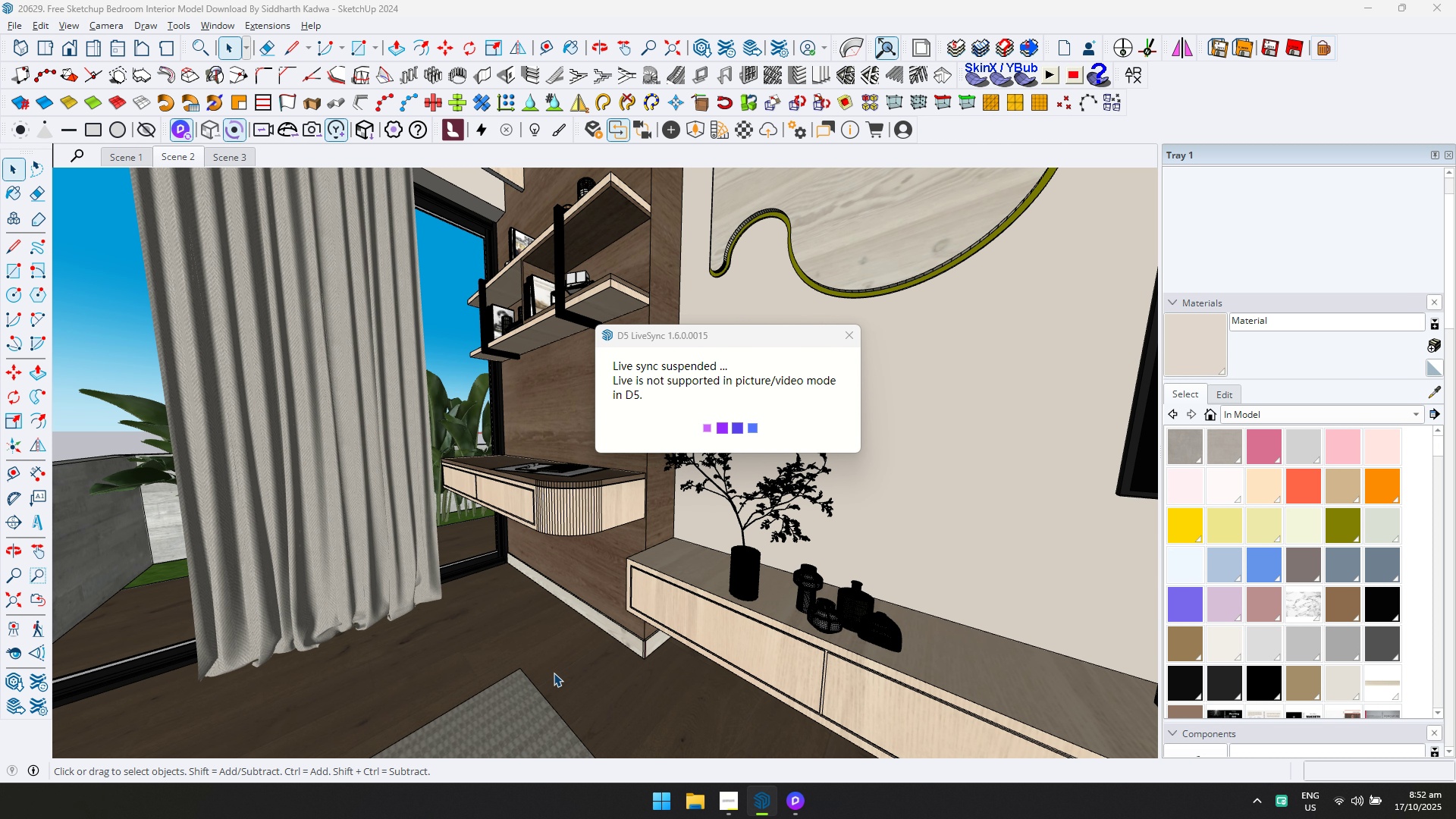 
key(Alt+Tab)
 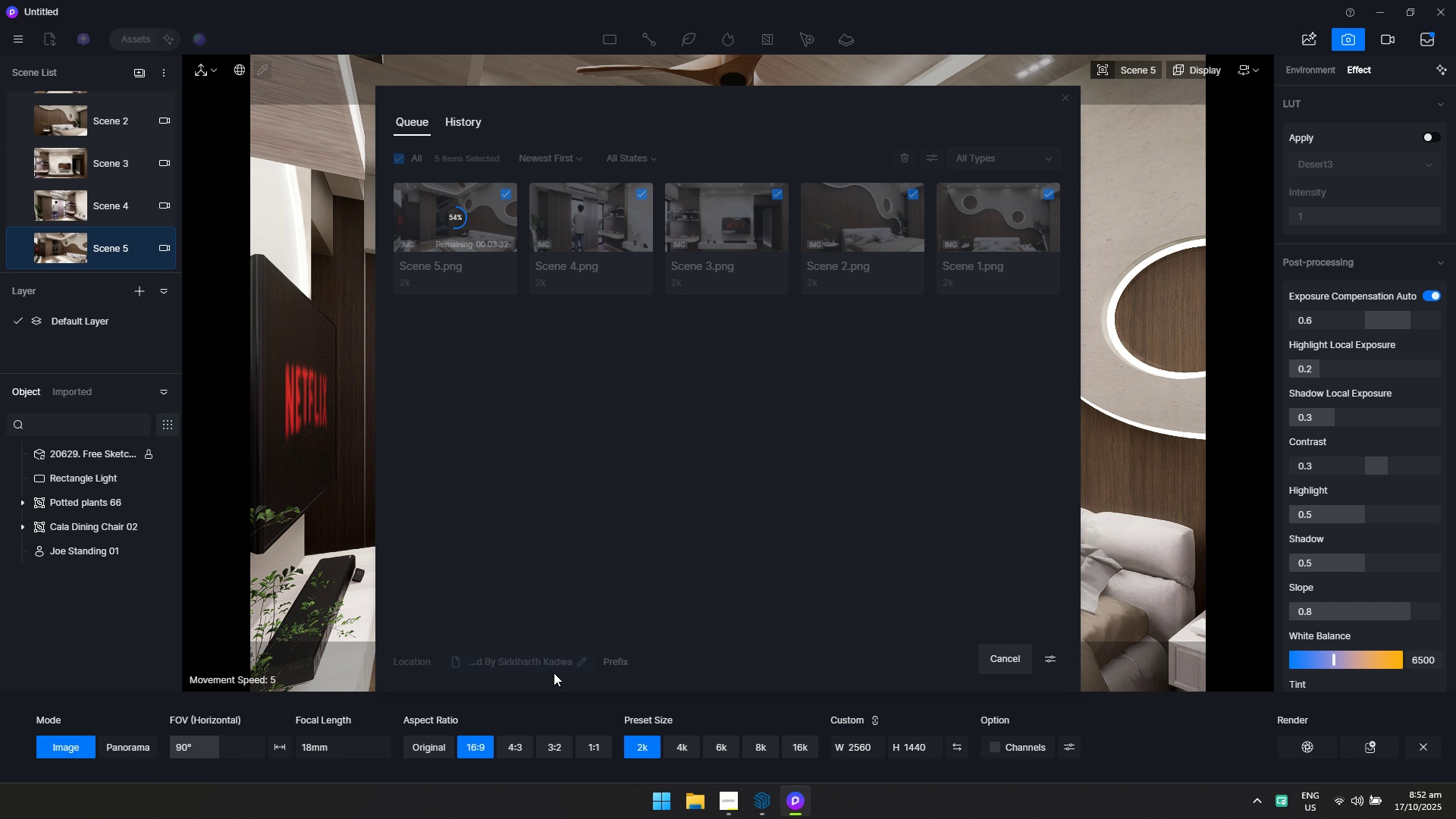 
key(Alt+AltLeft)
 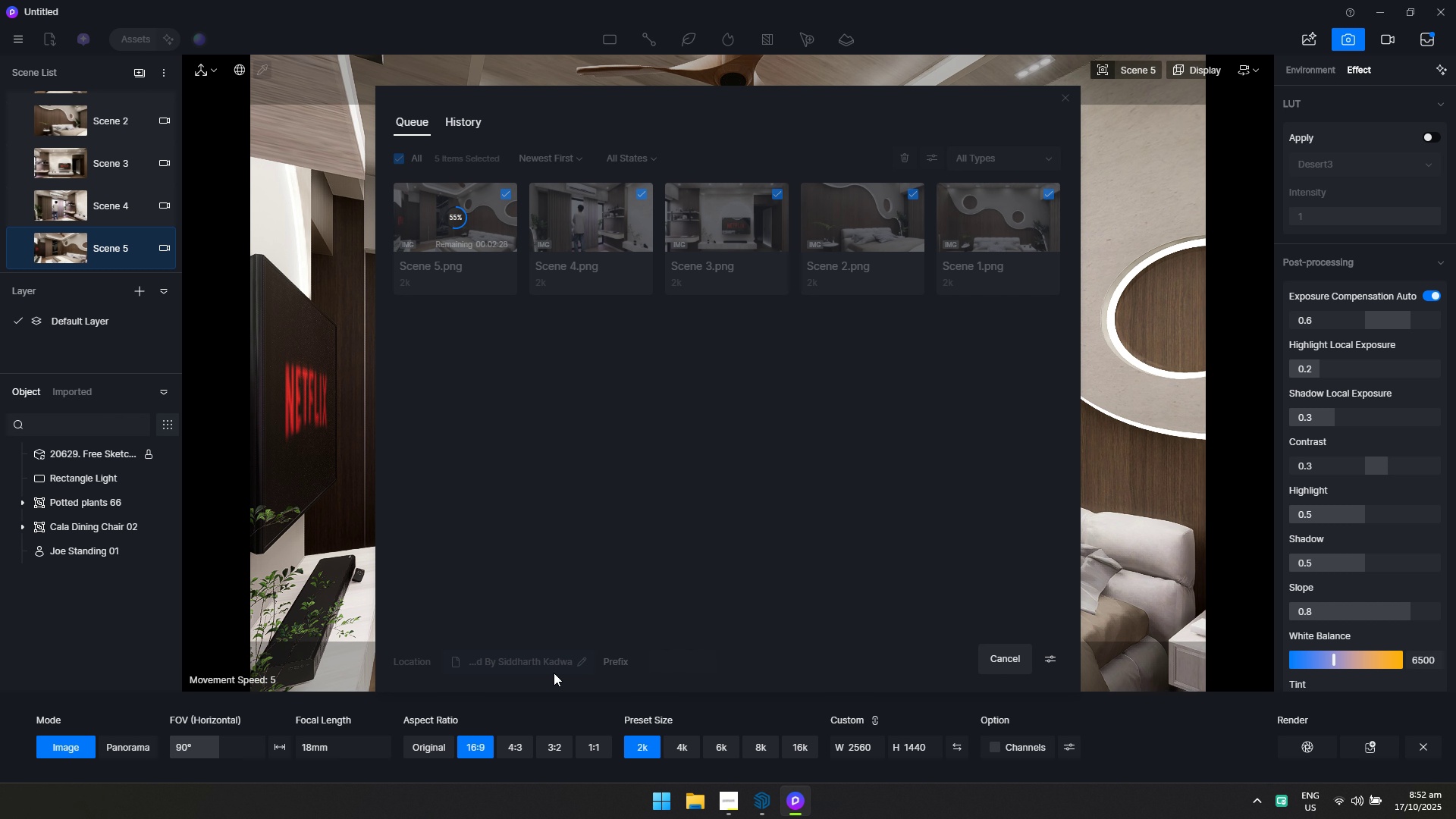 
key(Alt+Tab)
 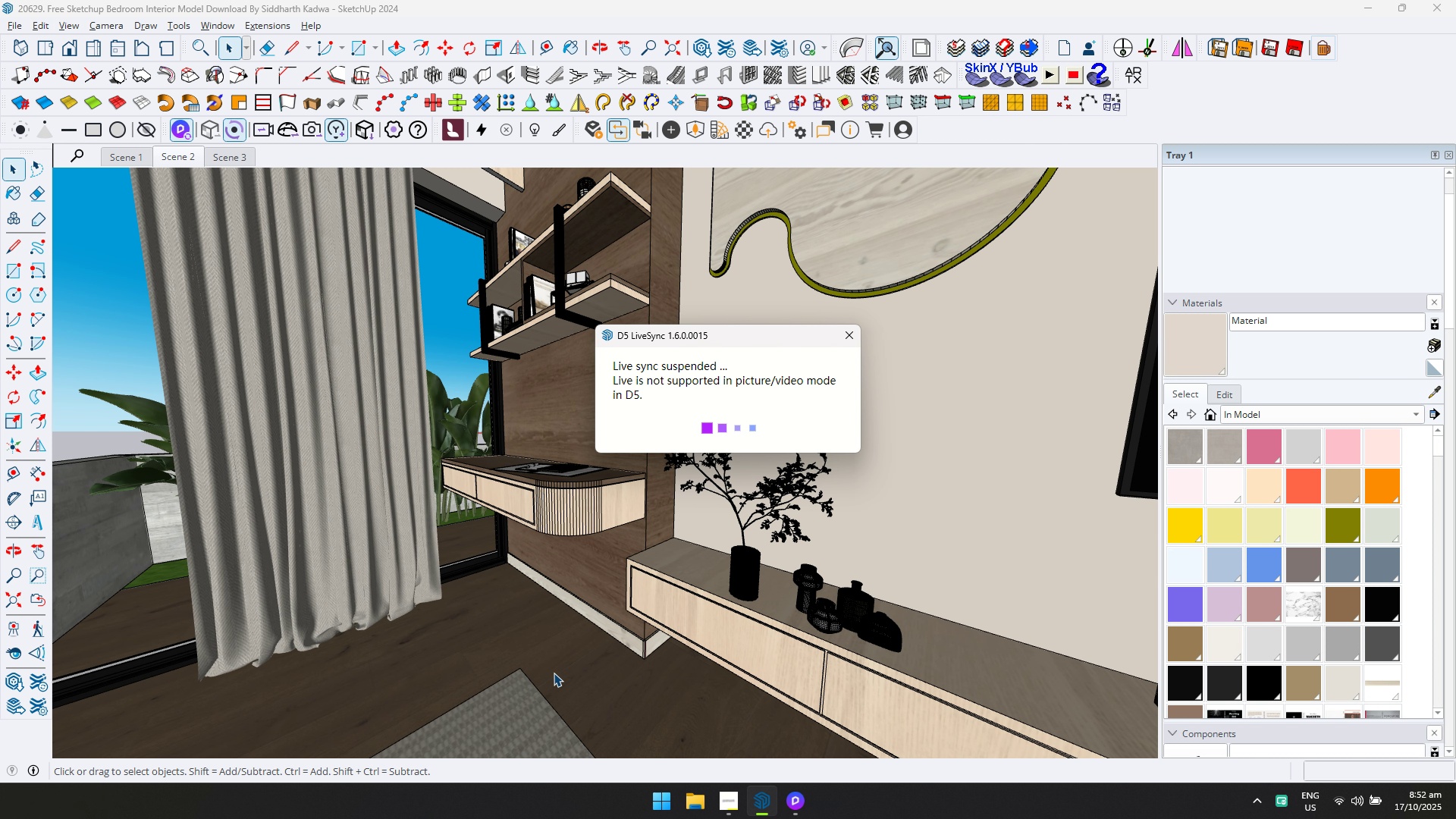 
key(Alt+AltLeft)
 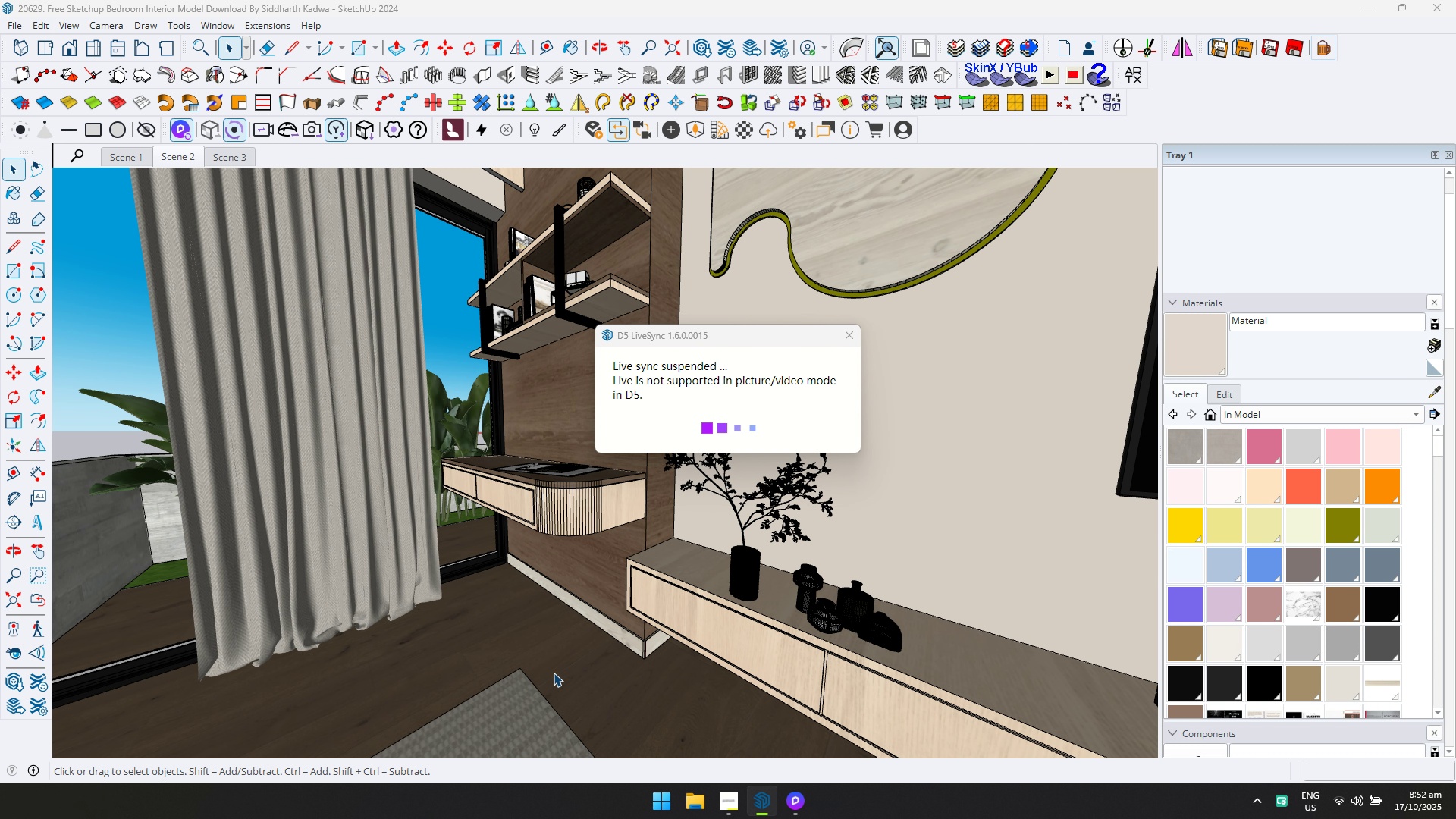 
key(Alt+Tab)
 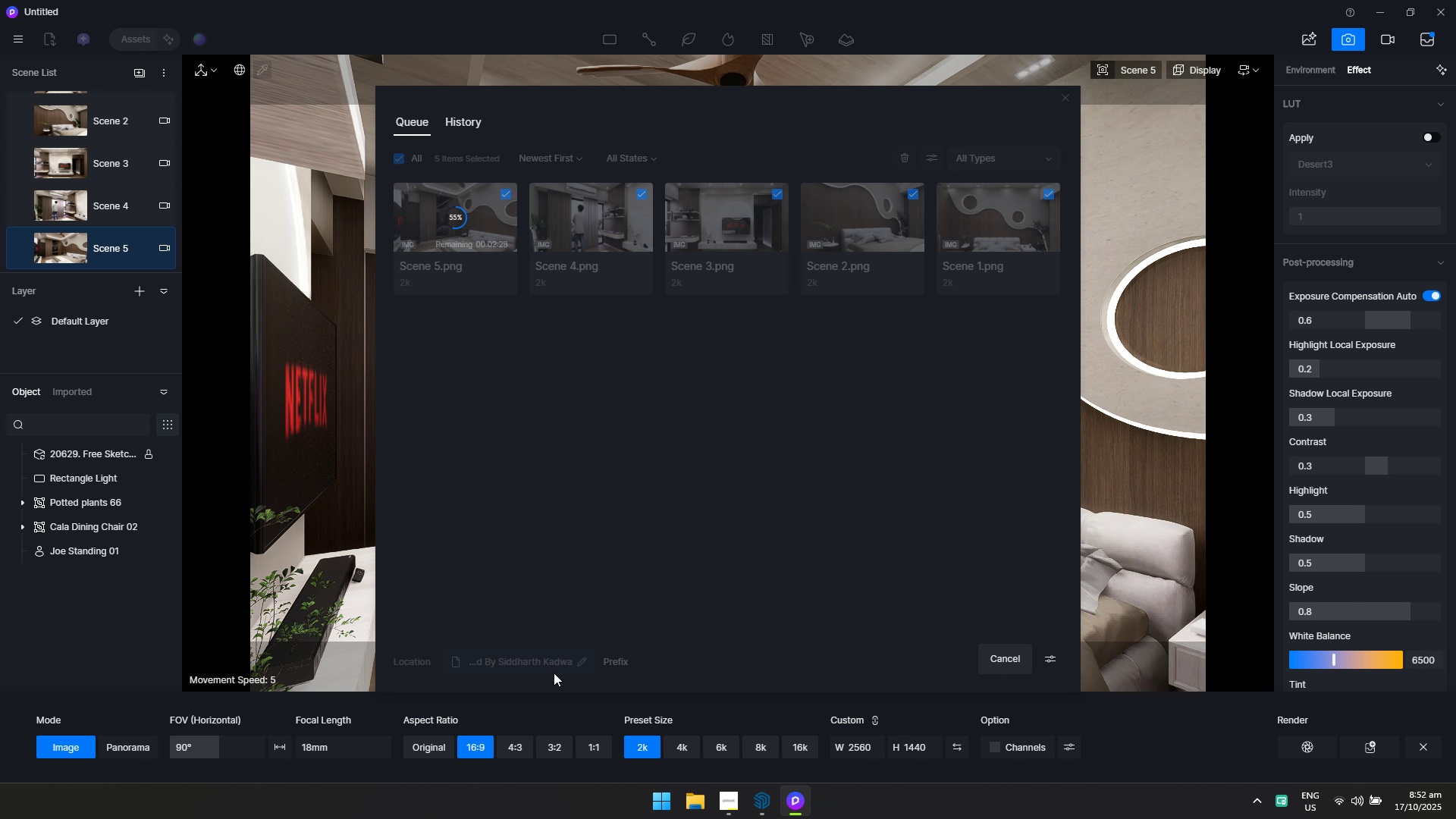 
key(Alt+AltLeft)
 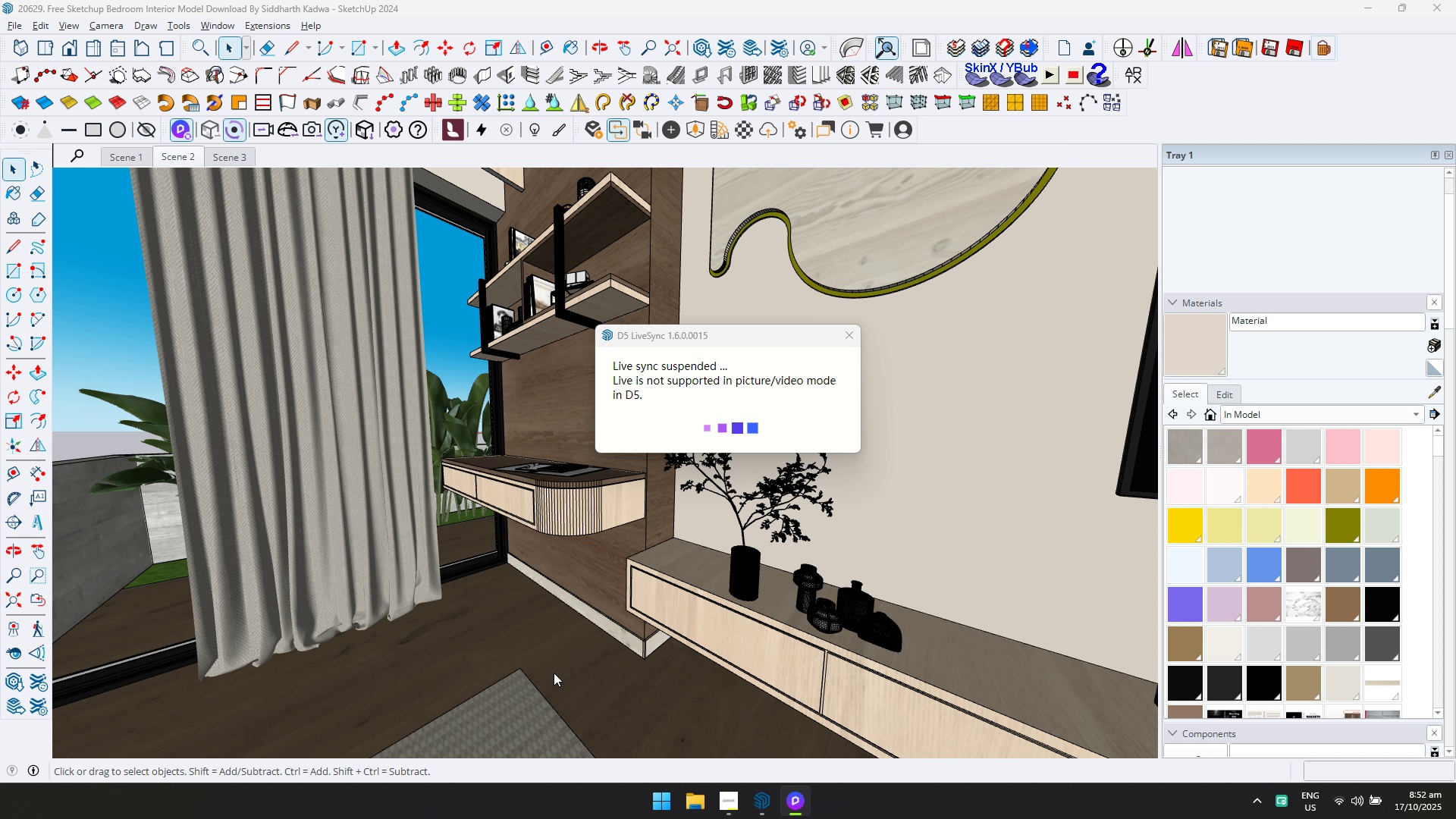 
key(Alt+Tab)
 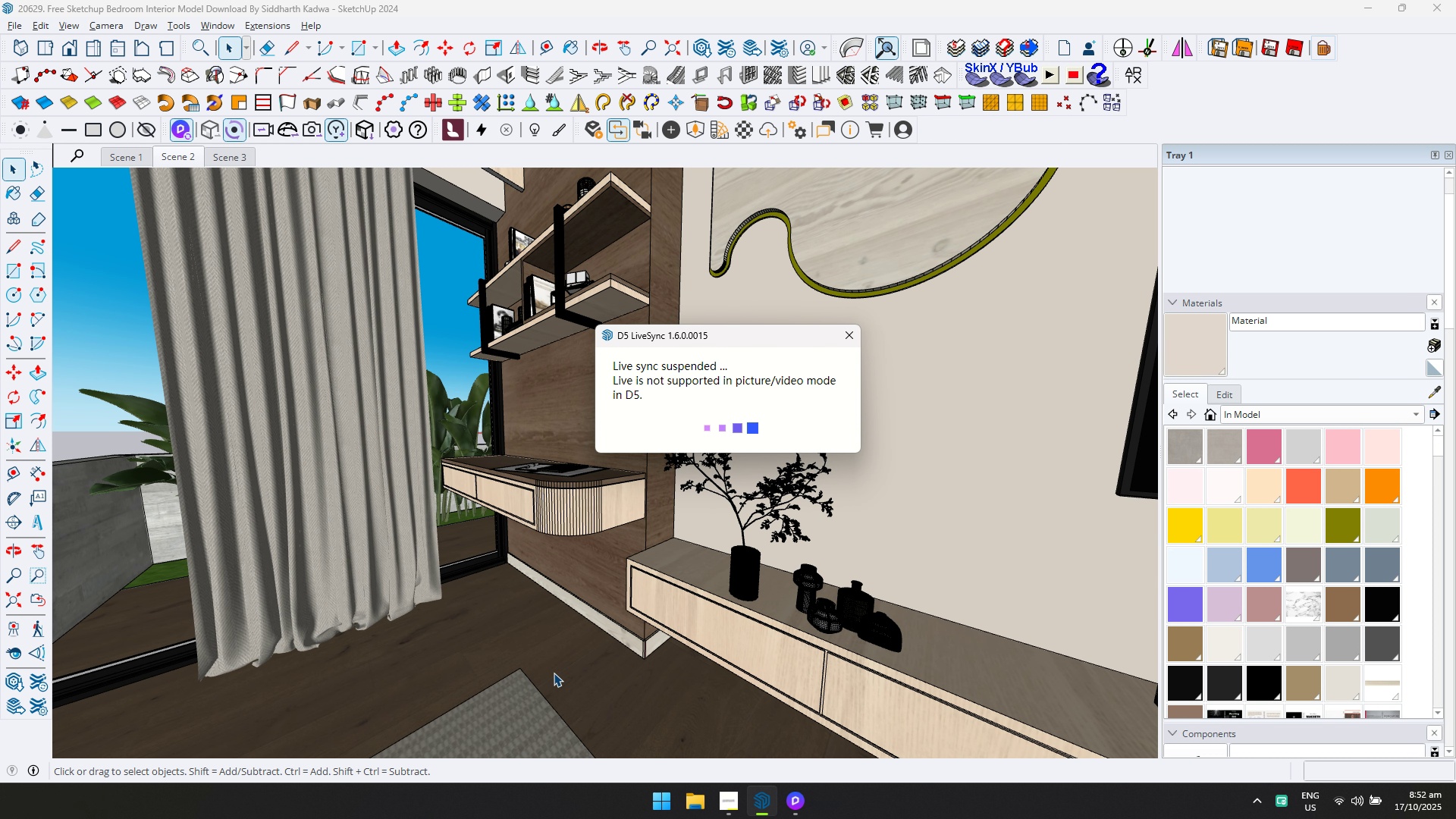 
key(Alt+AltLeft)
 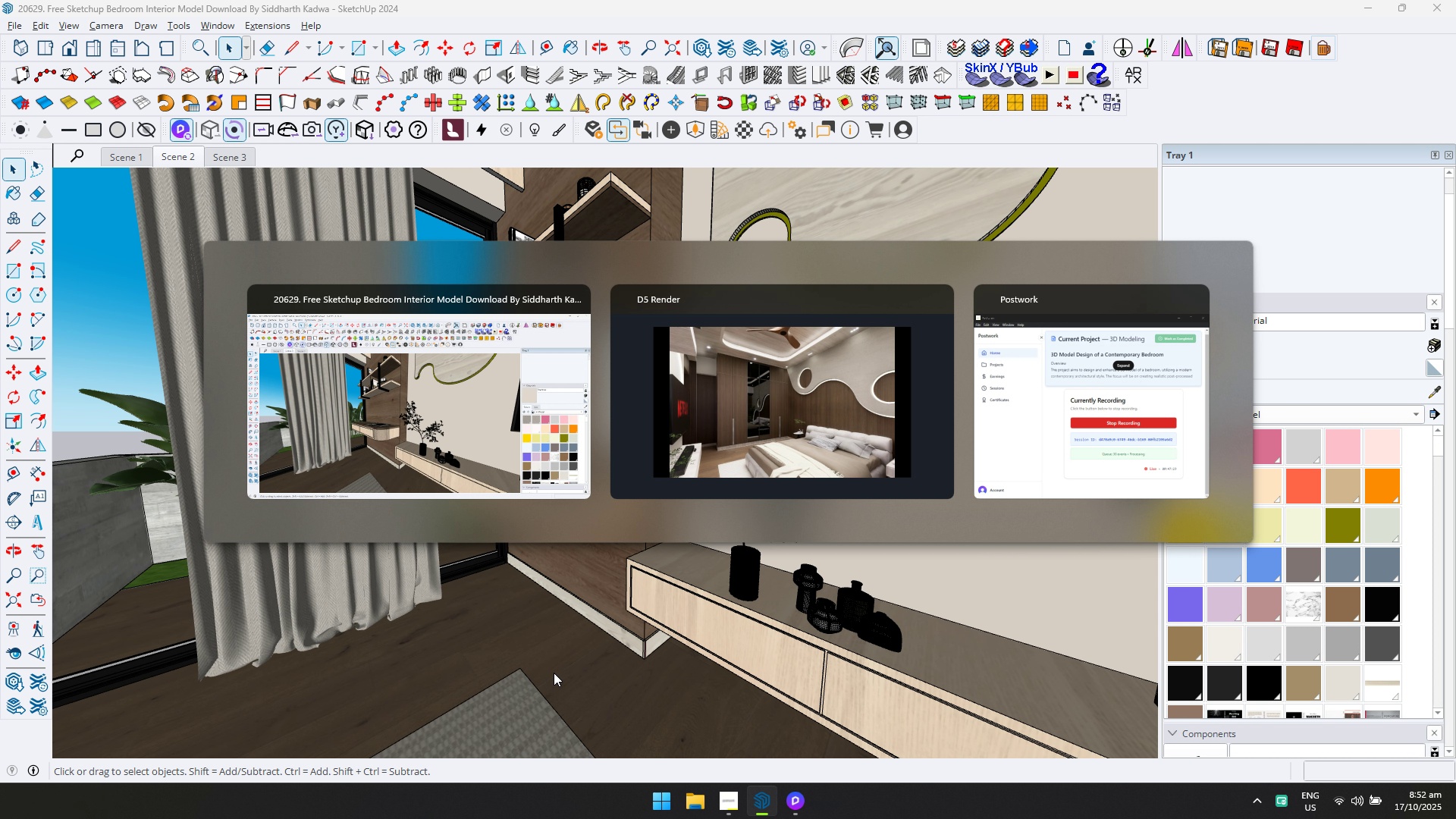 
key(Alt+Tab)
 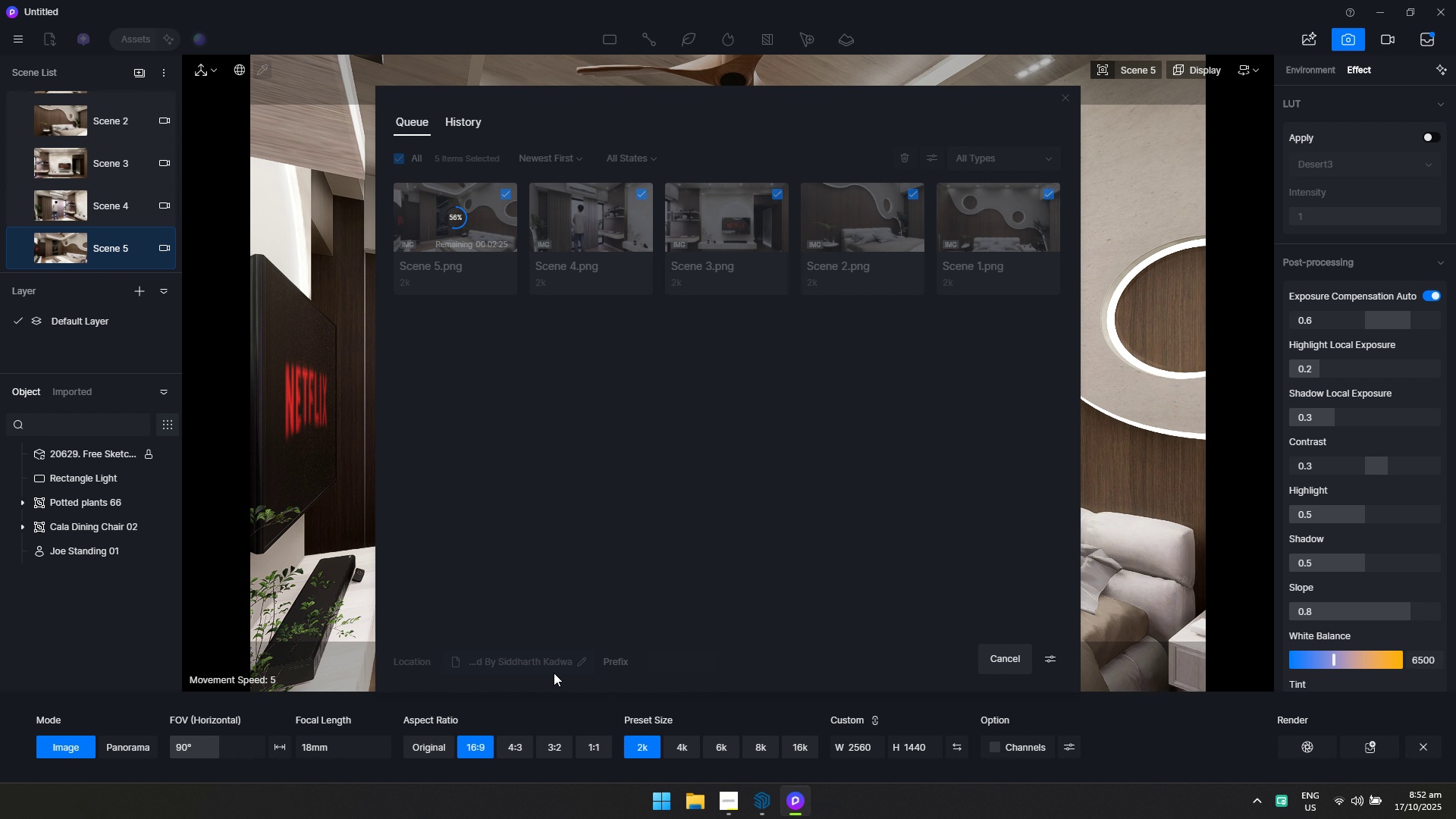 
wait(10.92)
 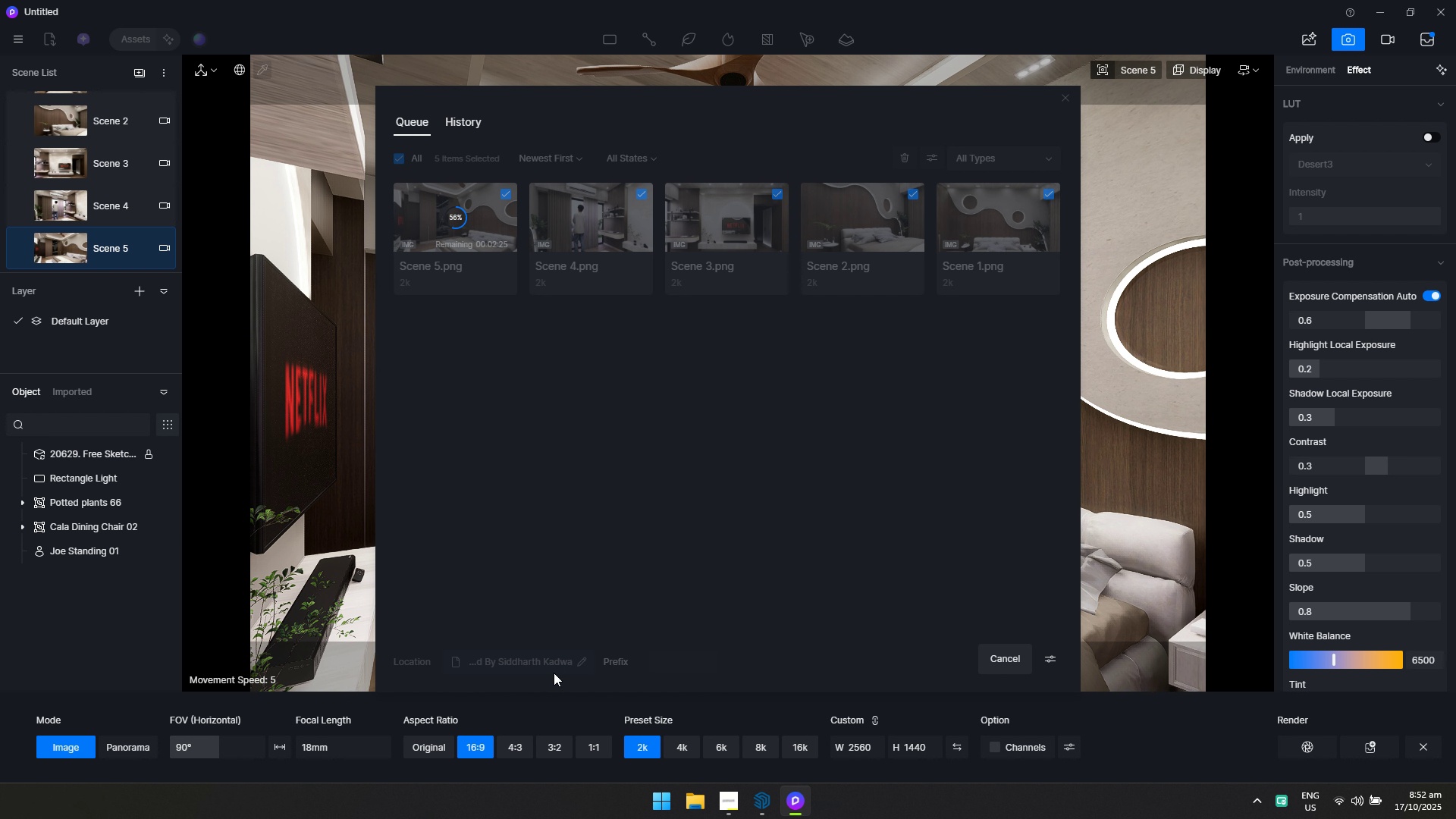 
key(Alt+AltLeft)
 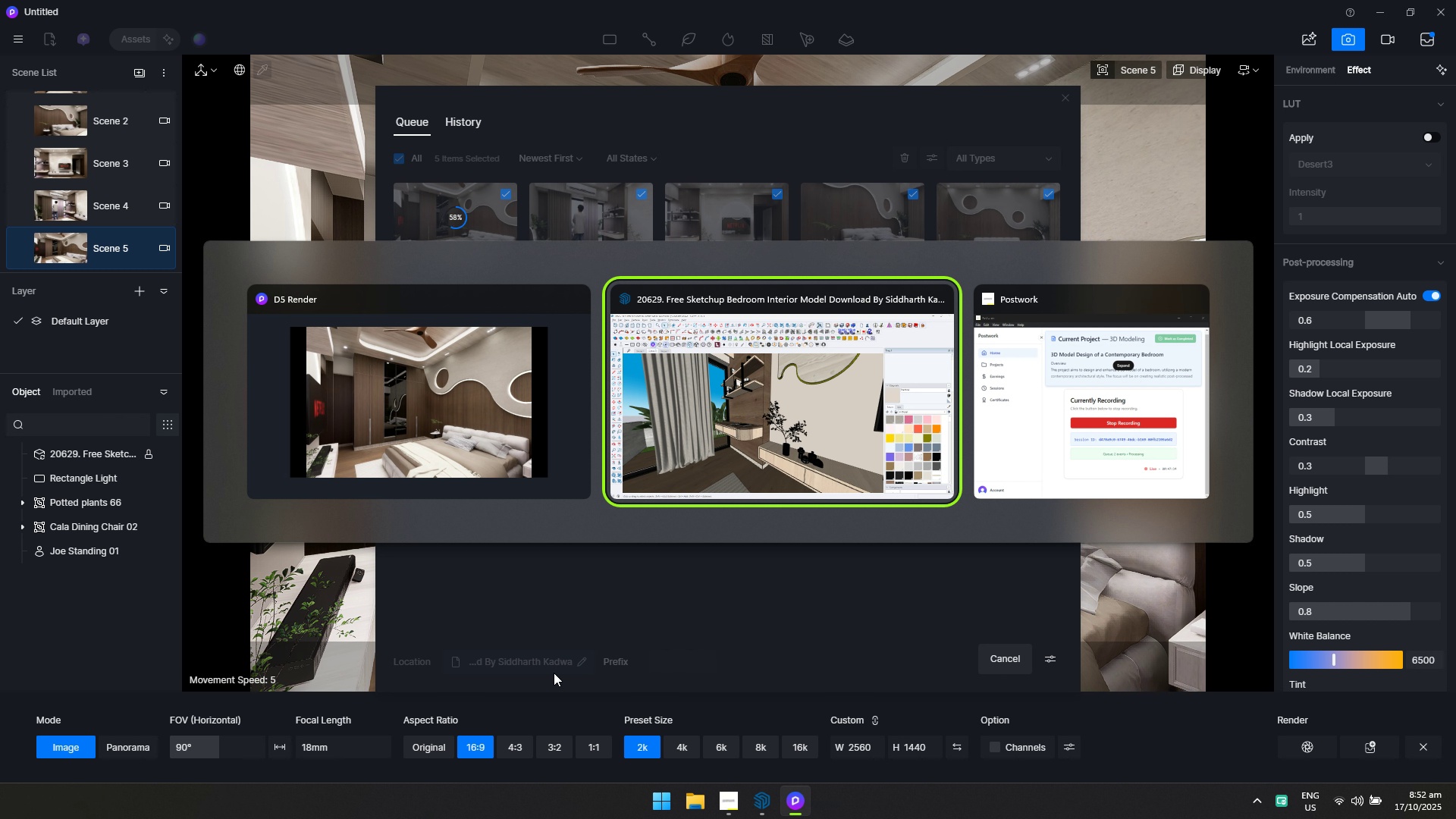 
key(Alt+Tab)
 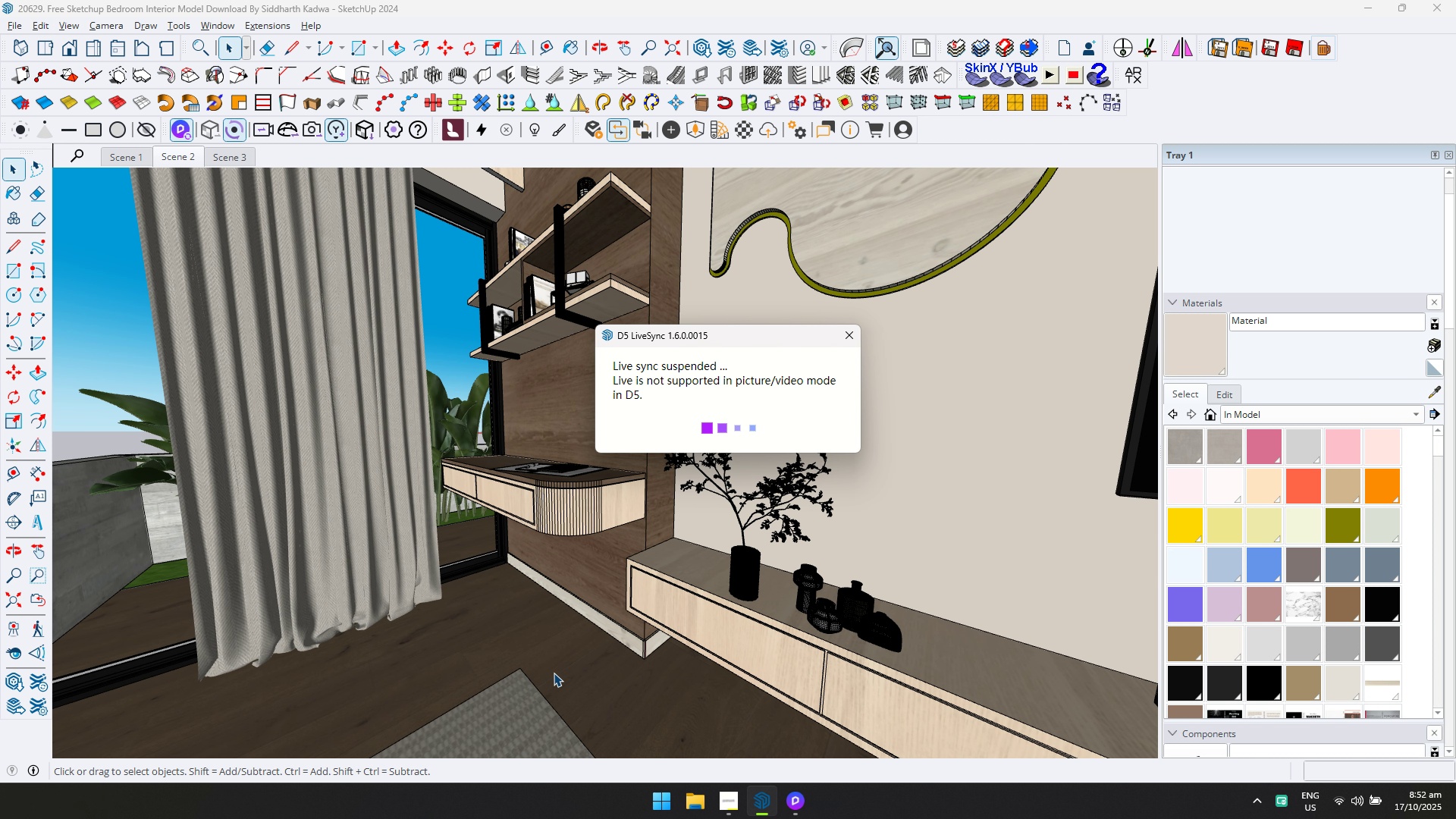 
key(Alt+AltLeft)
 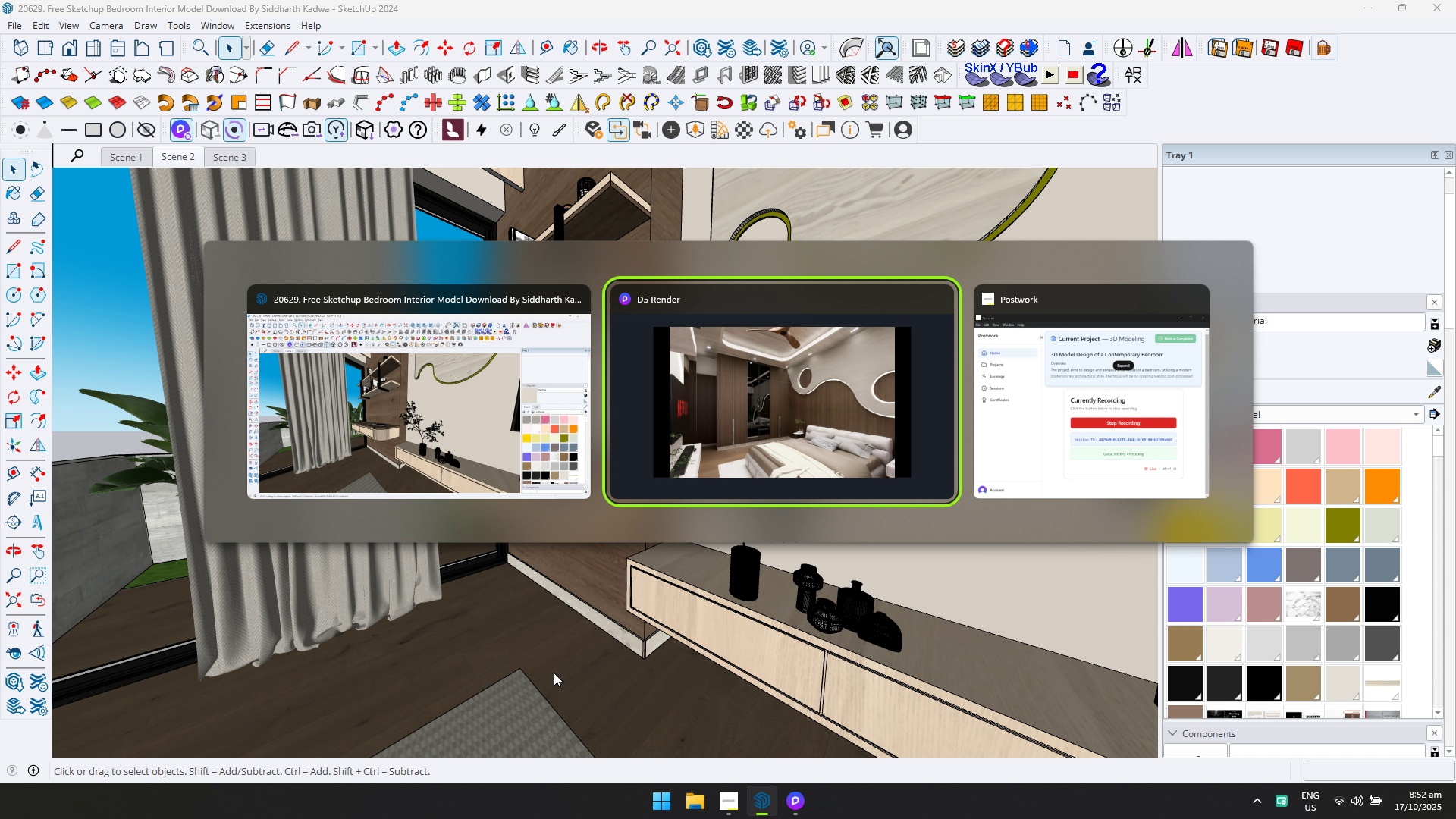 
key(Alt+Tab)
 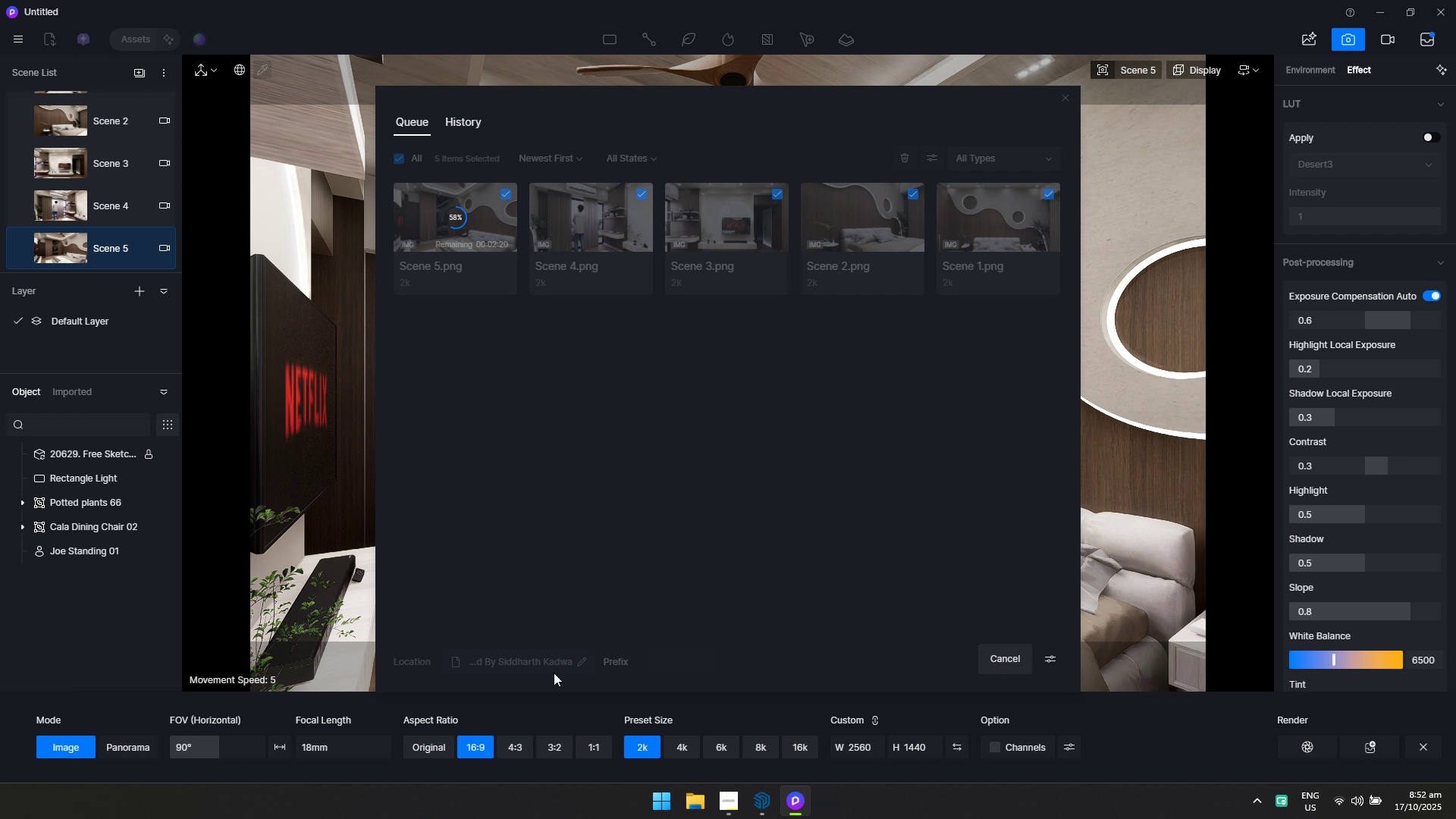 
key(Alt+AltLeft)
 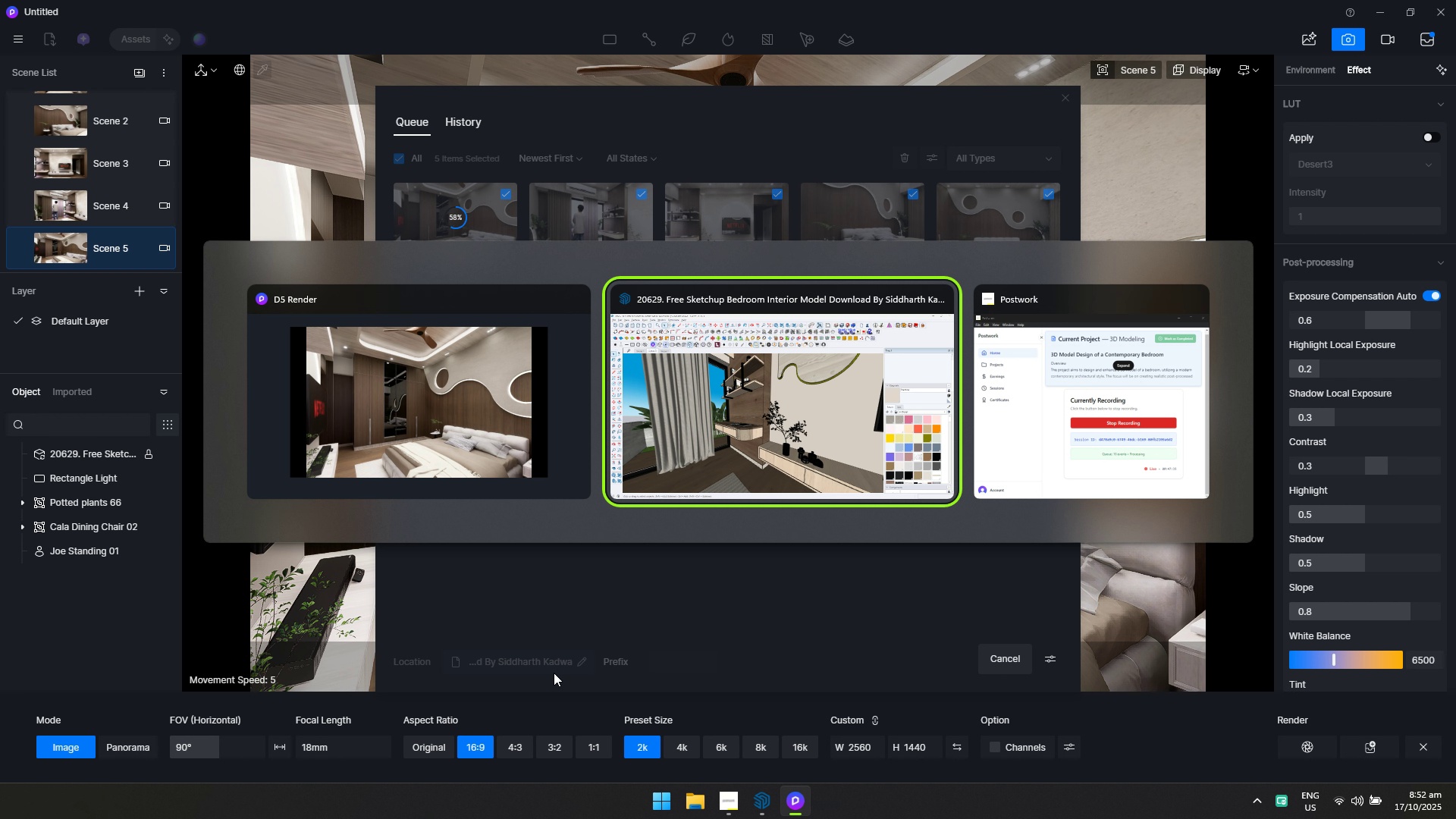 
key(Alt+Tab)
 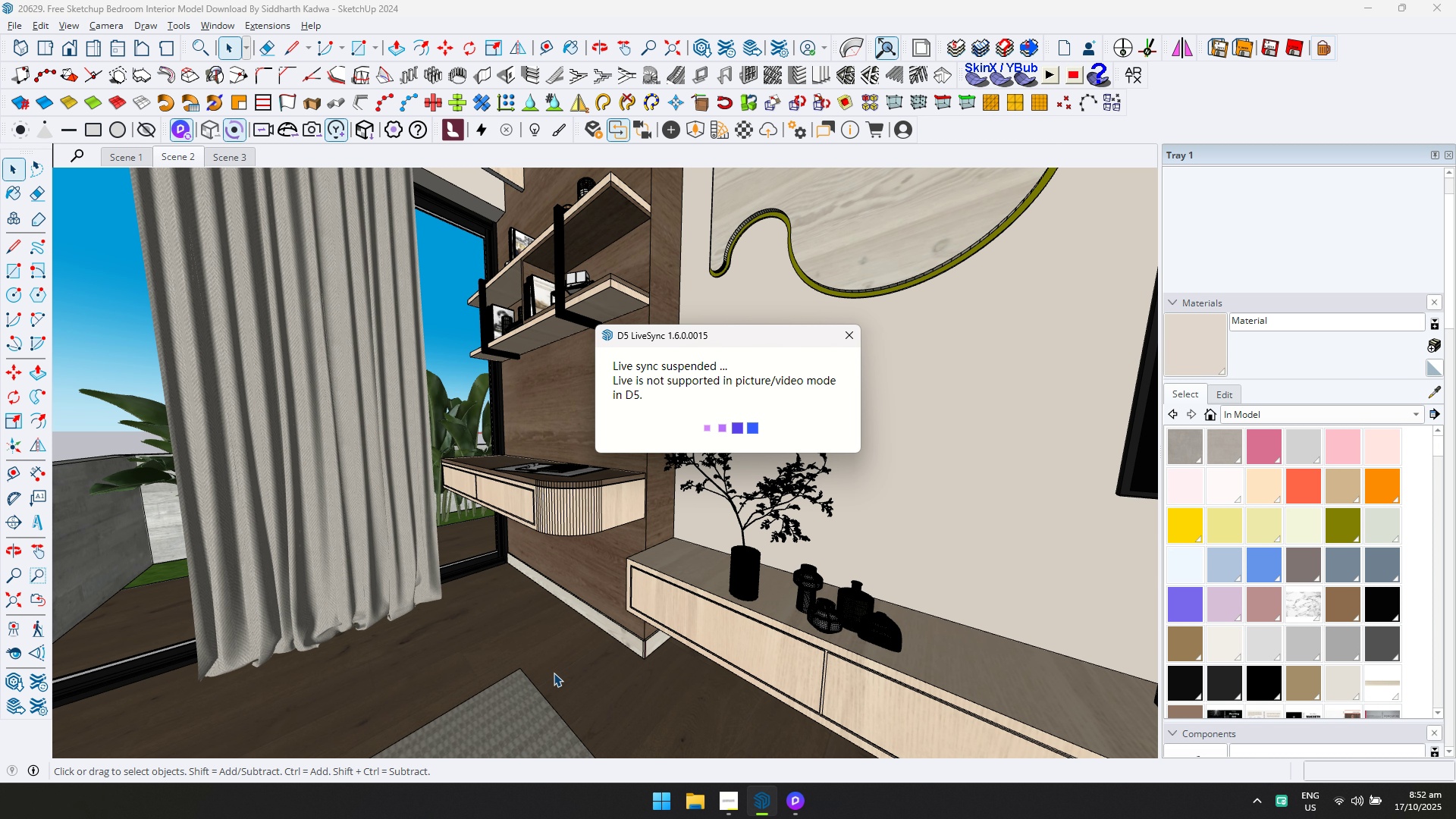 
key(Alt+AltLeft)
 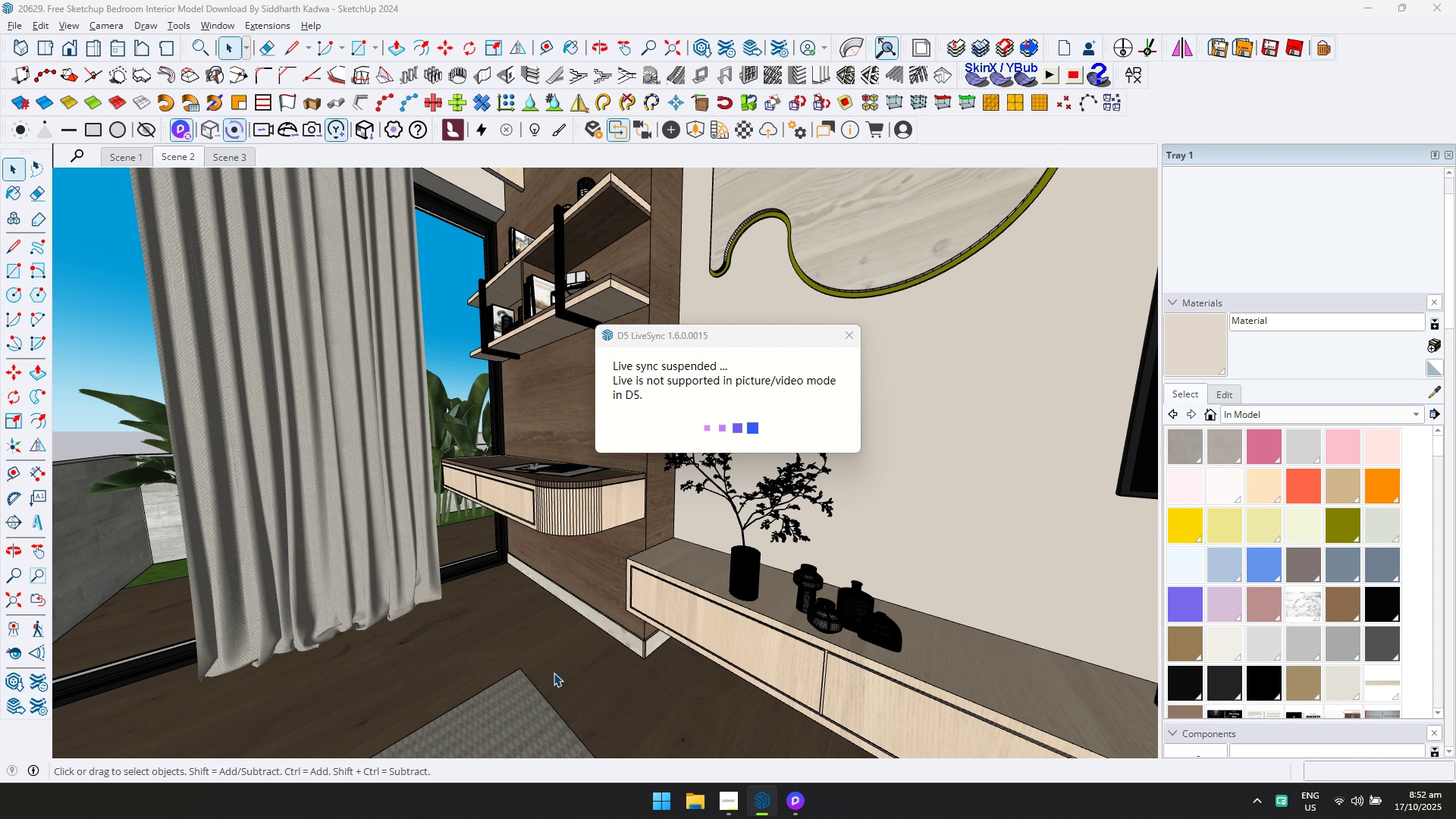 
key(Alt+Tab)
 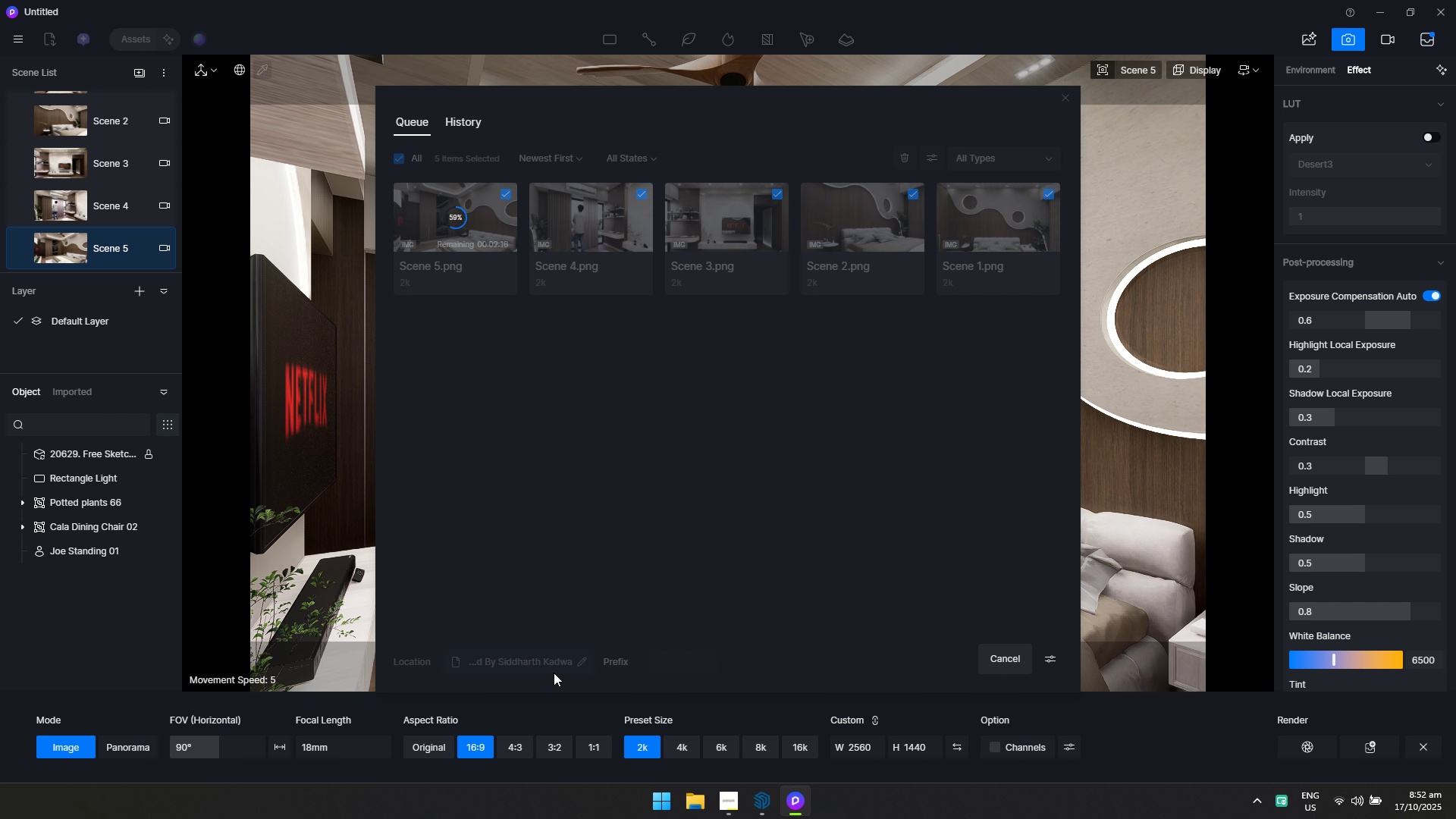 
key(Alt+AltLeft)
 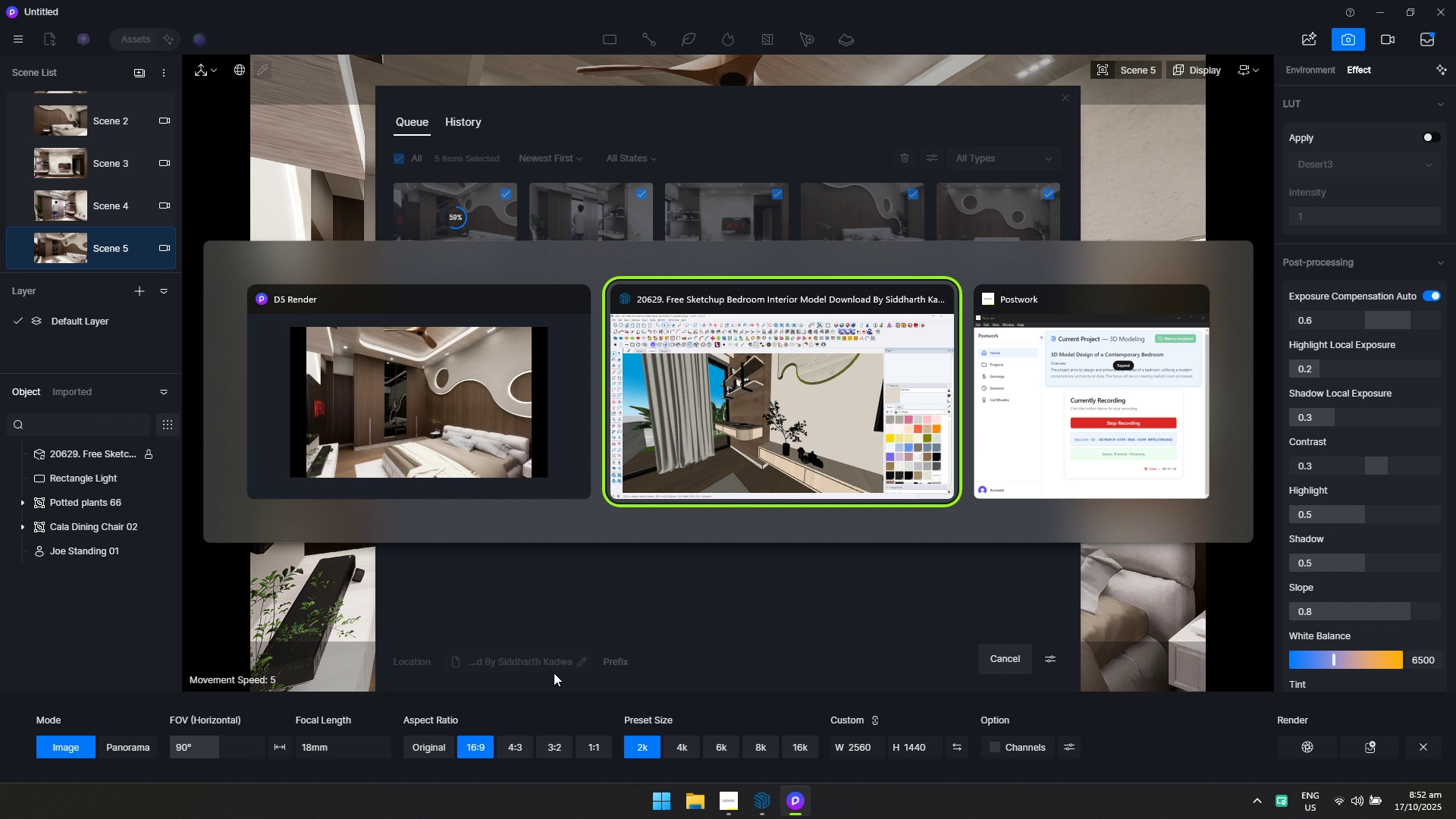 
key(Alt+Tab)
 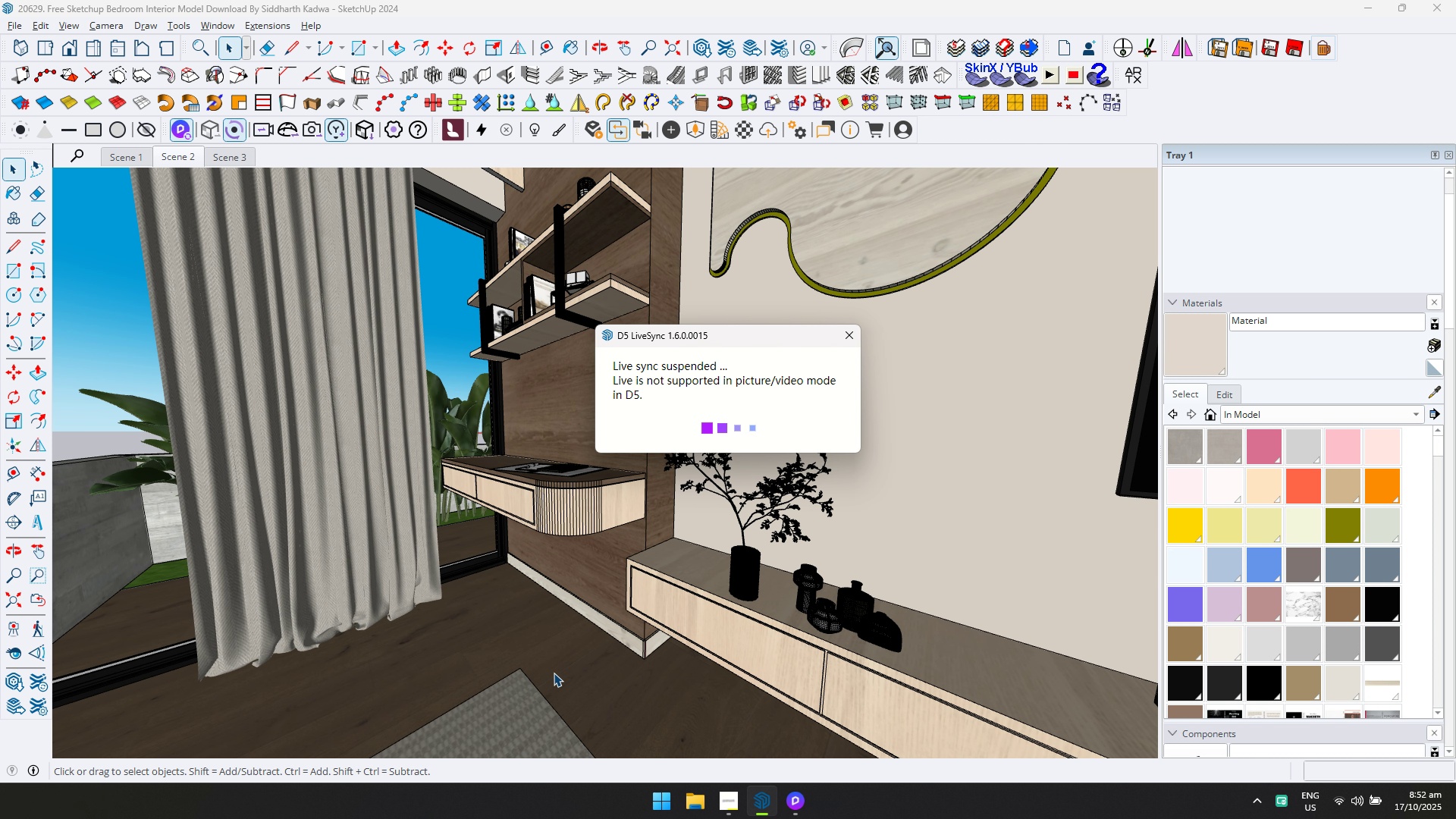 
key(Alt+AltLeft)
 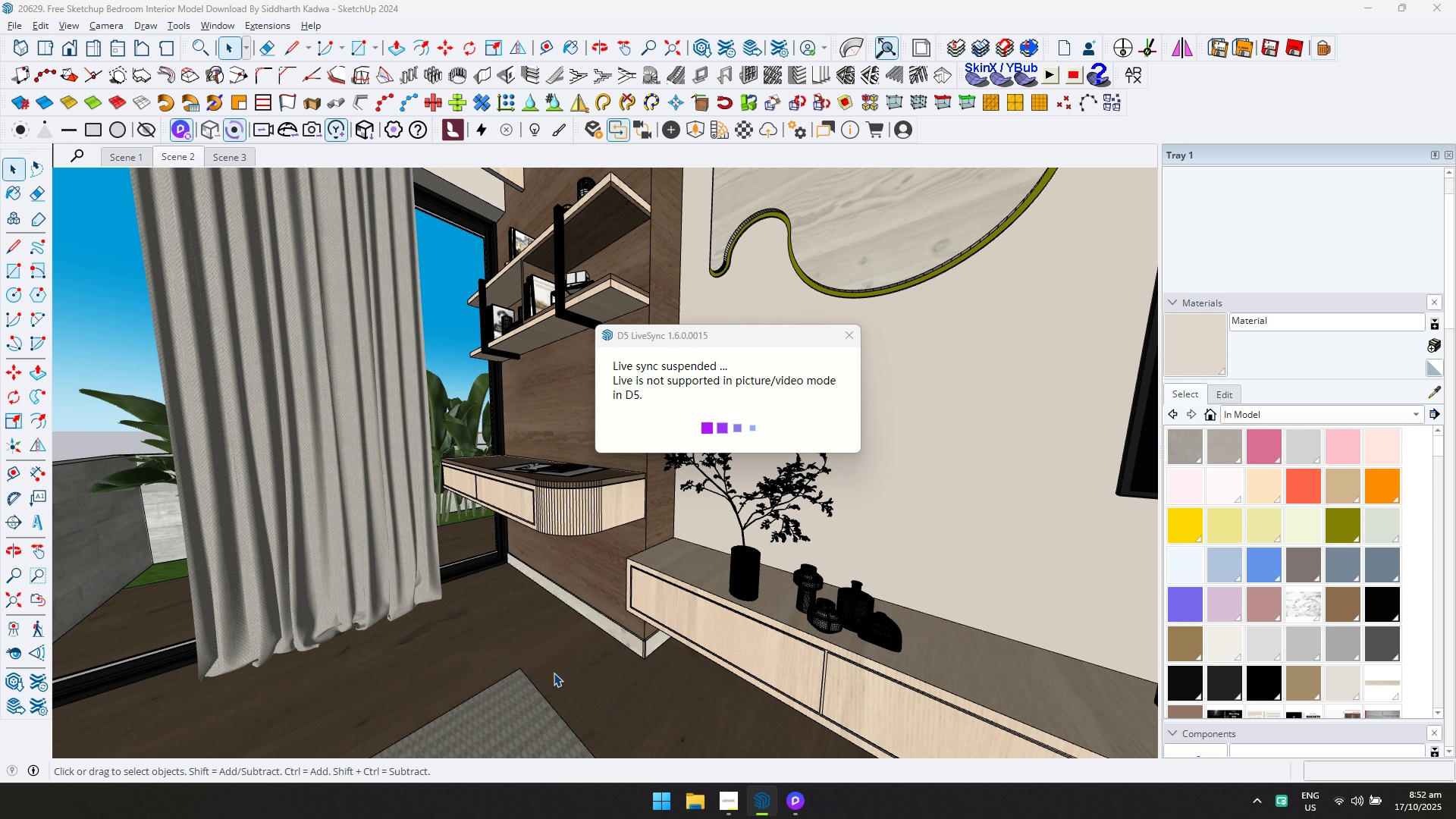 
key(Alt+Tab)
 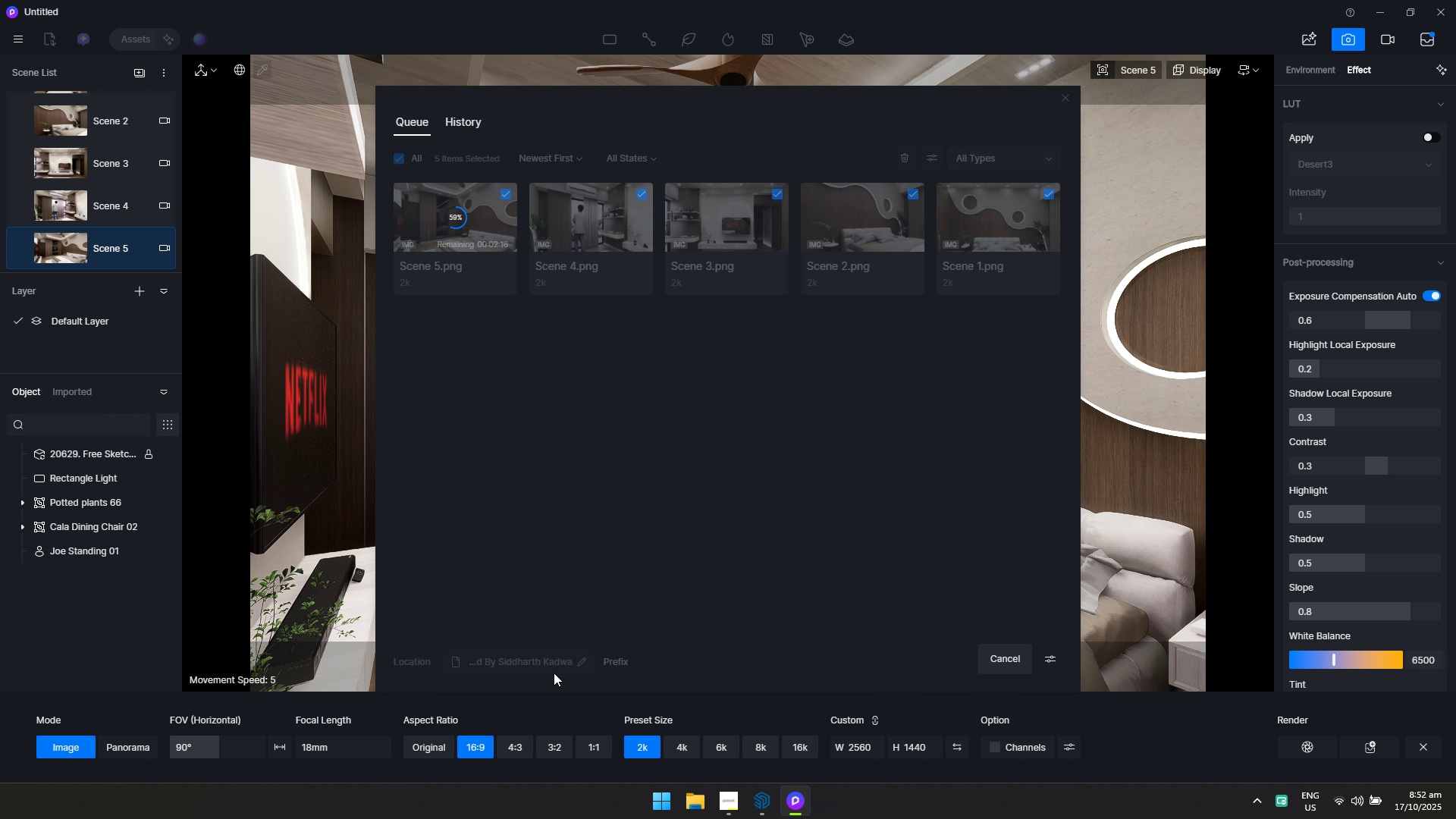 
key(Alt+AltLeft)
 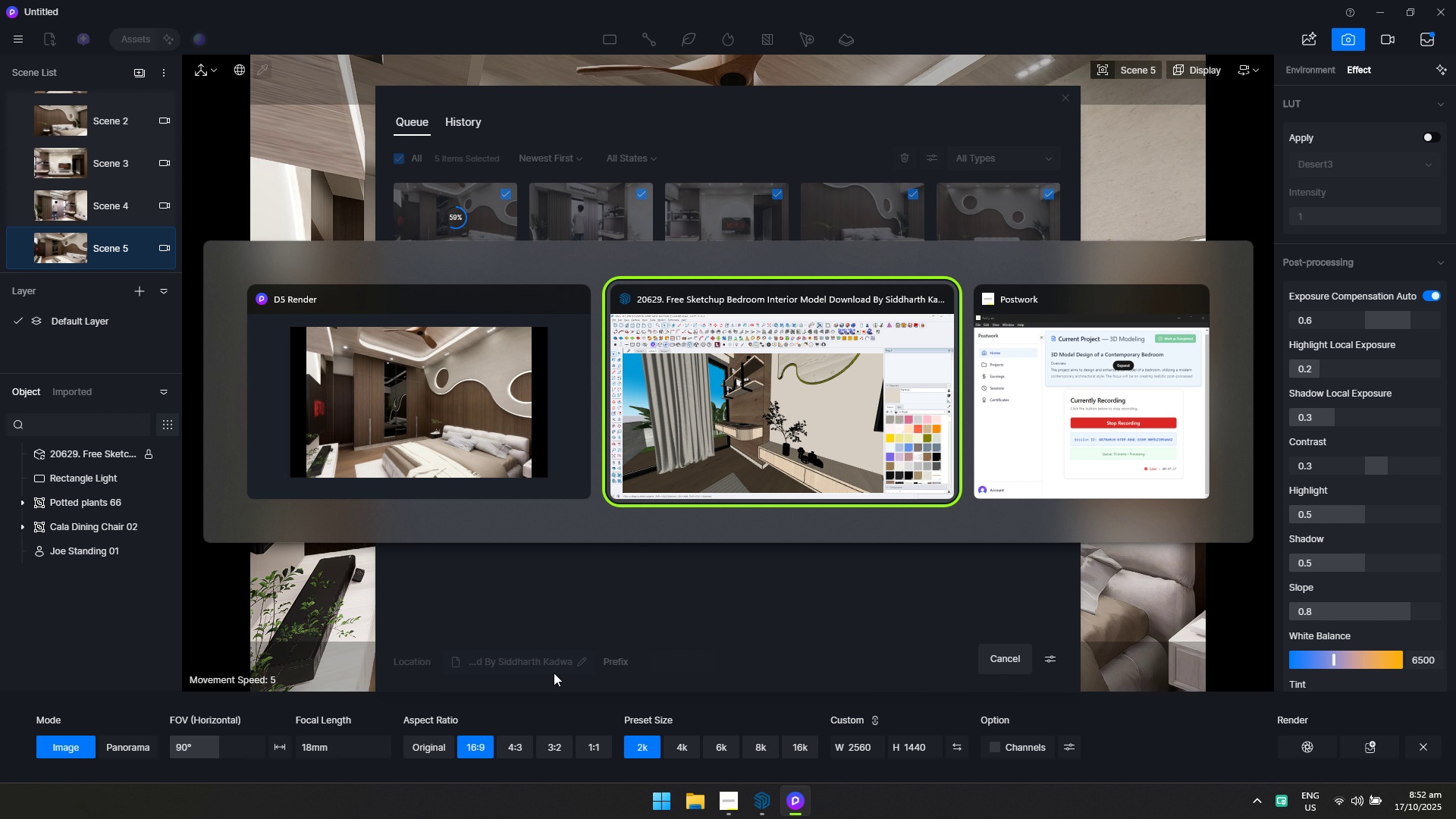 
key(Alt+Tab)
 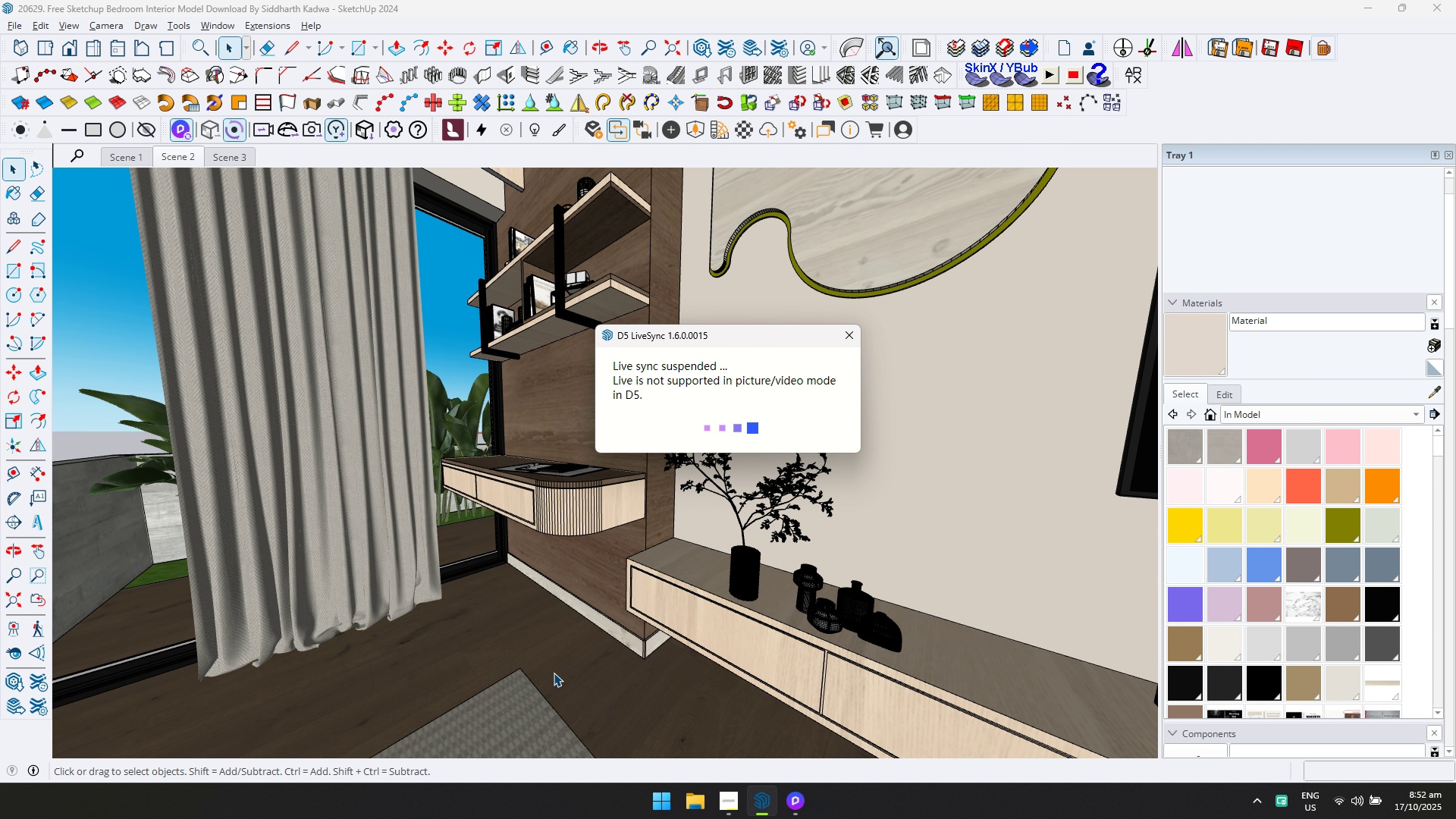 
key(Alt+AltLeft)
 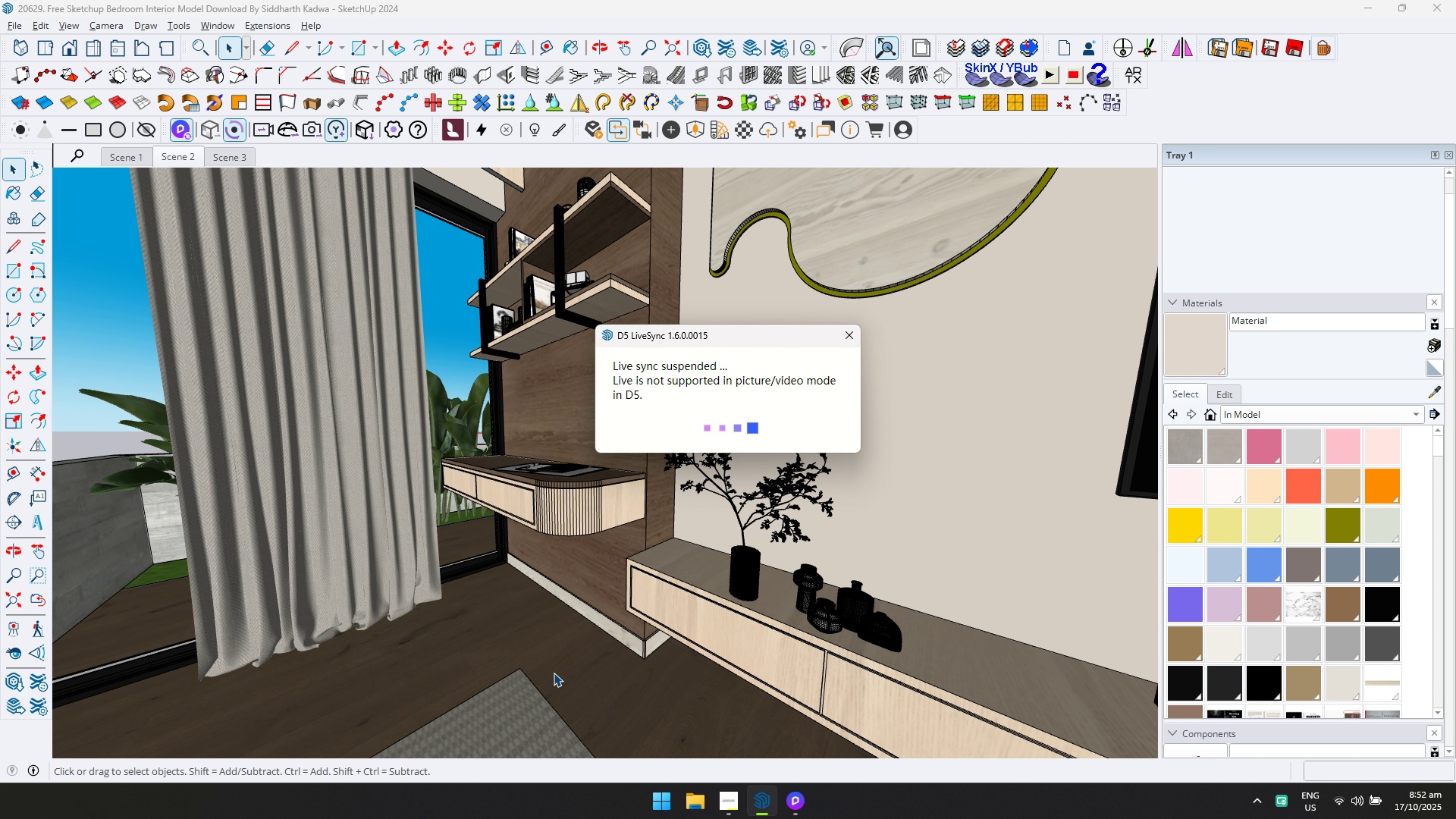 
key(Alt+Tab)
 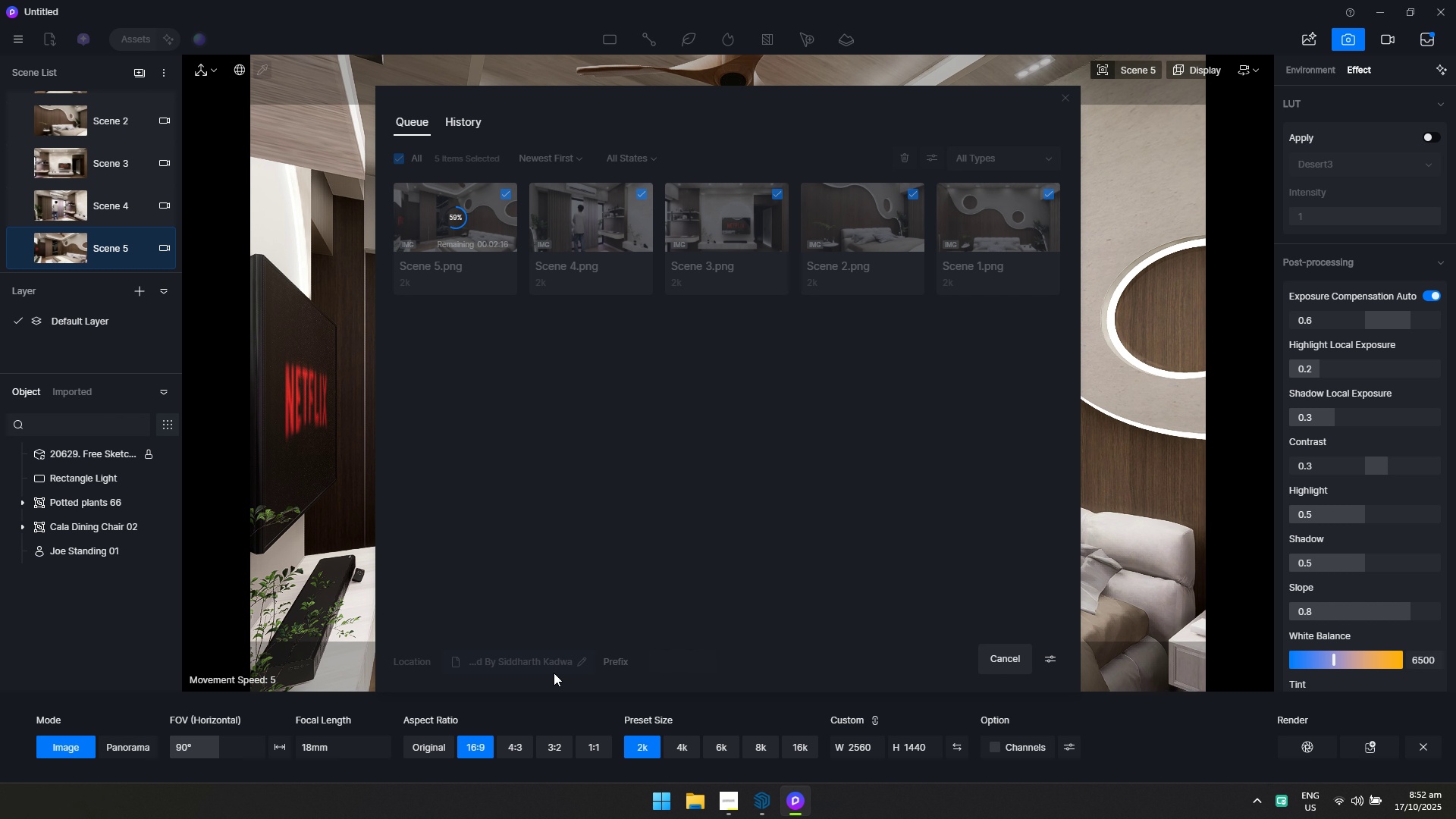 
key(Alt+AltLeft)
 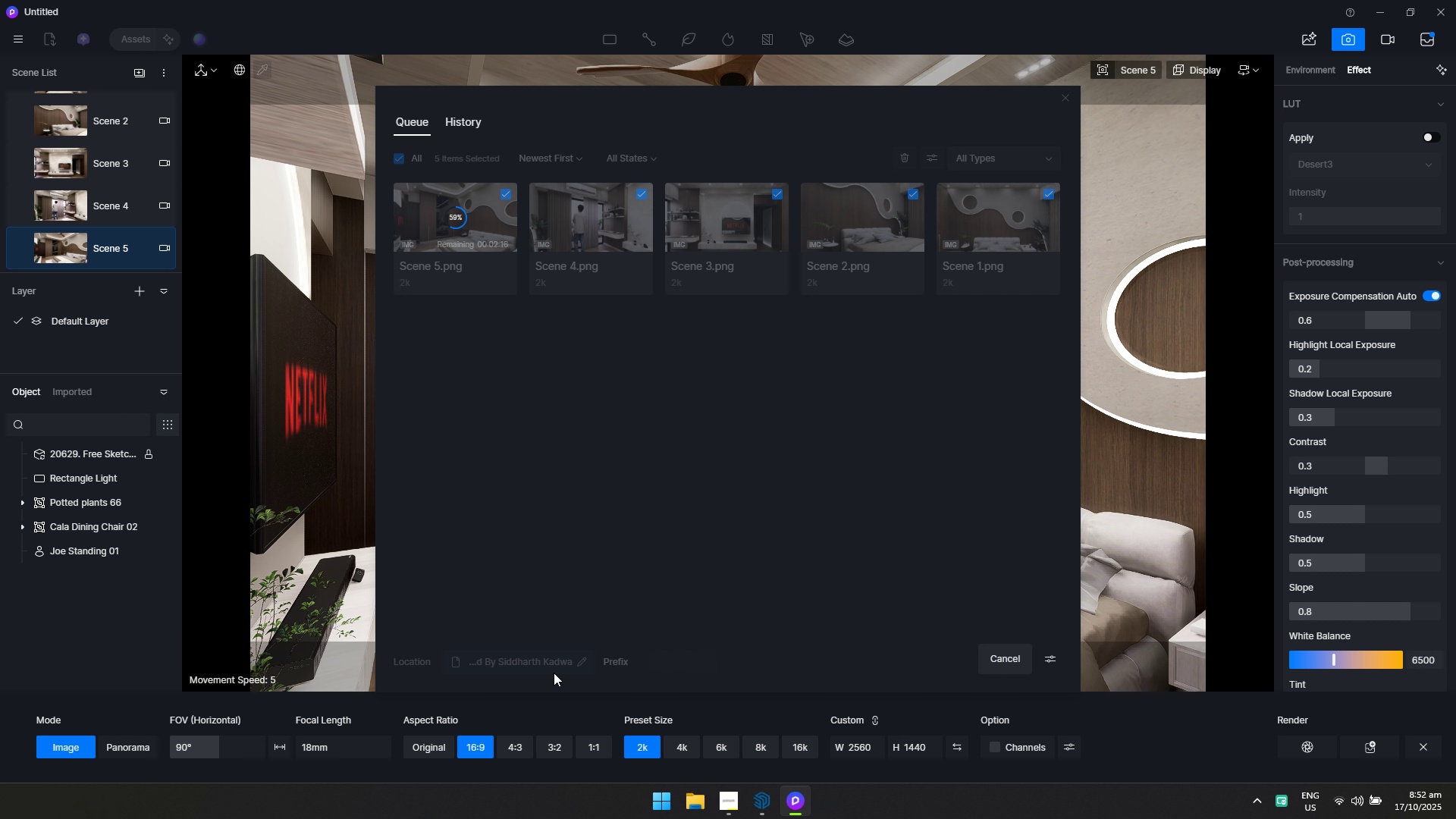 
key(Alt+Tab)
 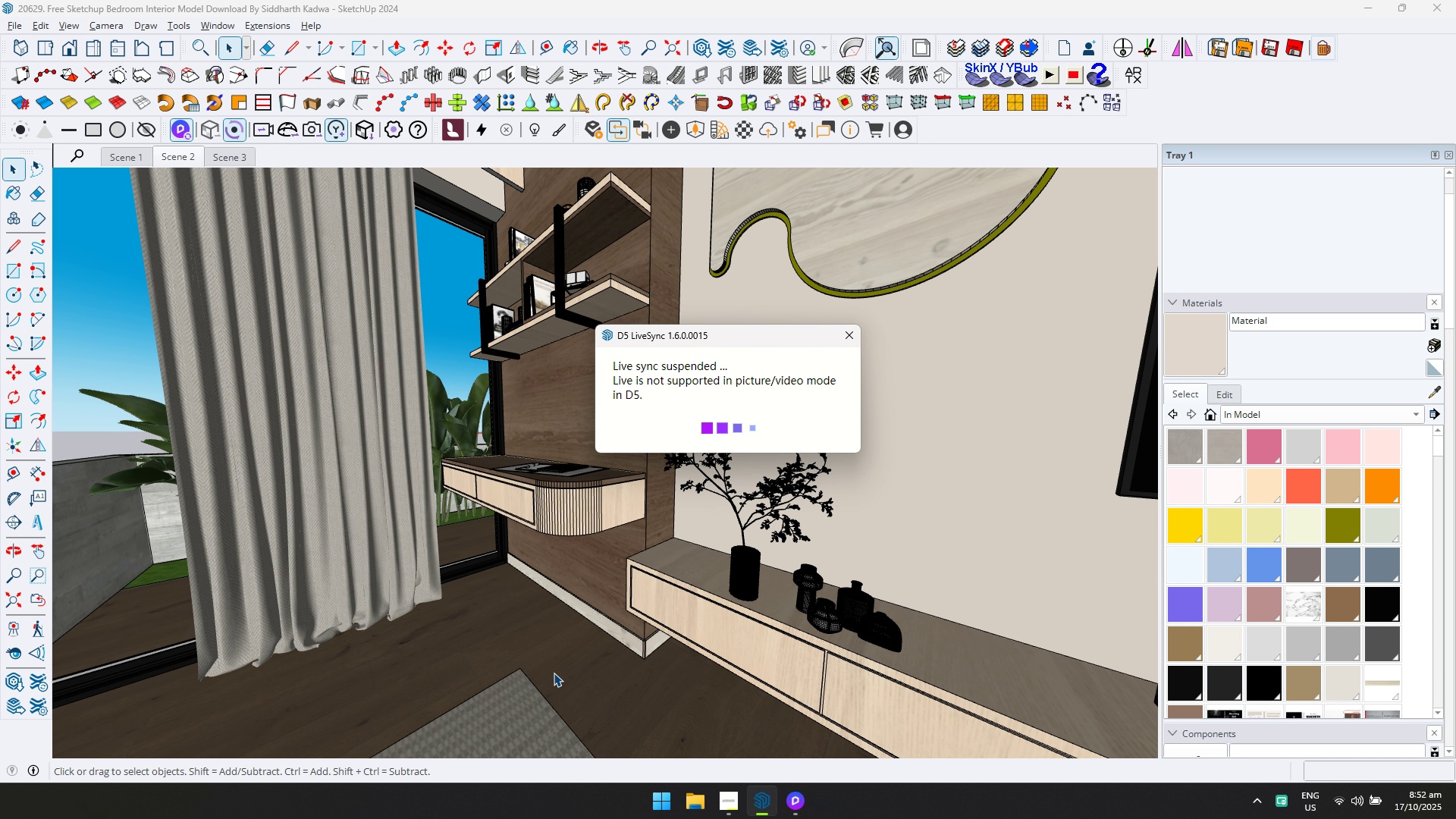 
key(Alt+AltLeft)
 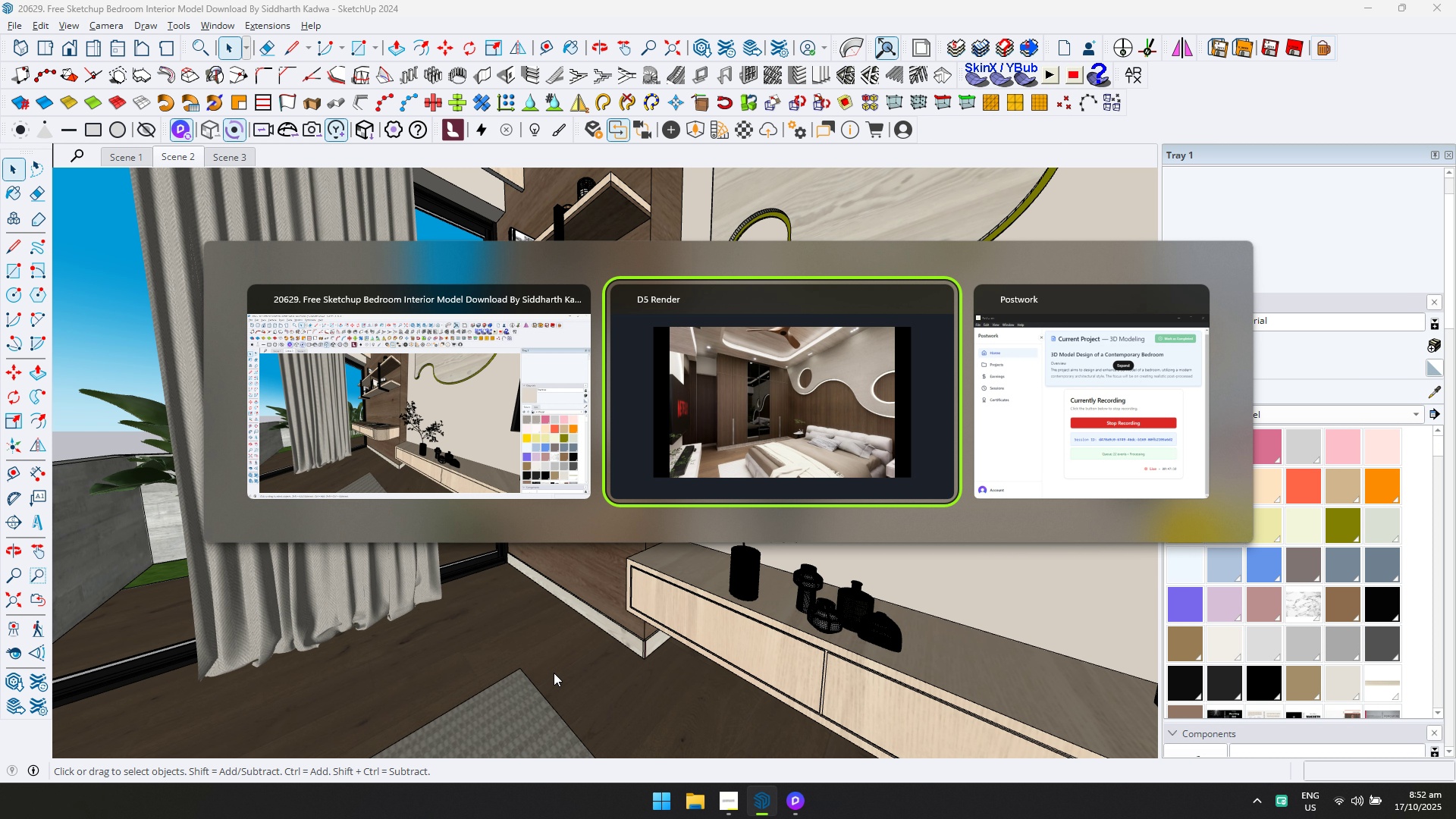 
key(Alt+Tab)
 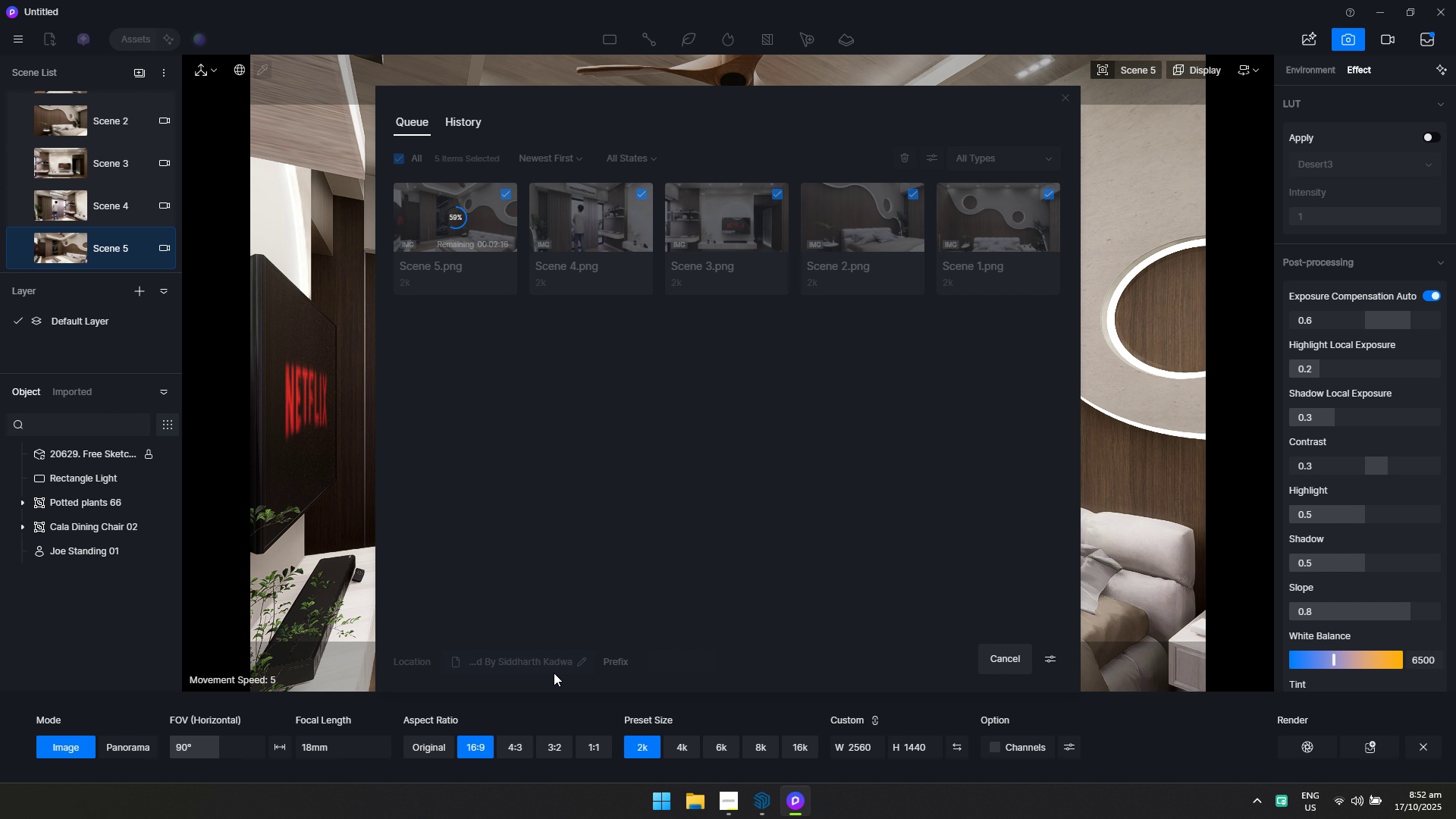 
key(Alt+AltLeft)
 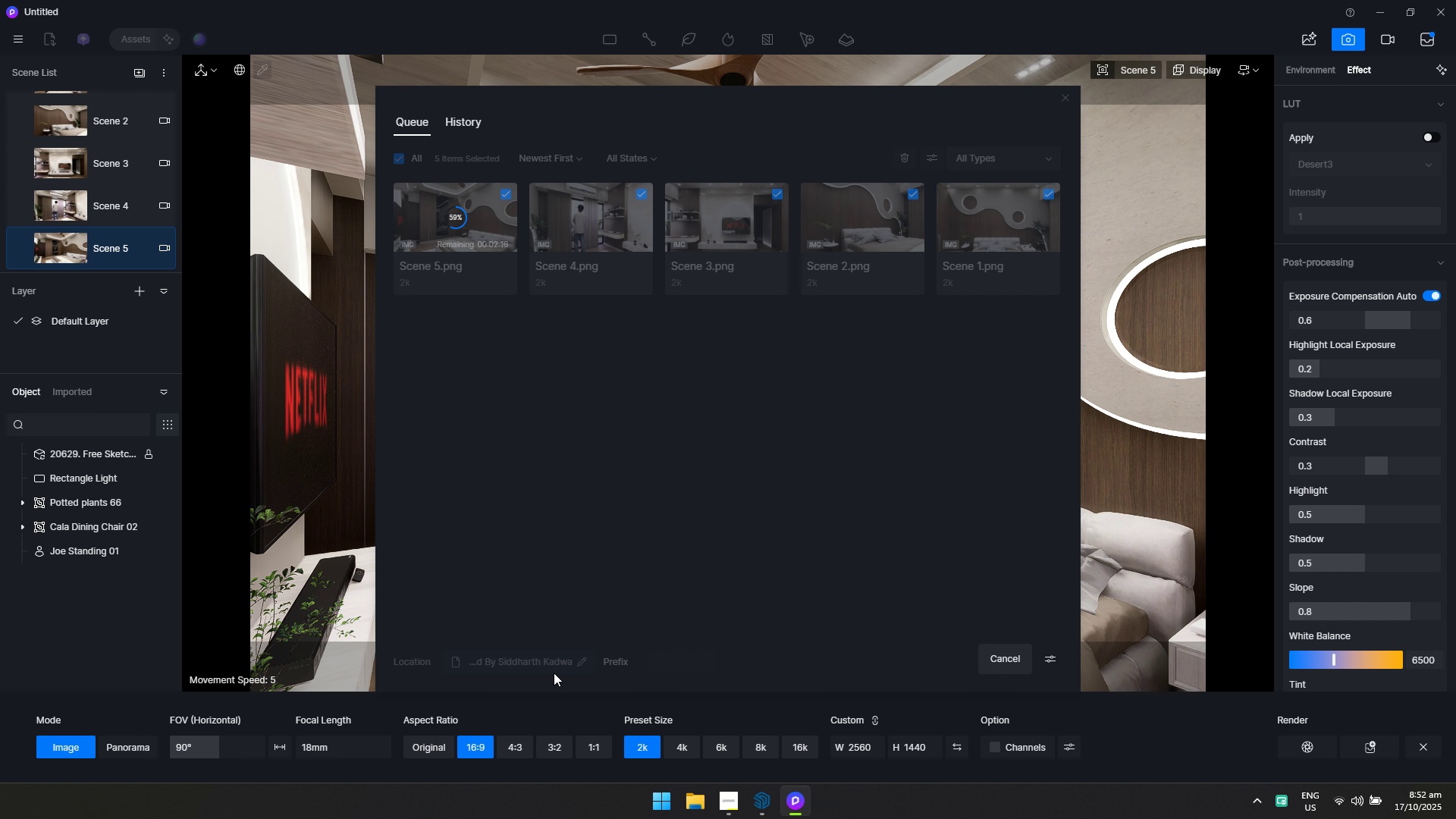 
key(Alt+Tab)
 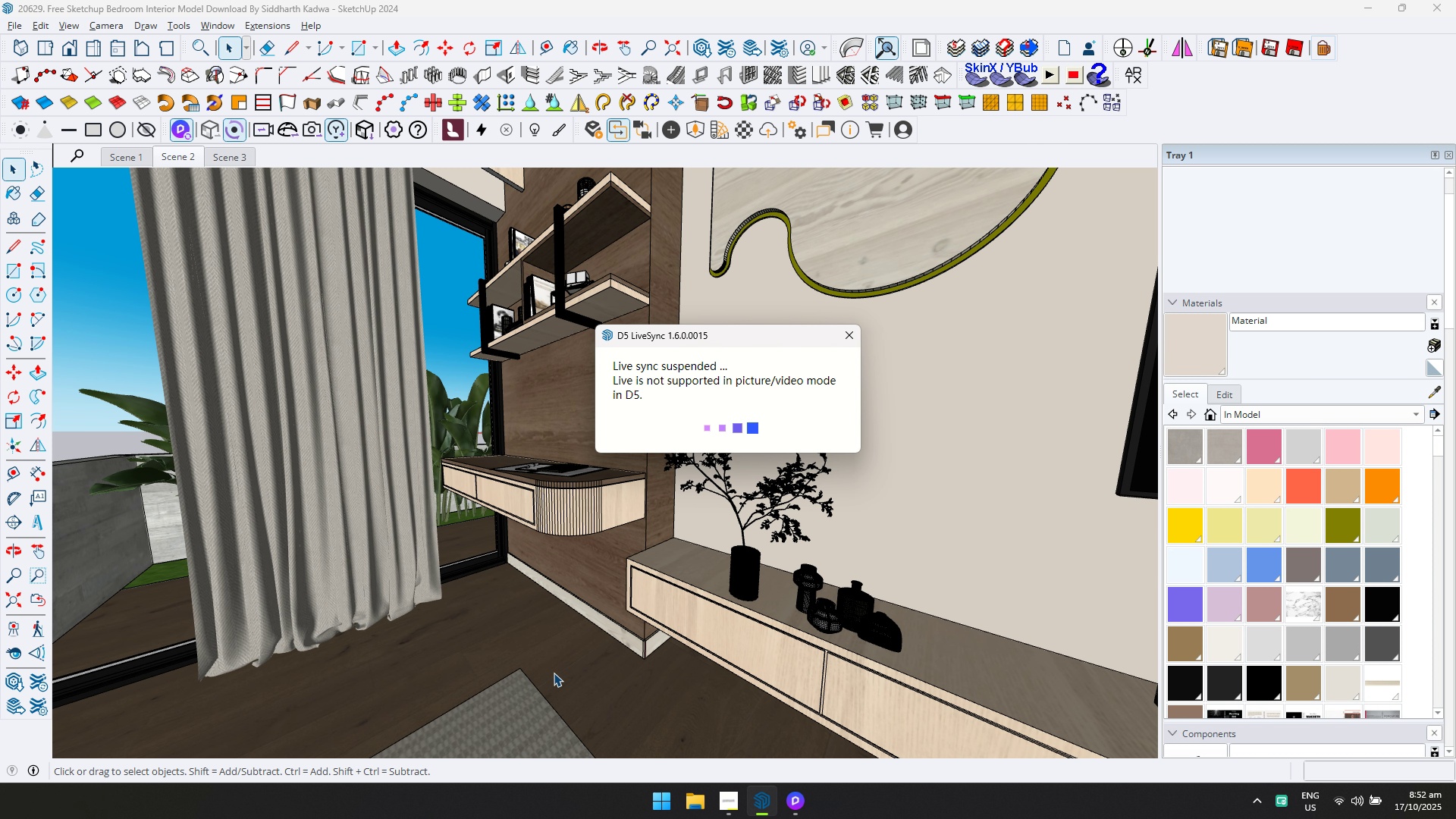 
key(Alt+AltLeft)
 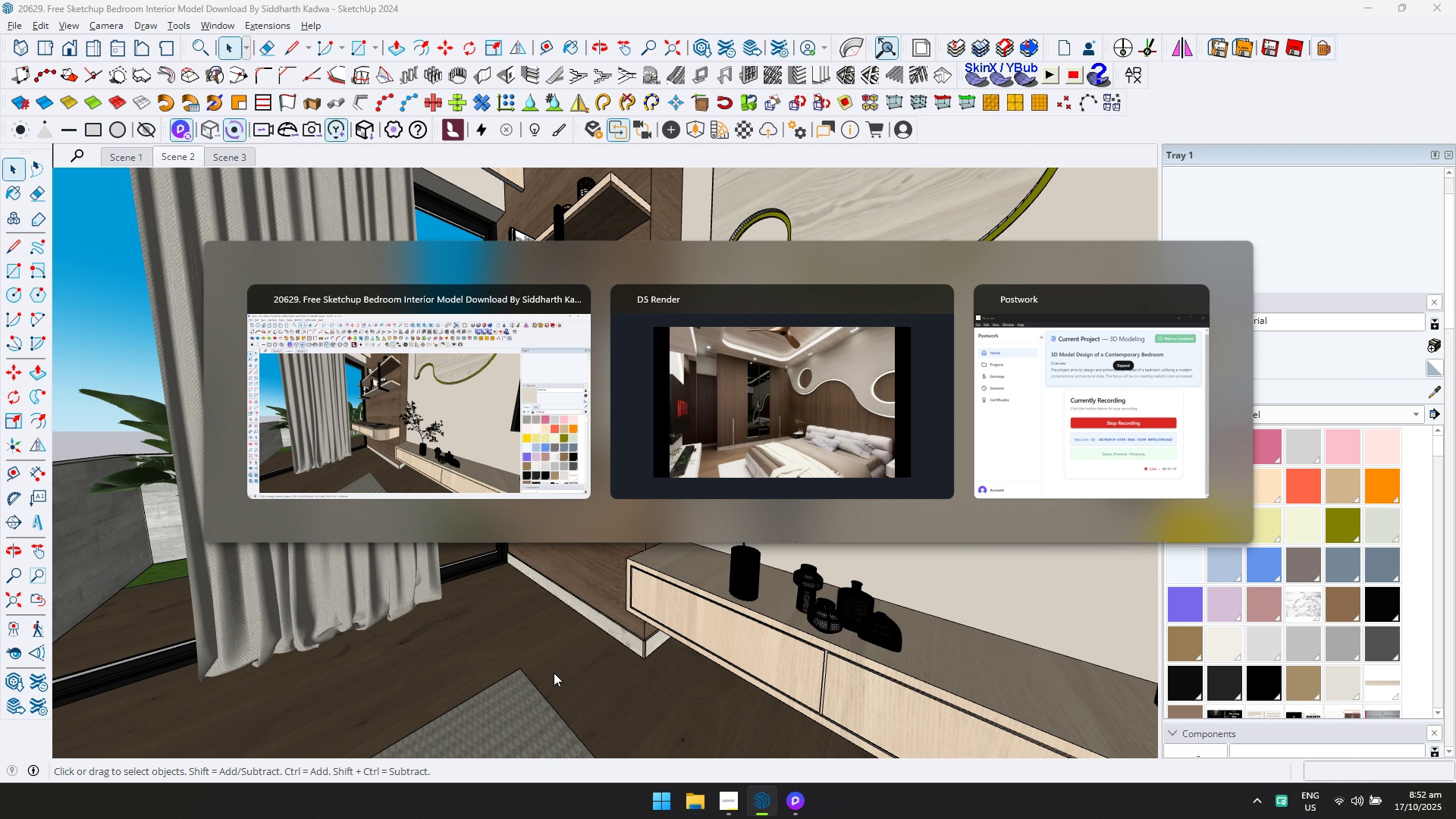 
key(Alt+Tab)
 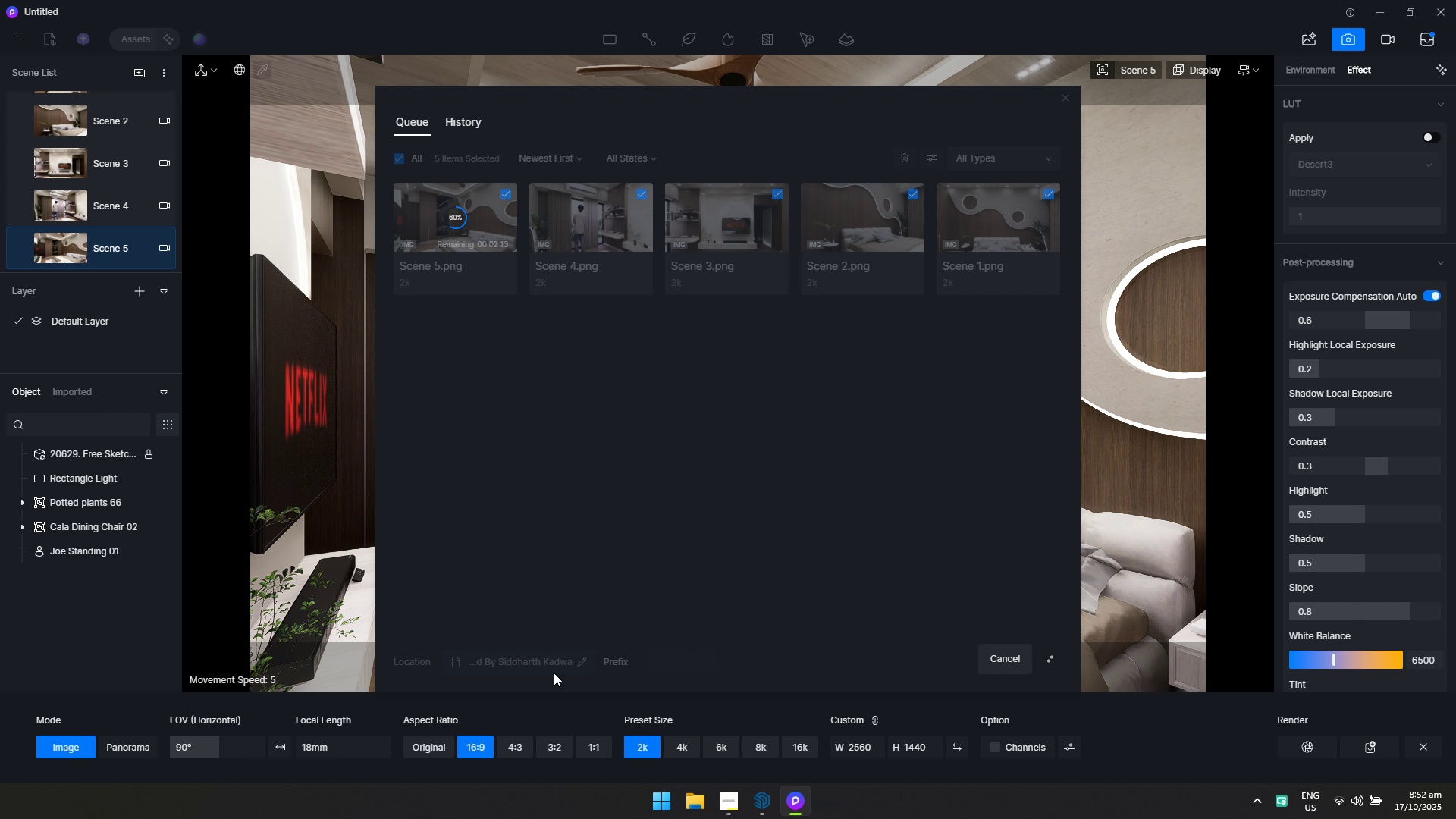 
key(Alt+AltLeft)
 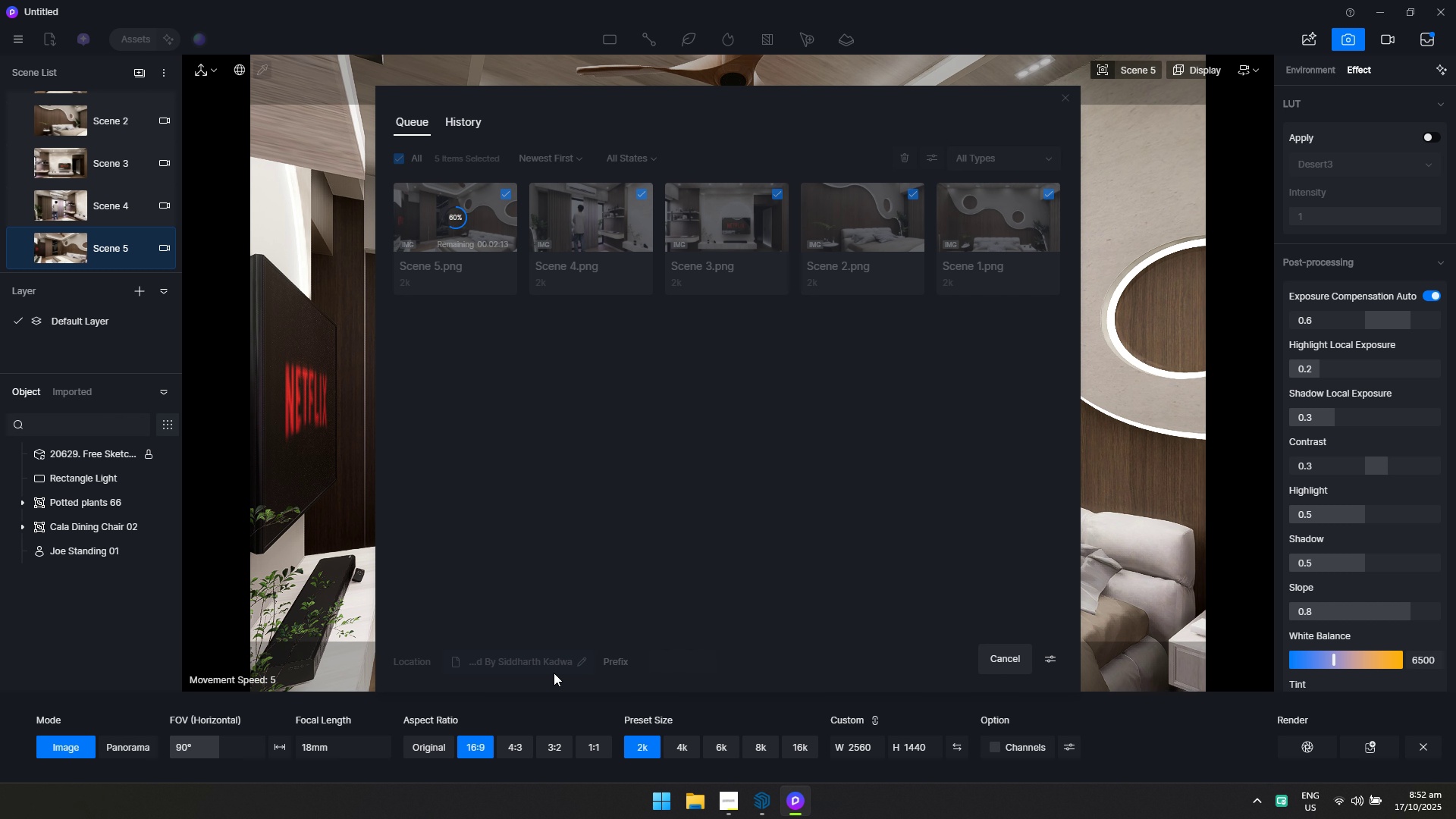 
key(Alt+Tab)
 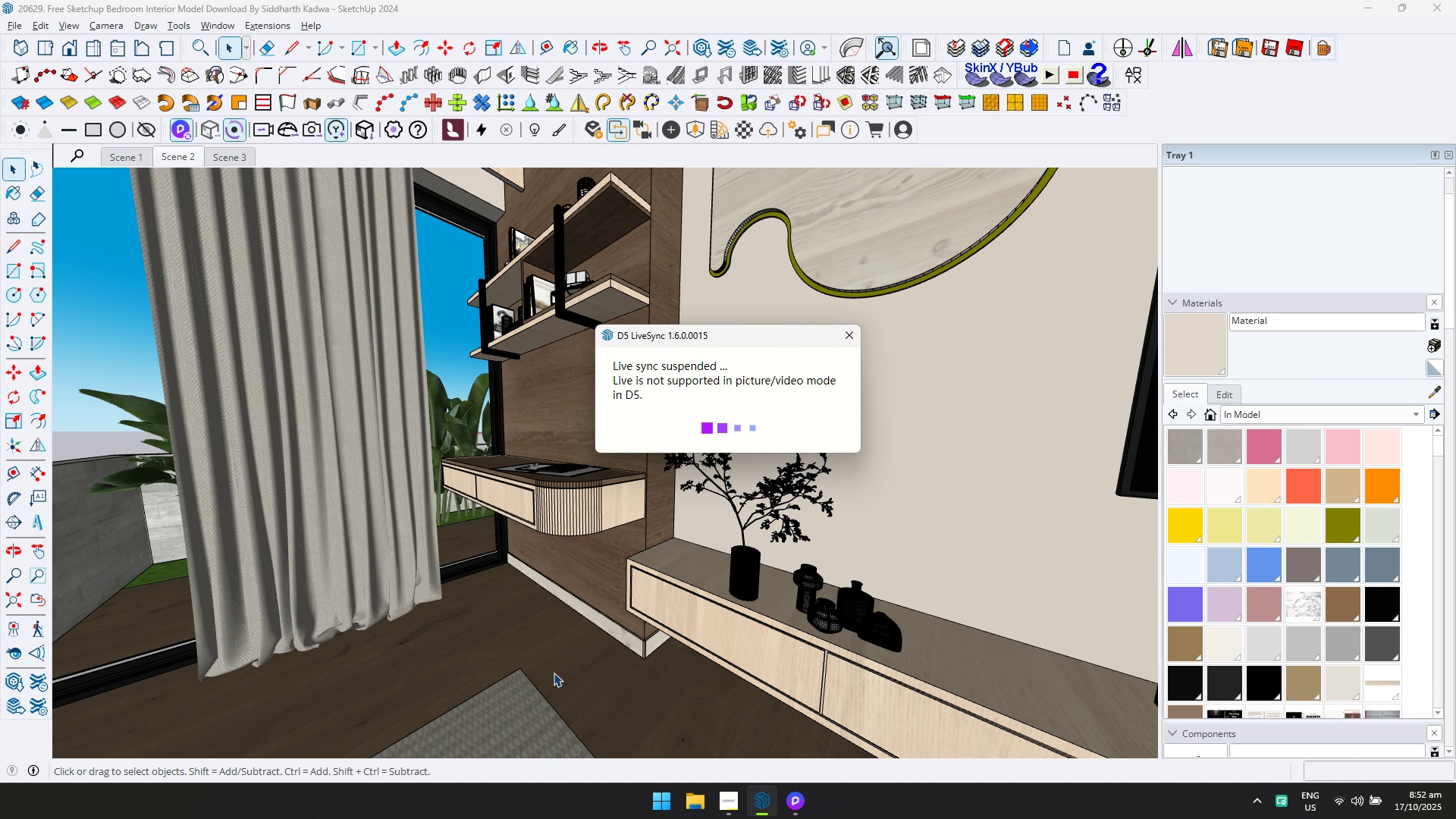 
key(Alt+AltLeft)
 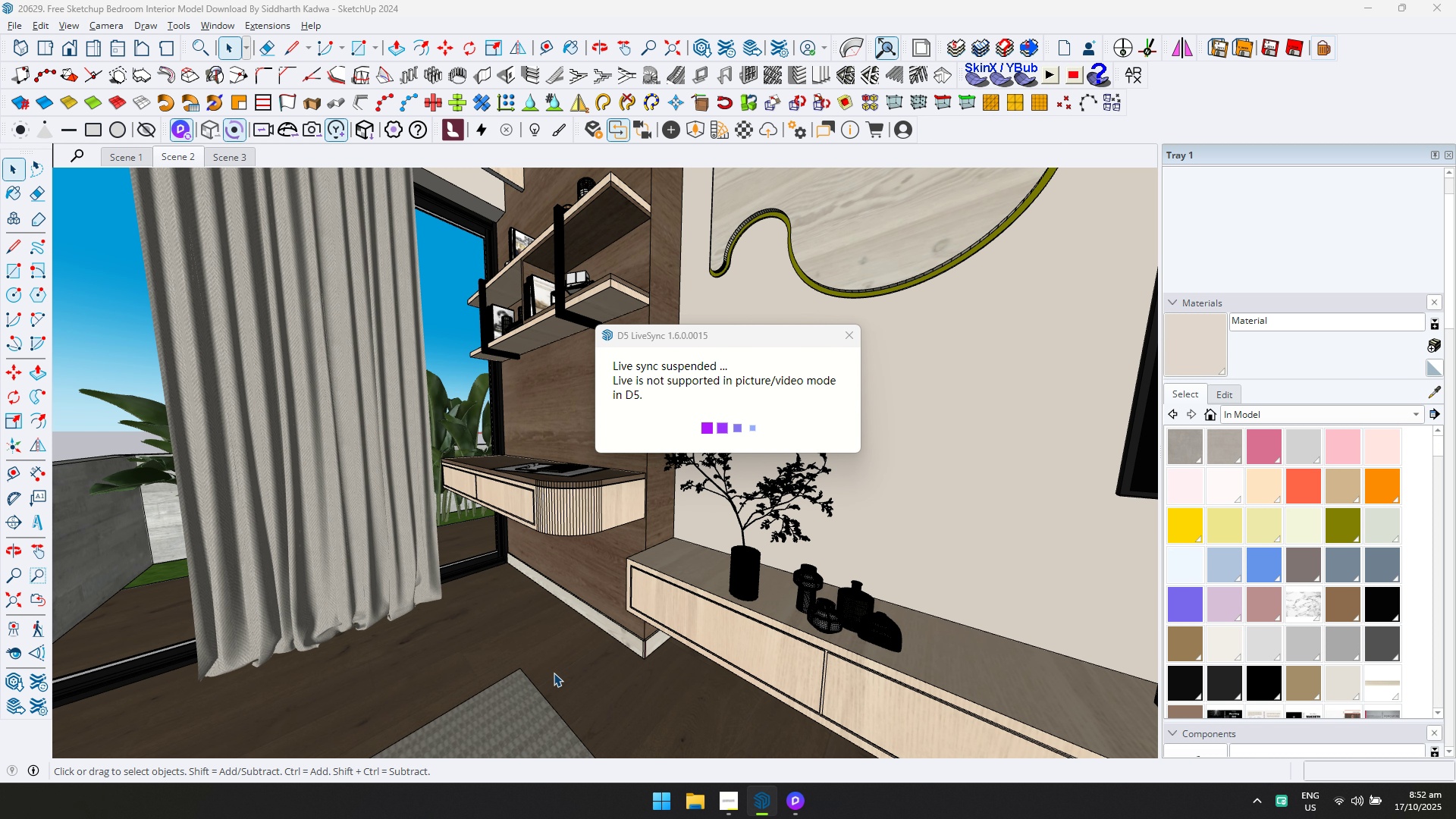 
key(Alt+Tab)
 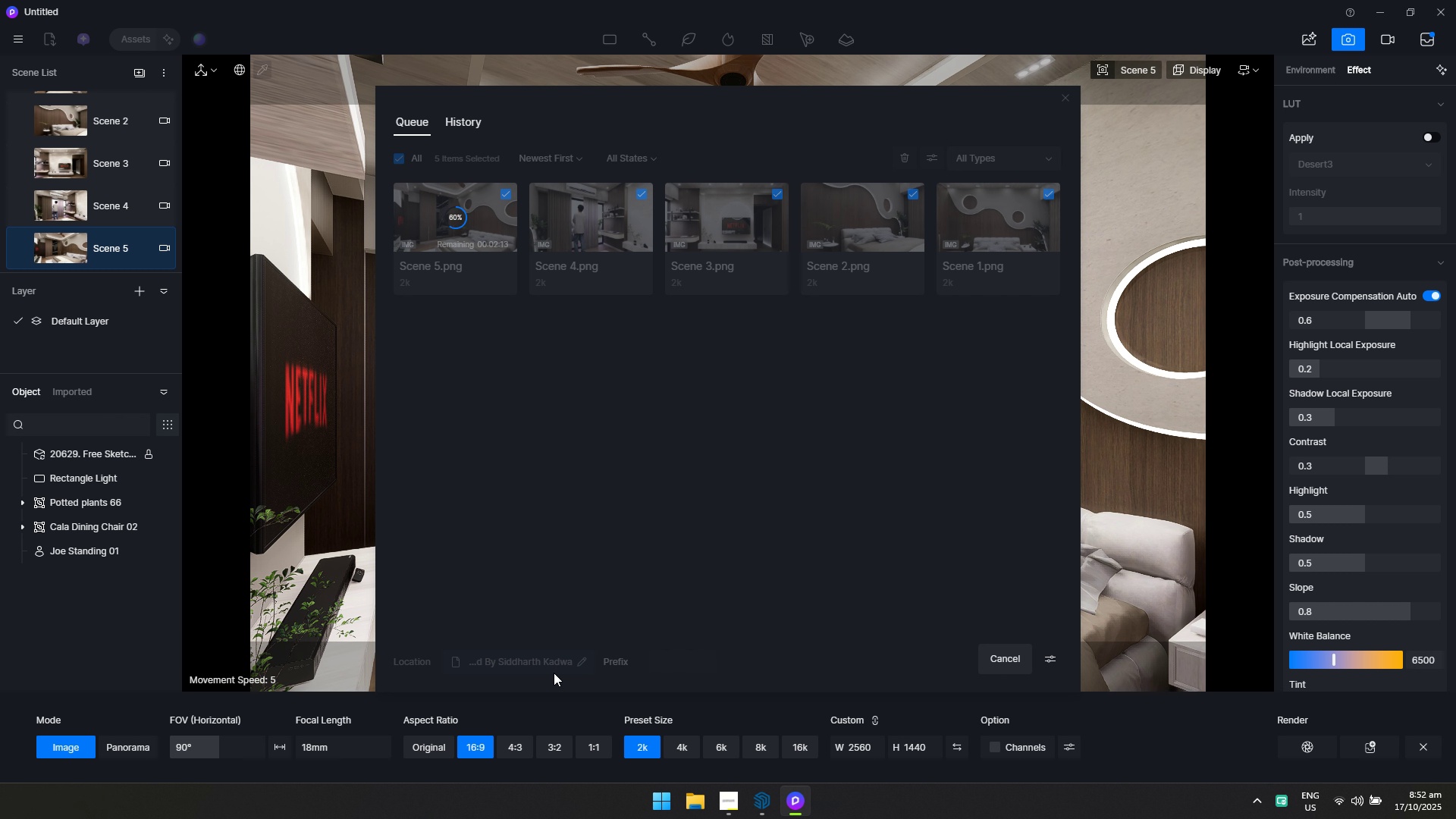 
key(Alt+AltLeft)
 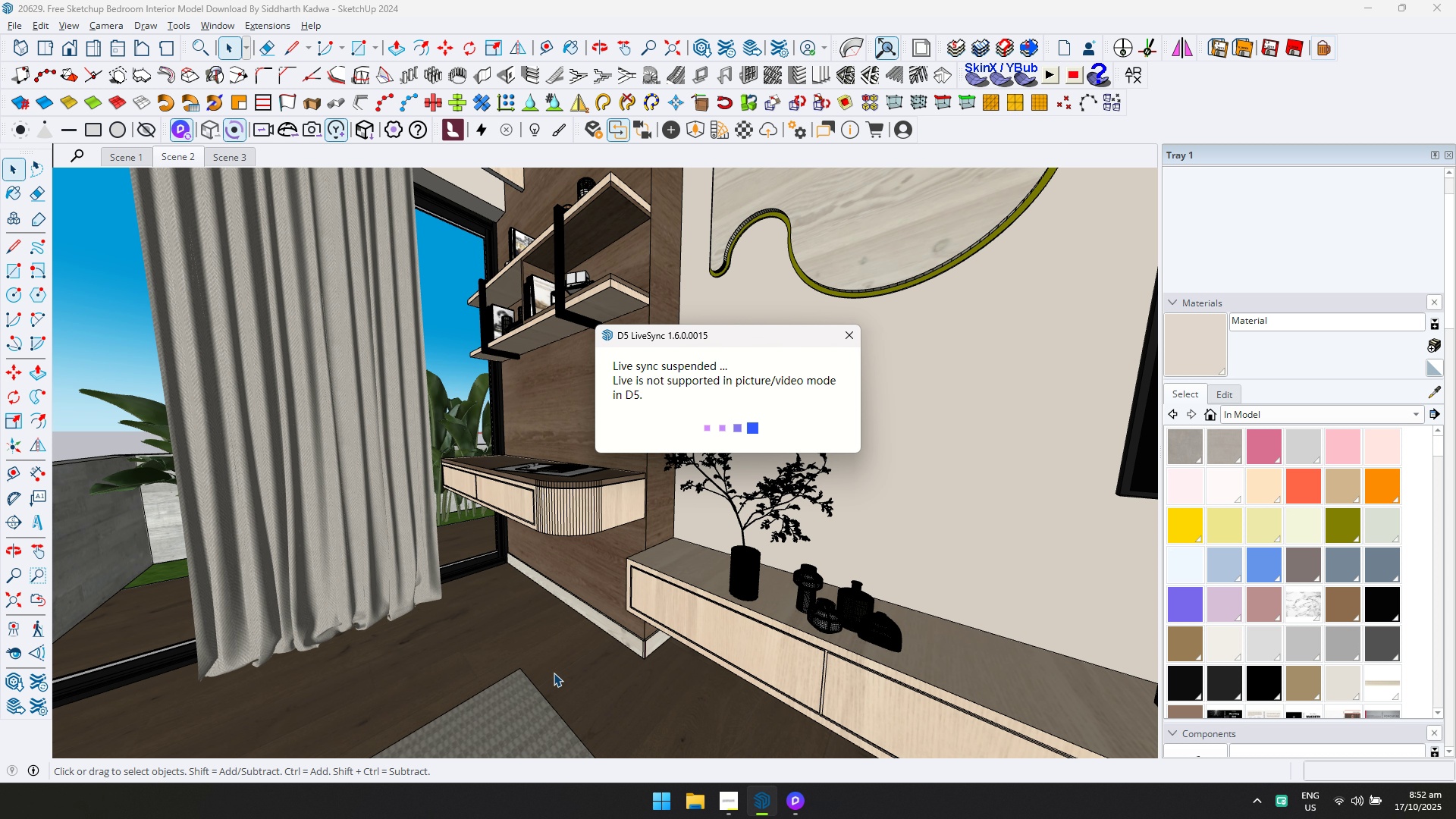 
key(Alt+Tab)
 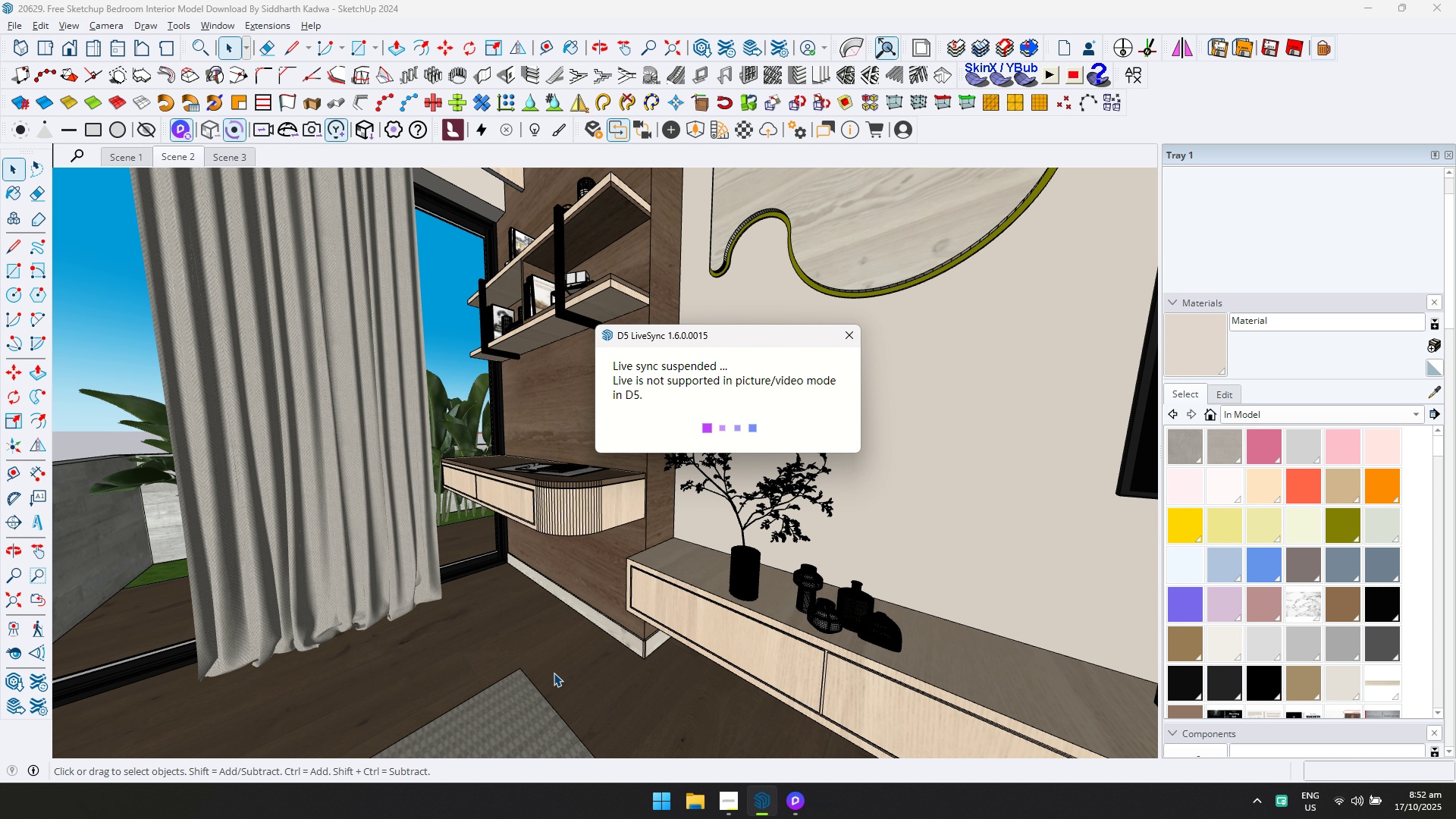 
key(Alt+AltLeft)
 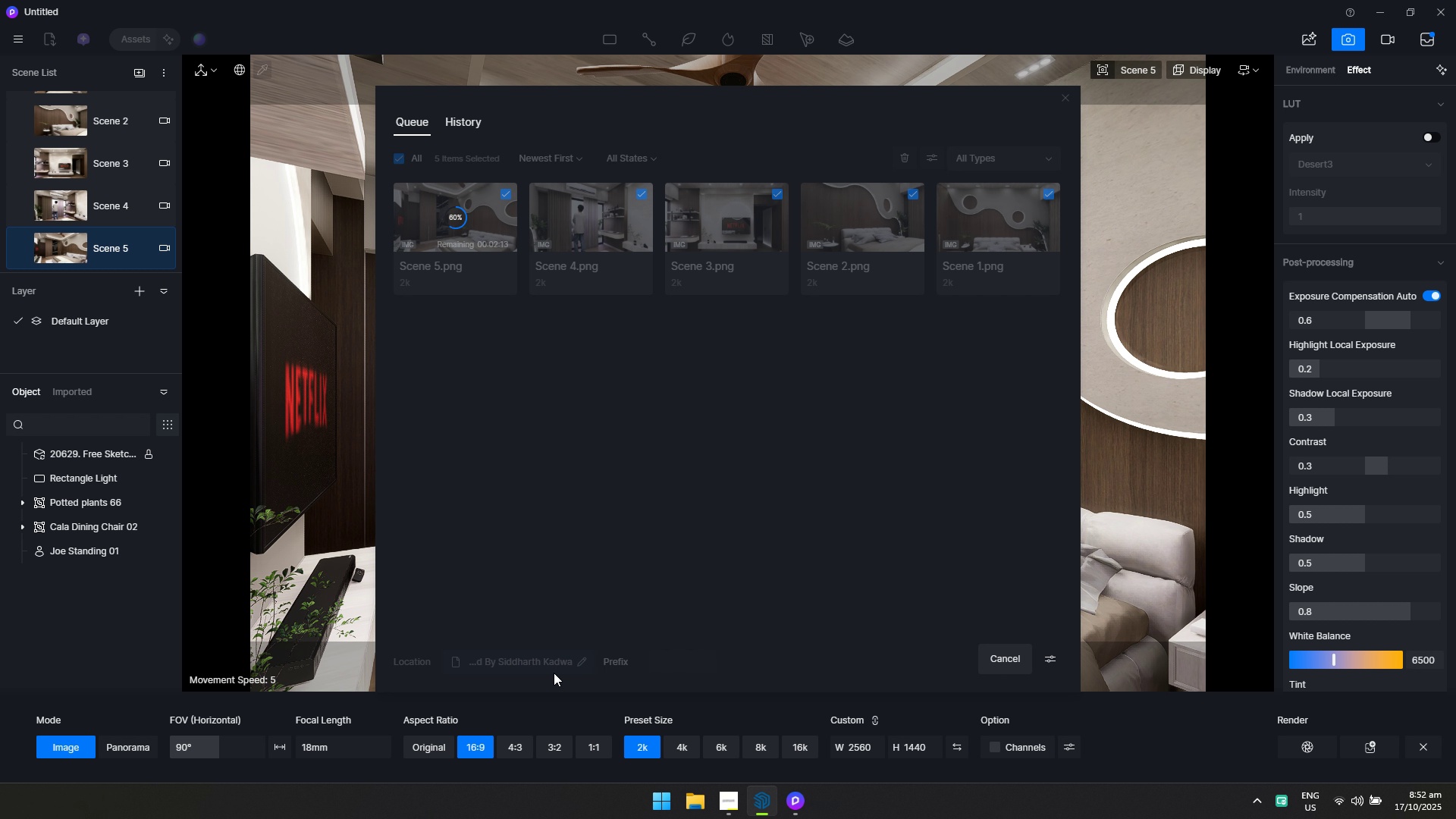 
key(Alt+Tab)
 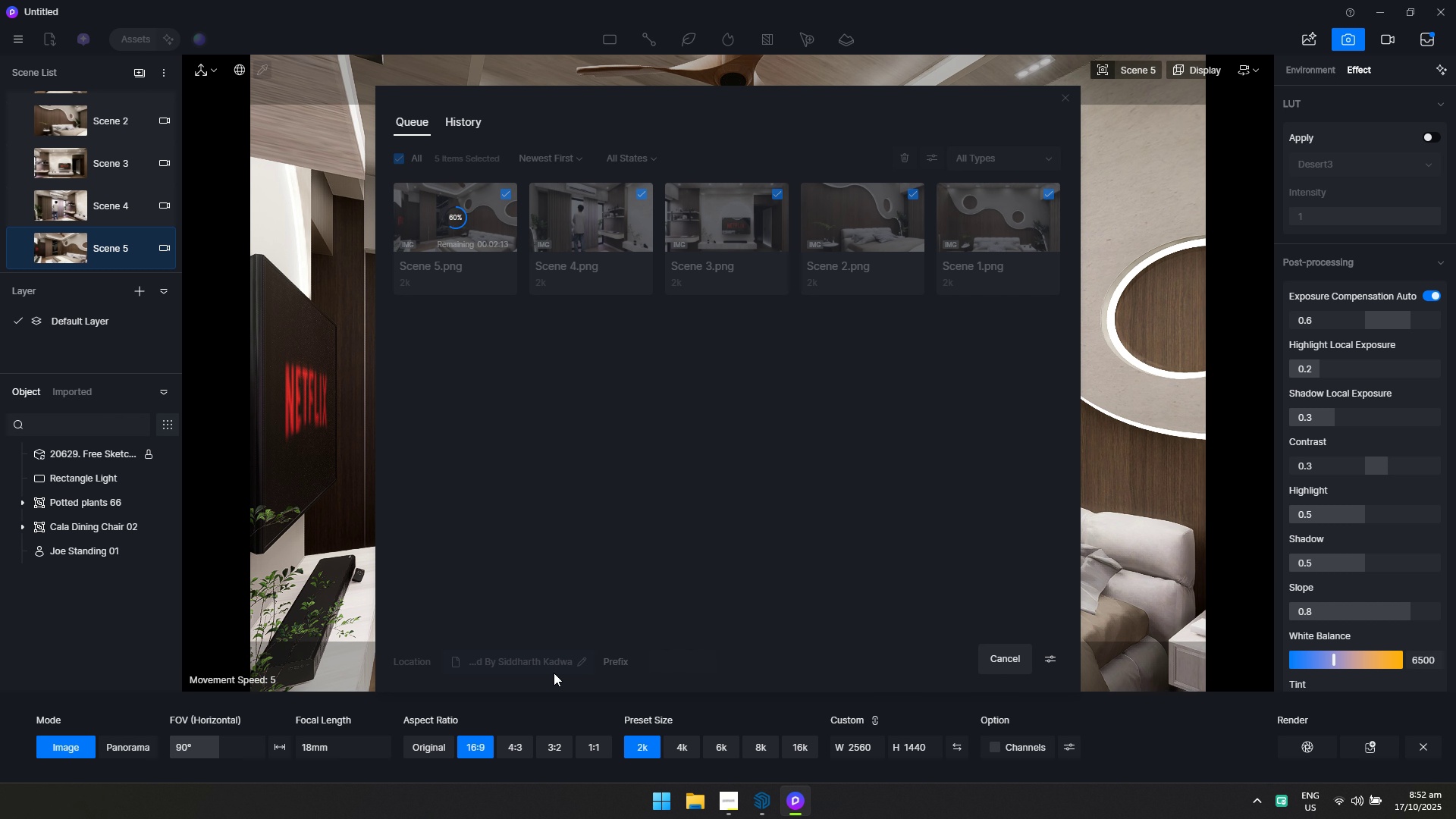 
key(Alt+AltLeft)
 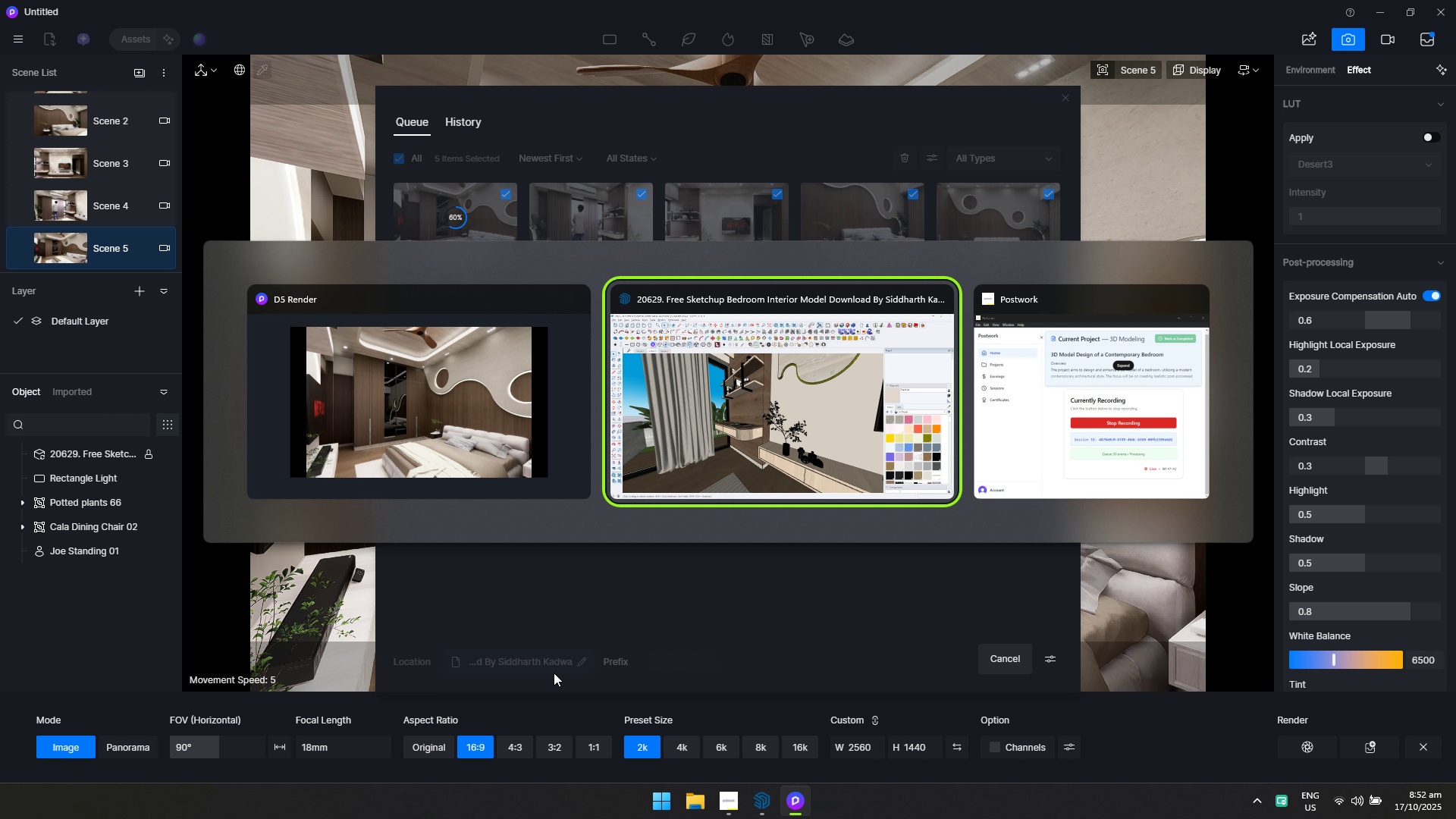 
key(Alt+Tab)
 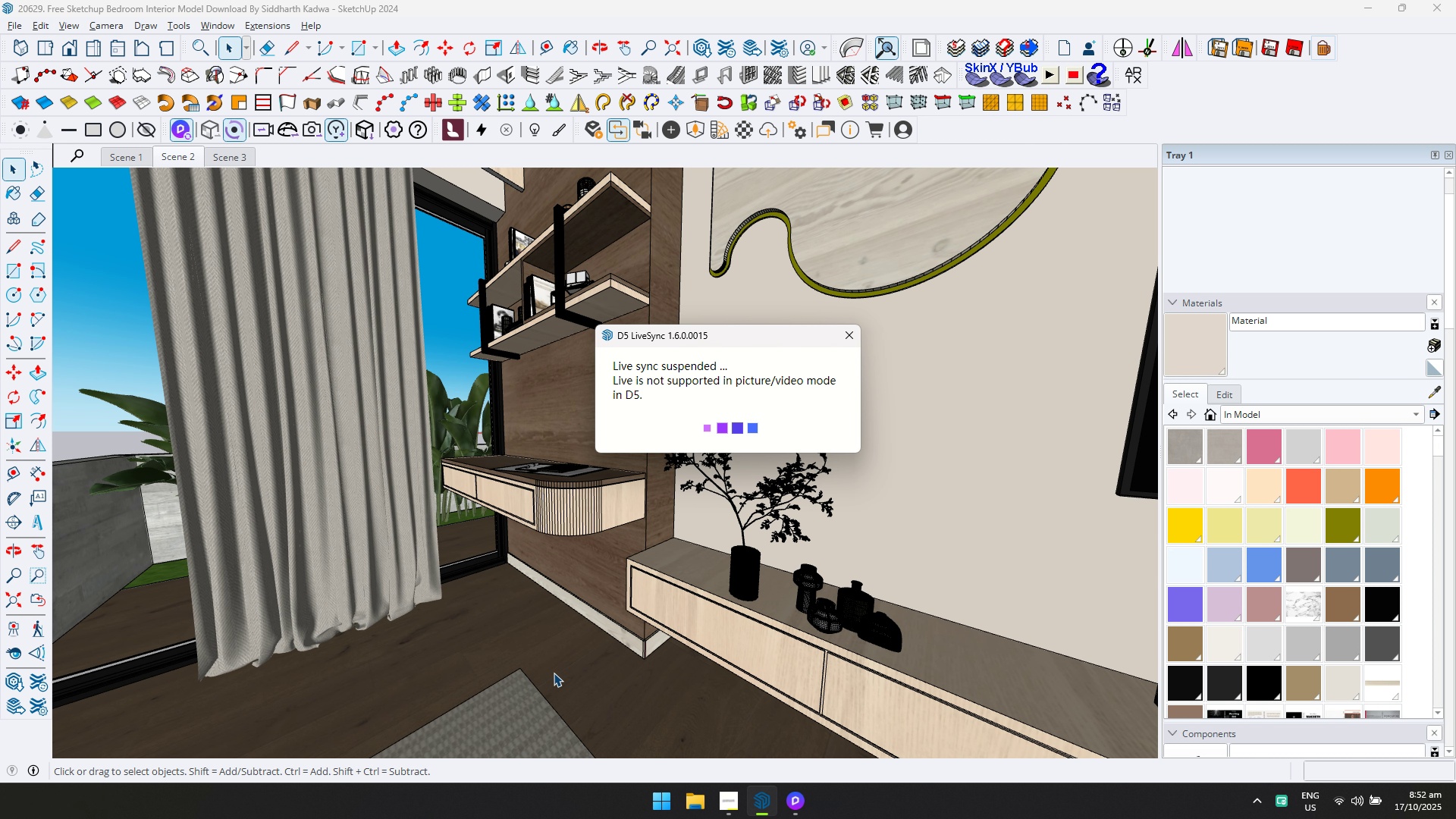 
key(Alt+AltLeft)
 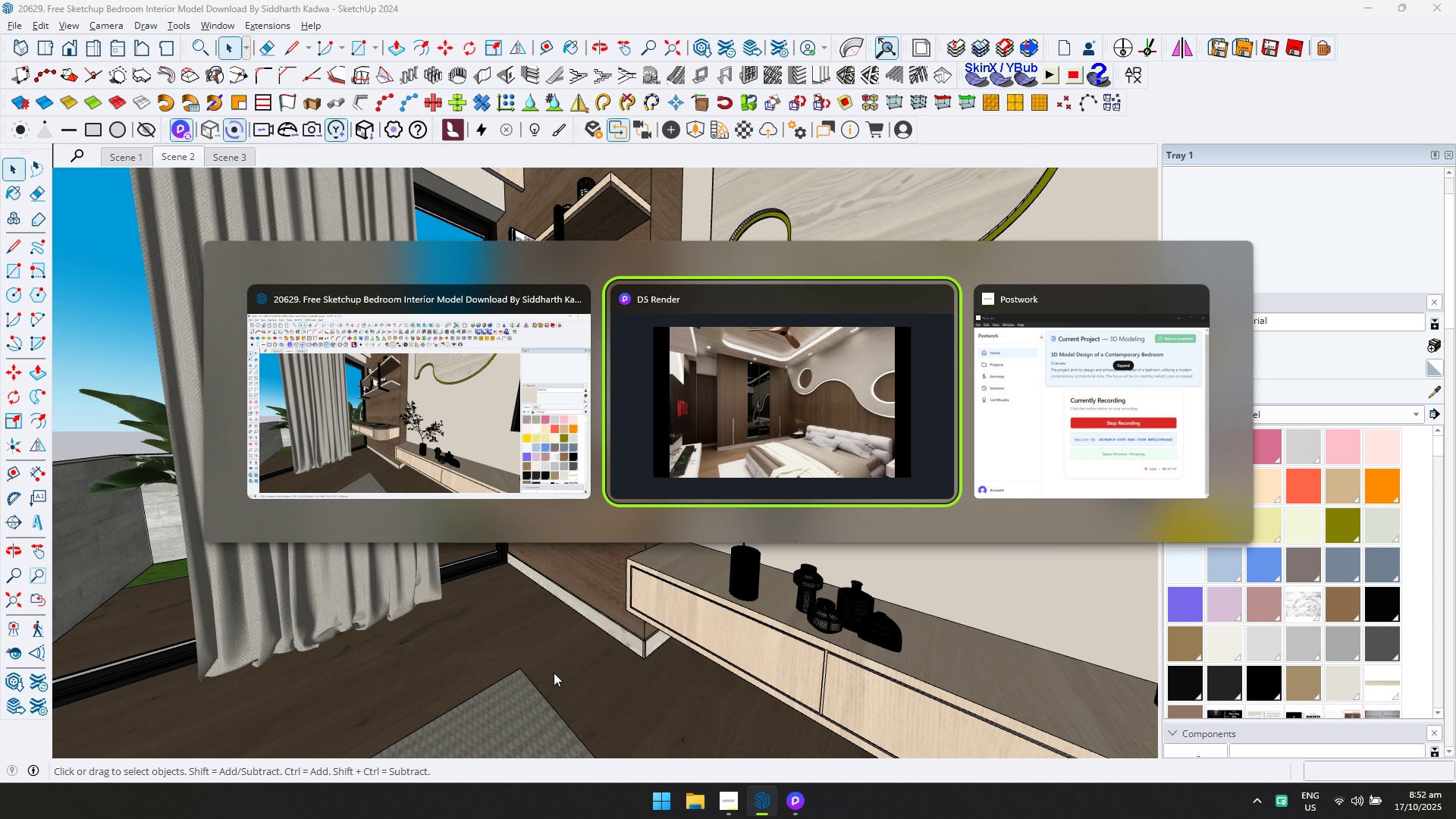 
key(Alt+Tab)
 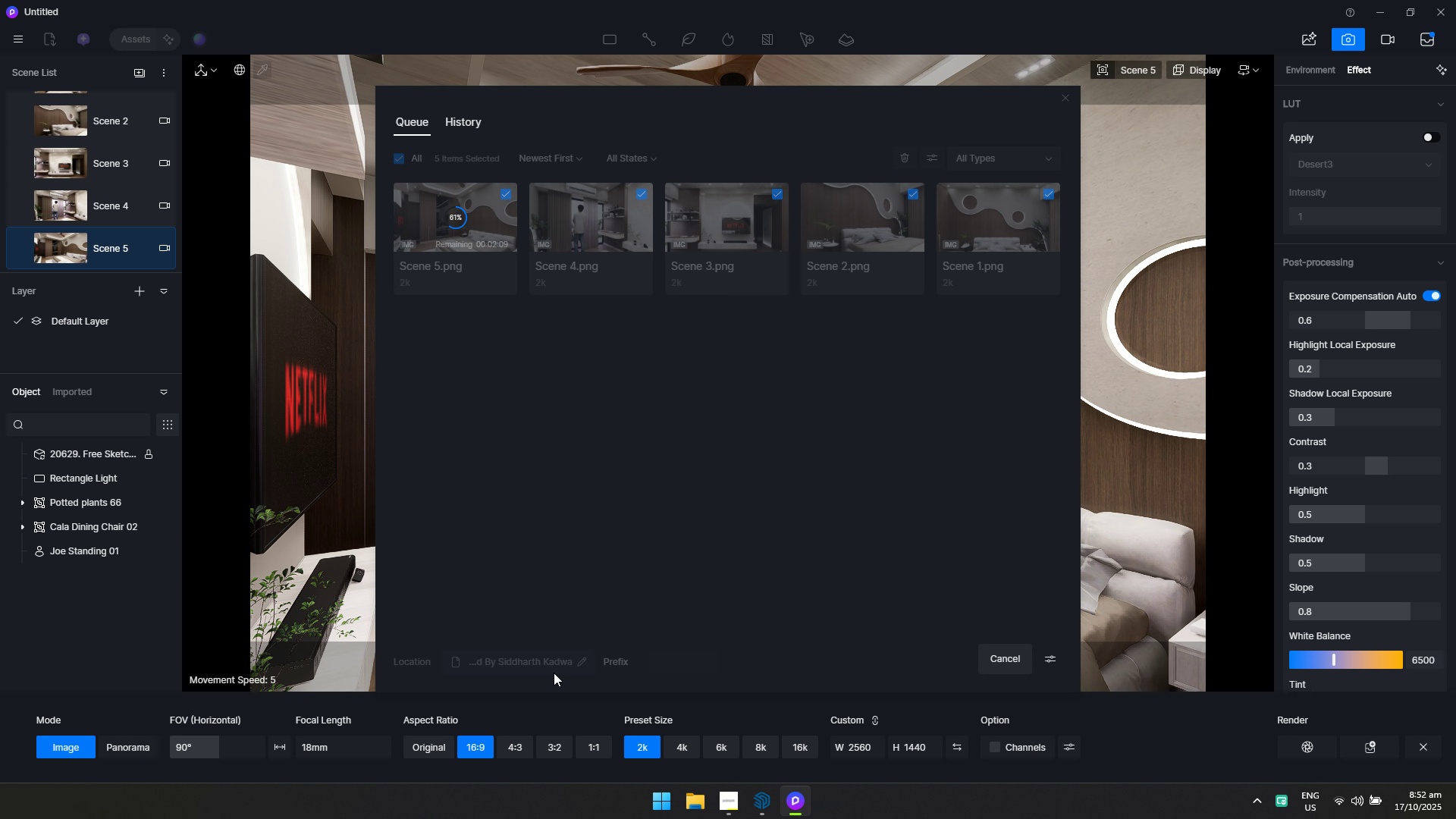 
key(Alt+AltLeft)
 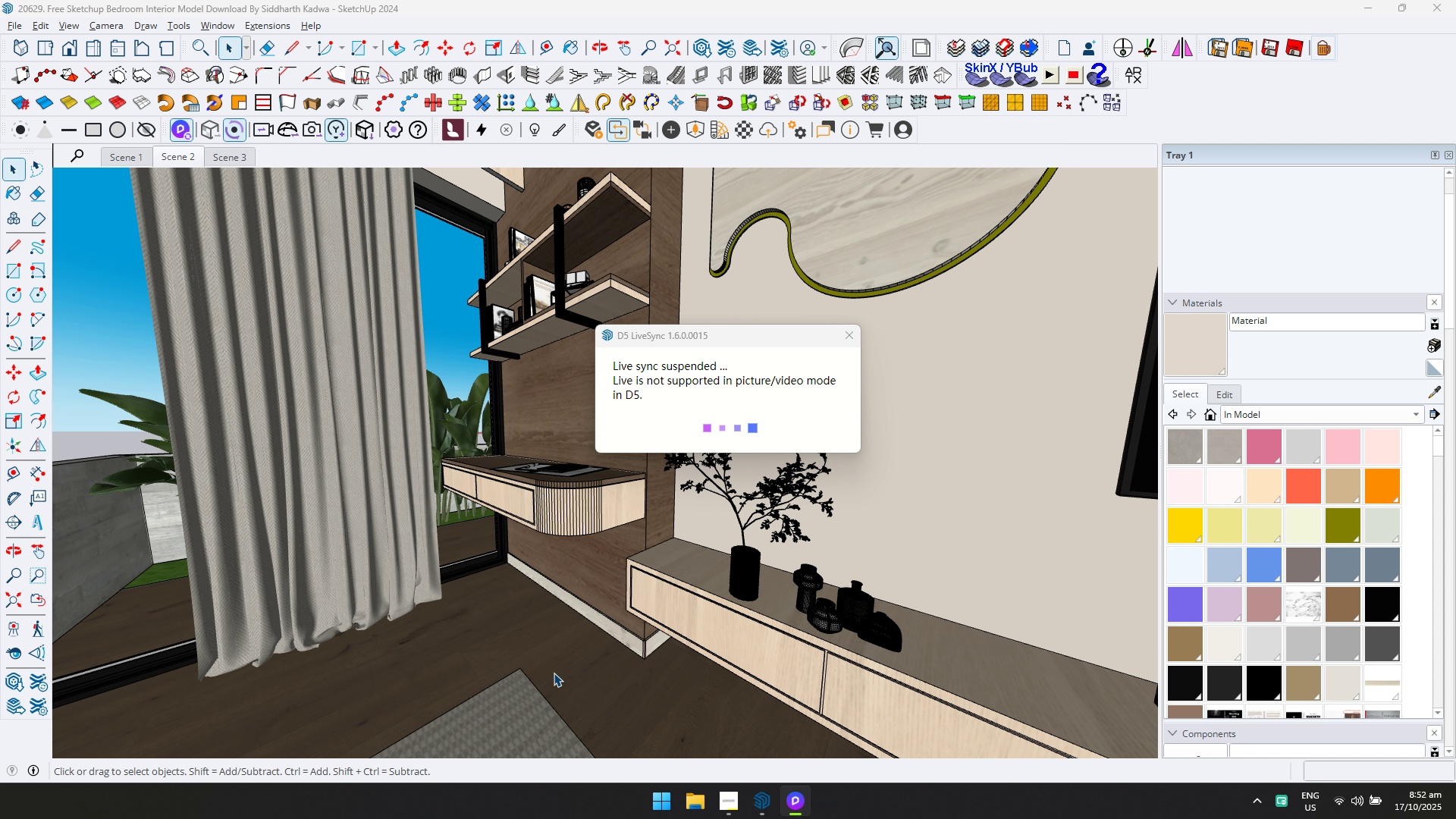 
key(Alt+Tab)
 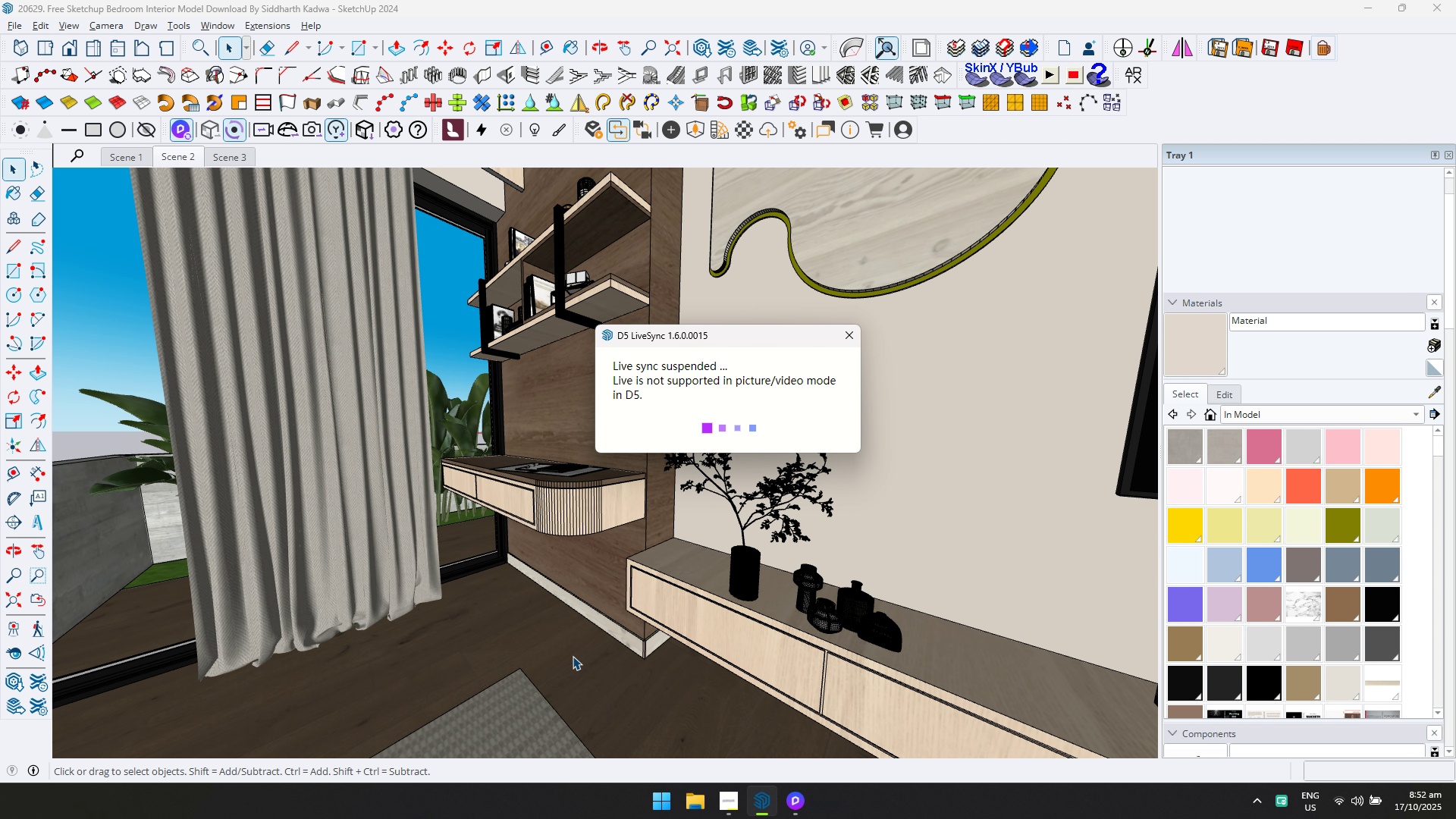 
scroll: coordinate [573, 654], scroll_direction: up, amount: 2.0
 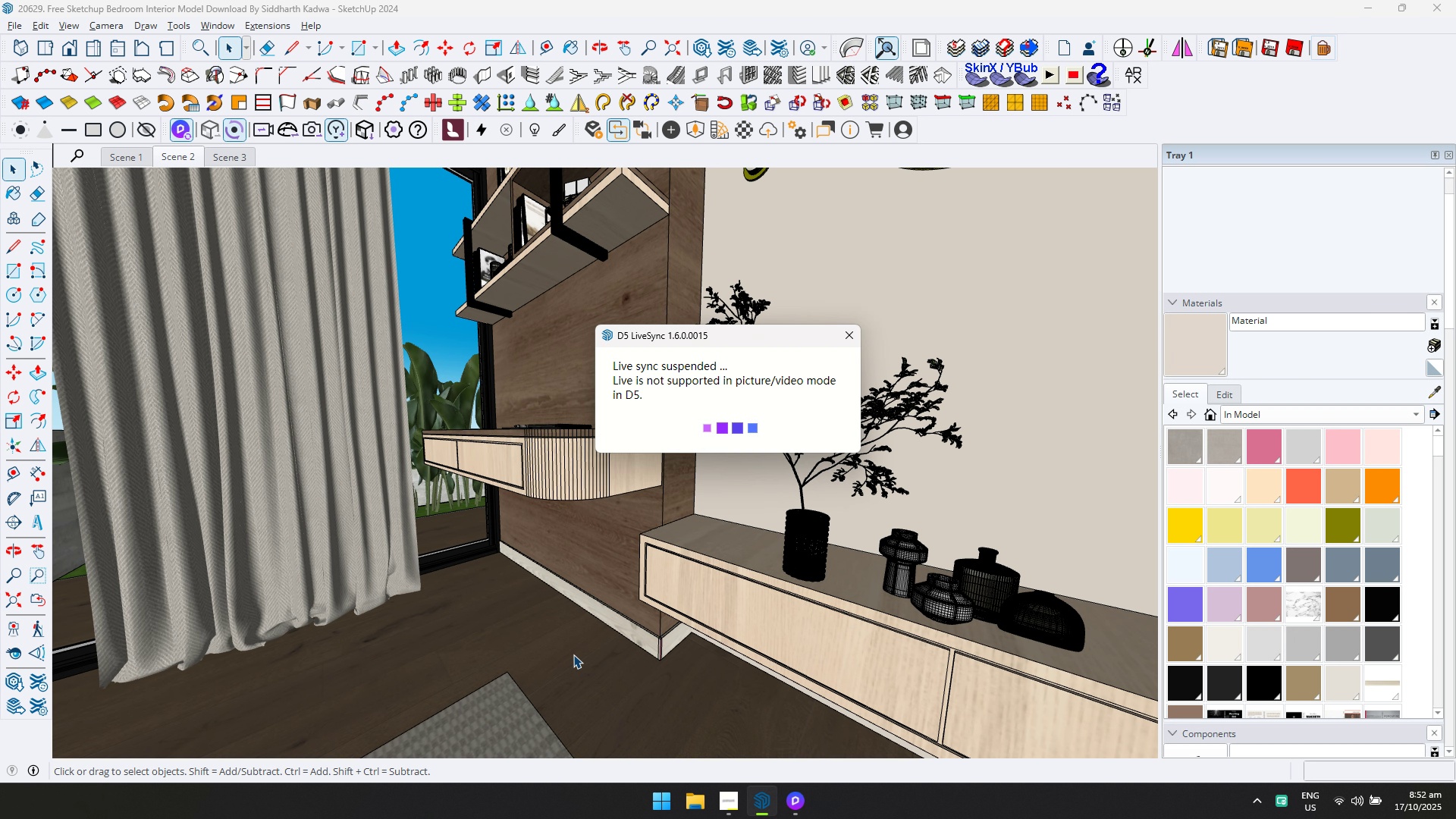 
key(Alt+AltLeft)
 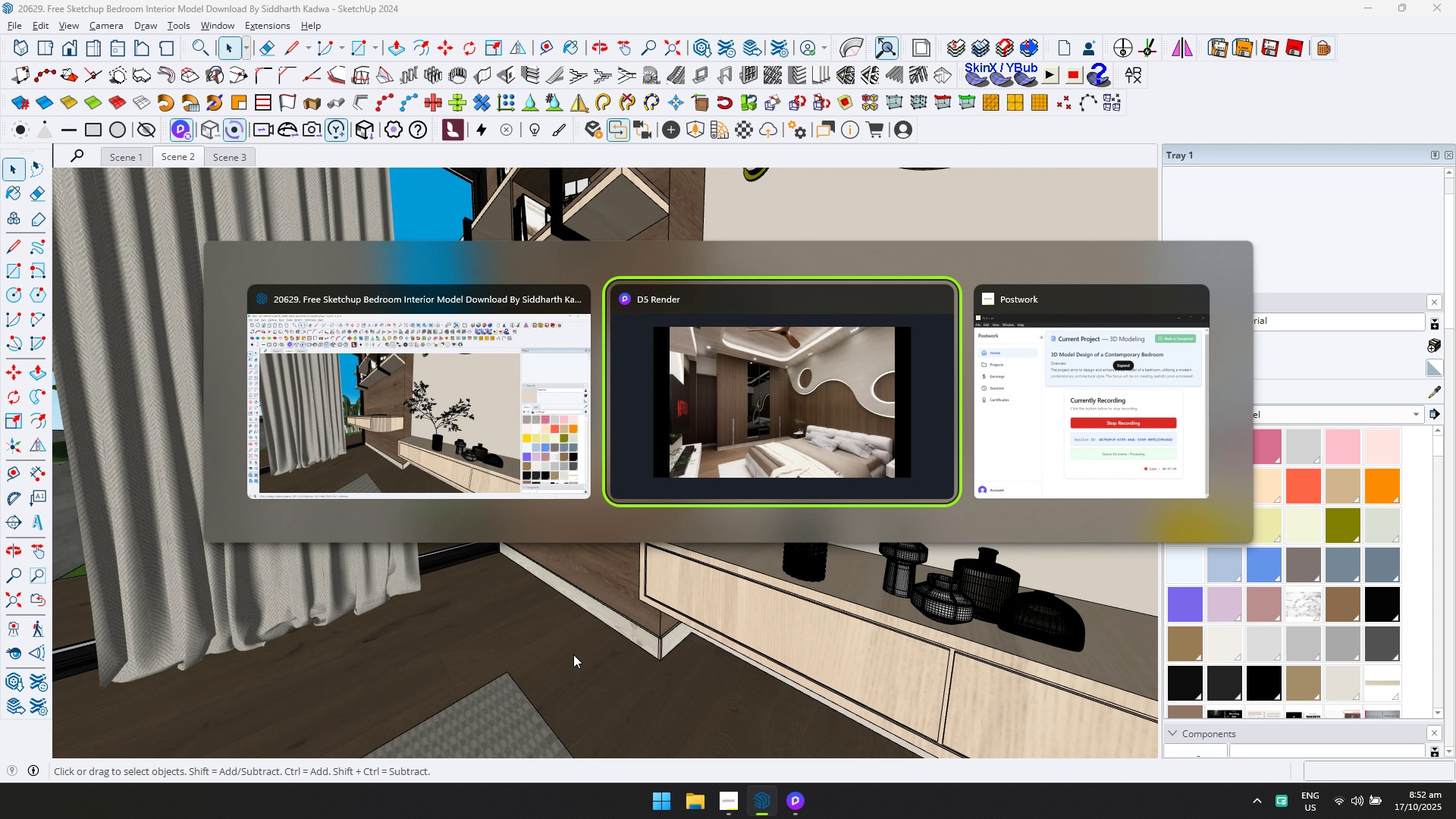 
key(Alt+Tab)
 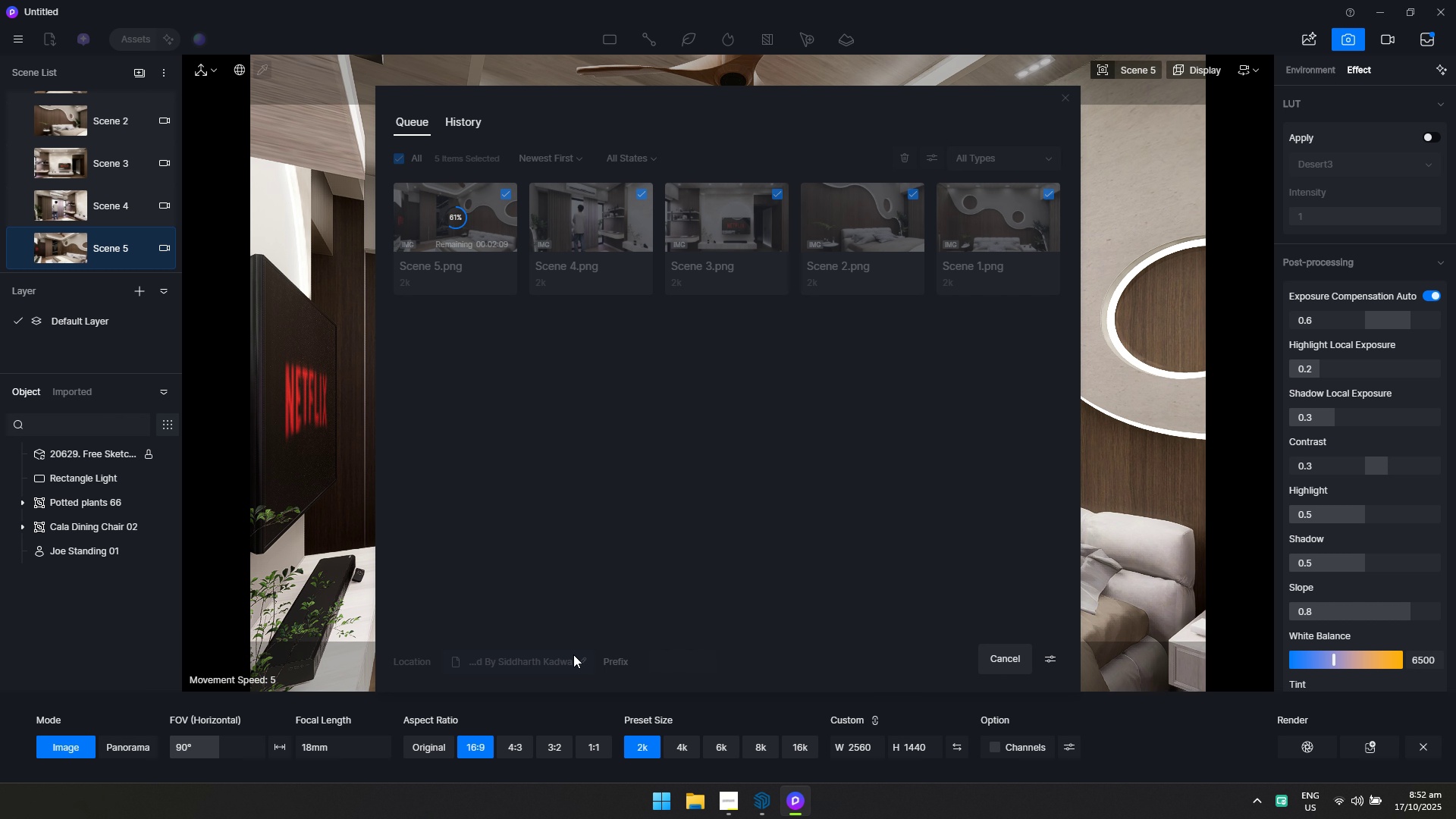 
key(Alt+AltLeft)
 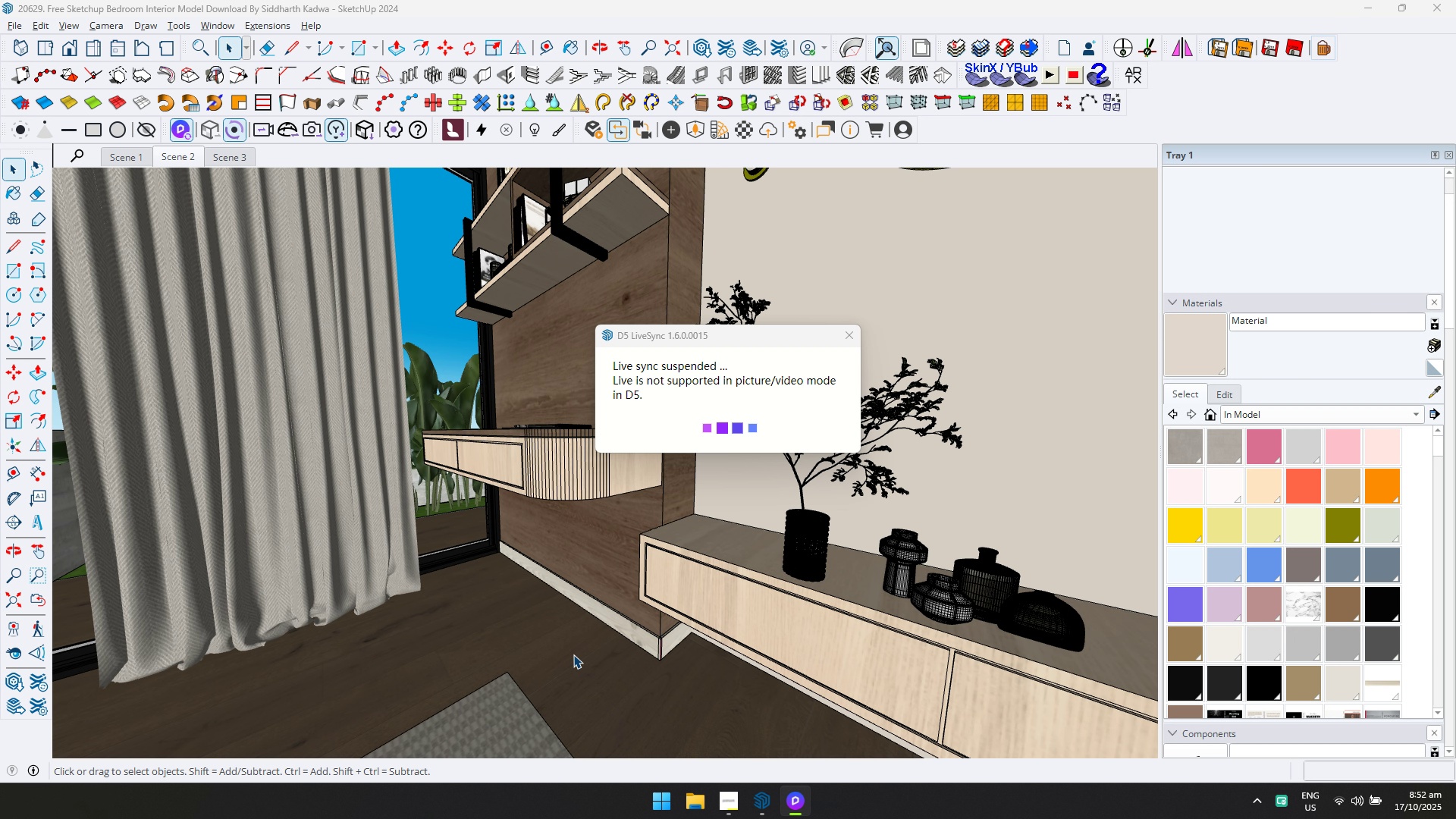 
key(Alt+Tab)
 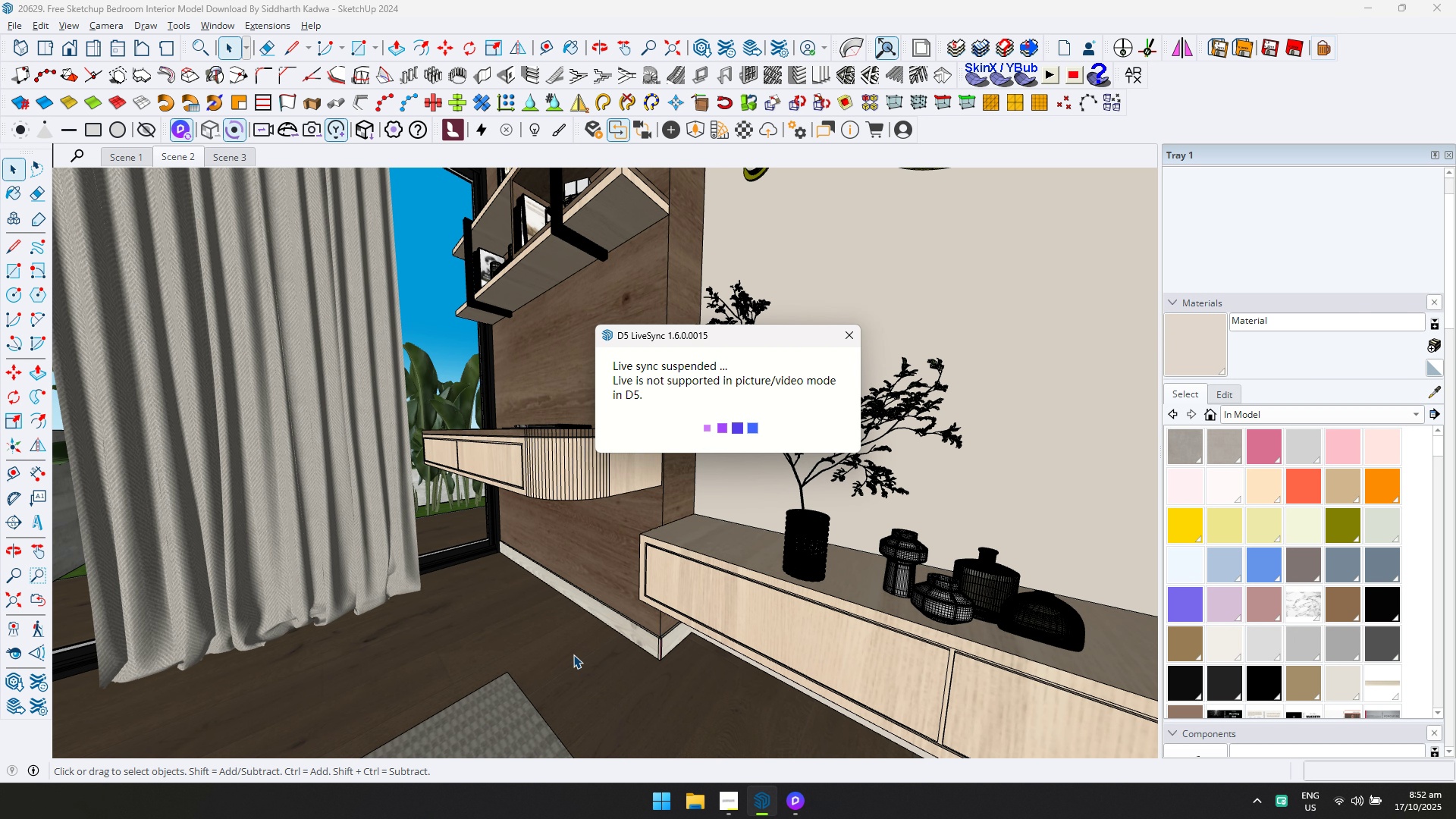 
key(Alt+AltLeft)
 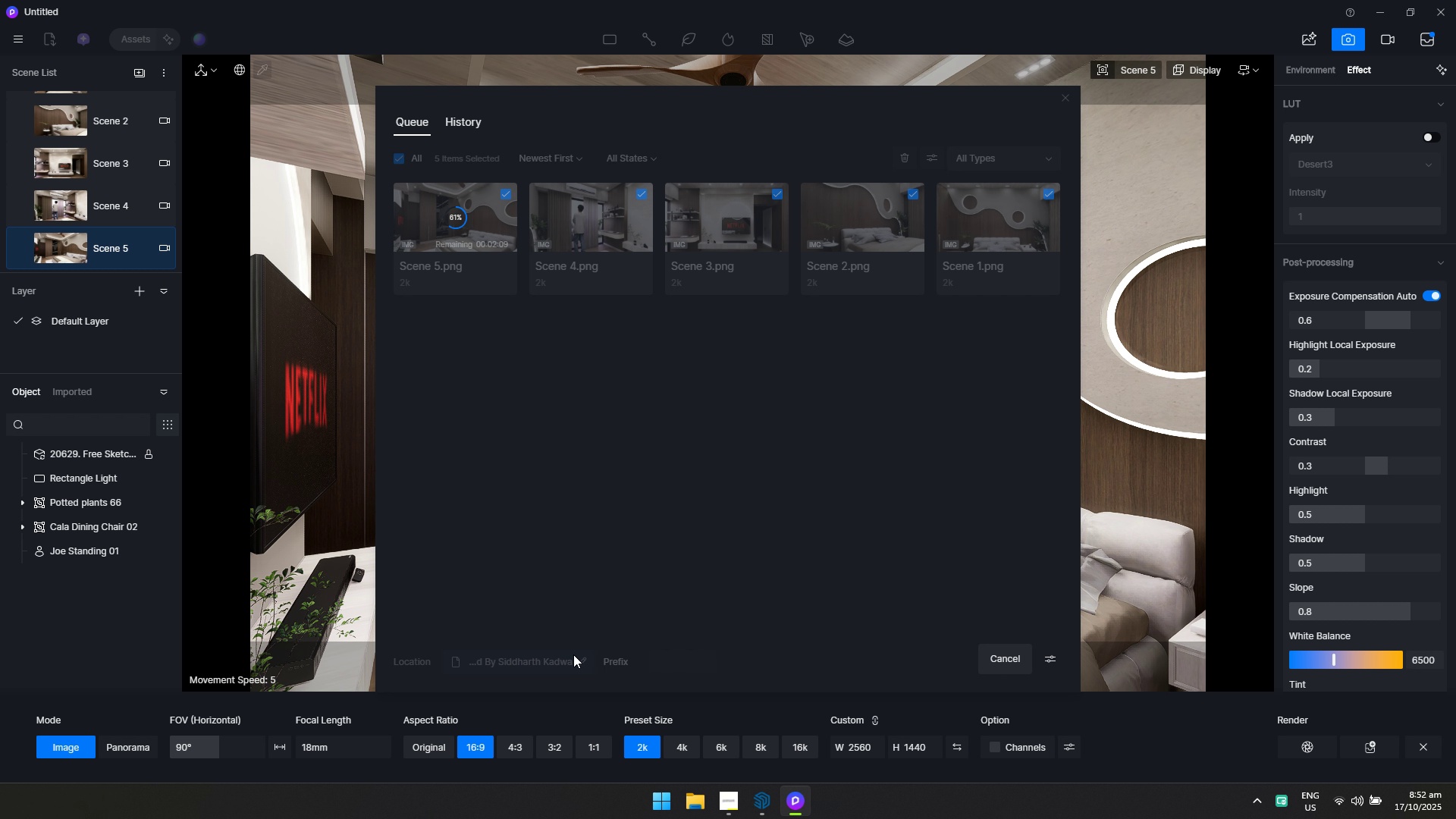 
key(Alt+Tab)
 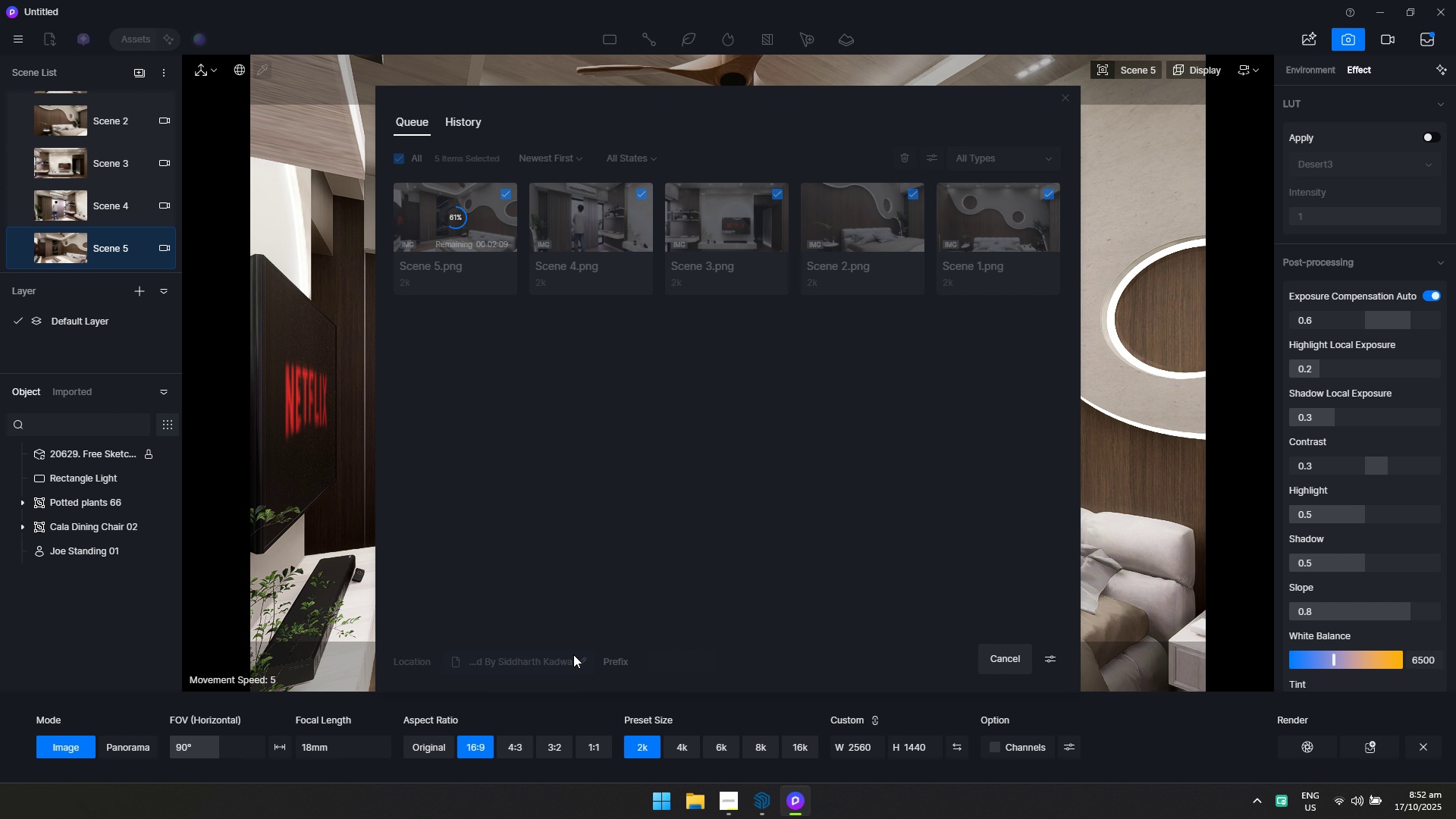 
scroll: coordinate [573, 654], scroll_direction: down, amount: 1.0
 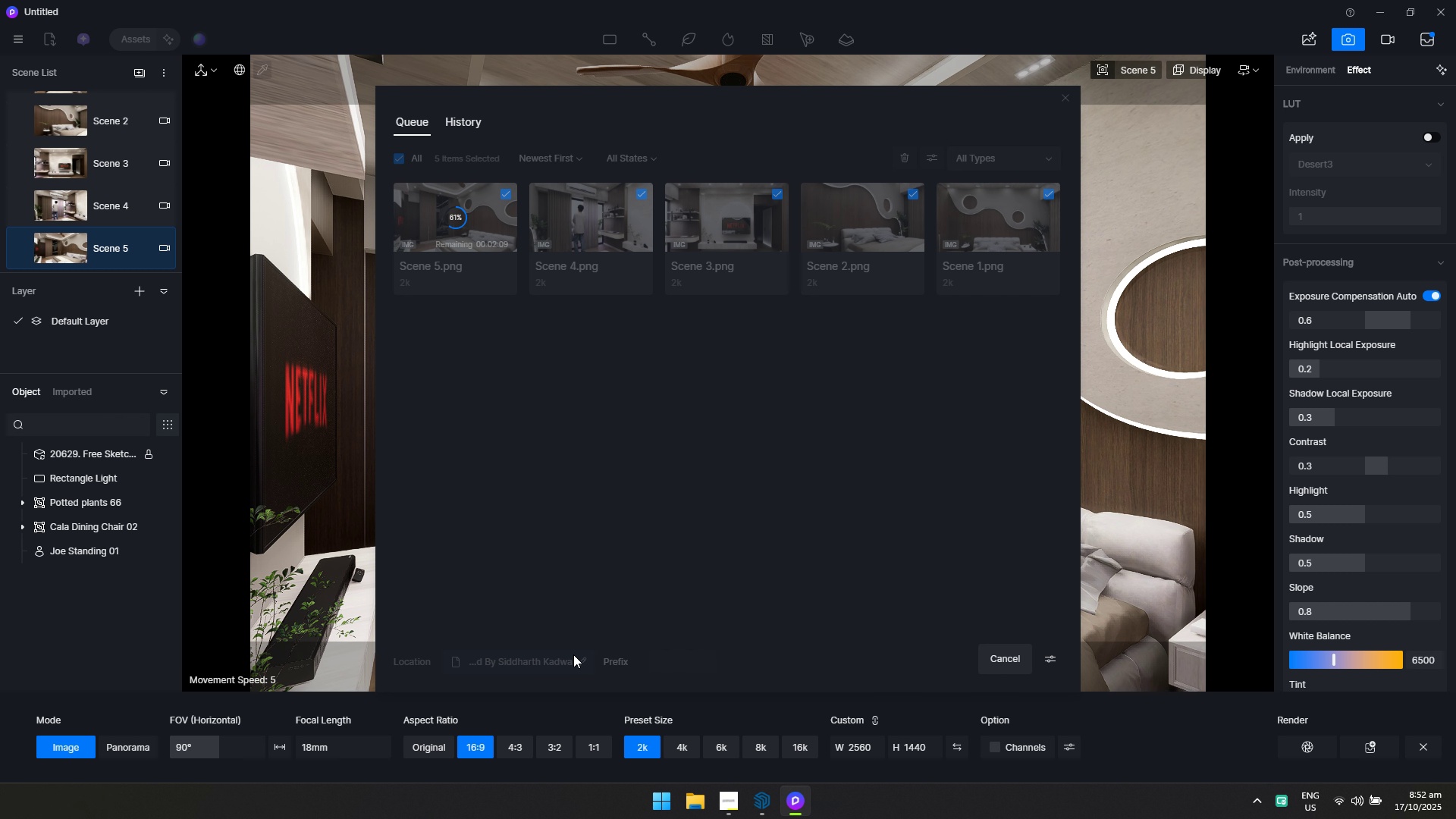 
key(Alt+AltLeft)
 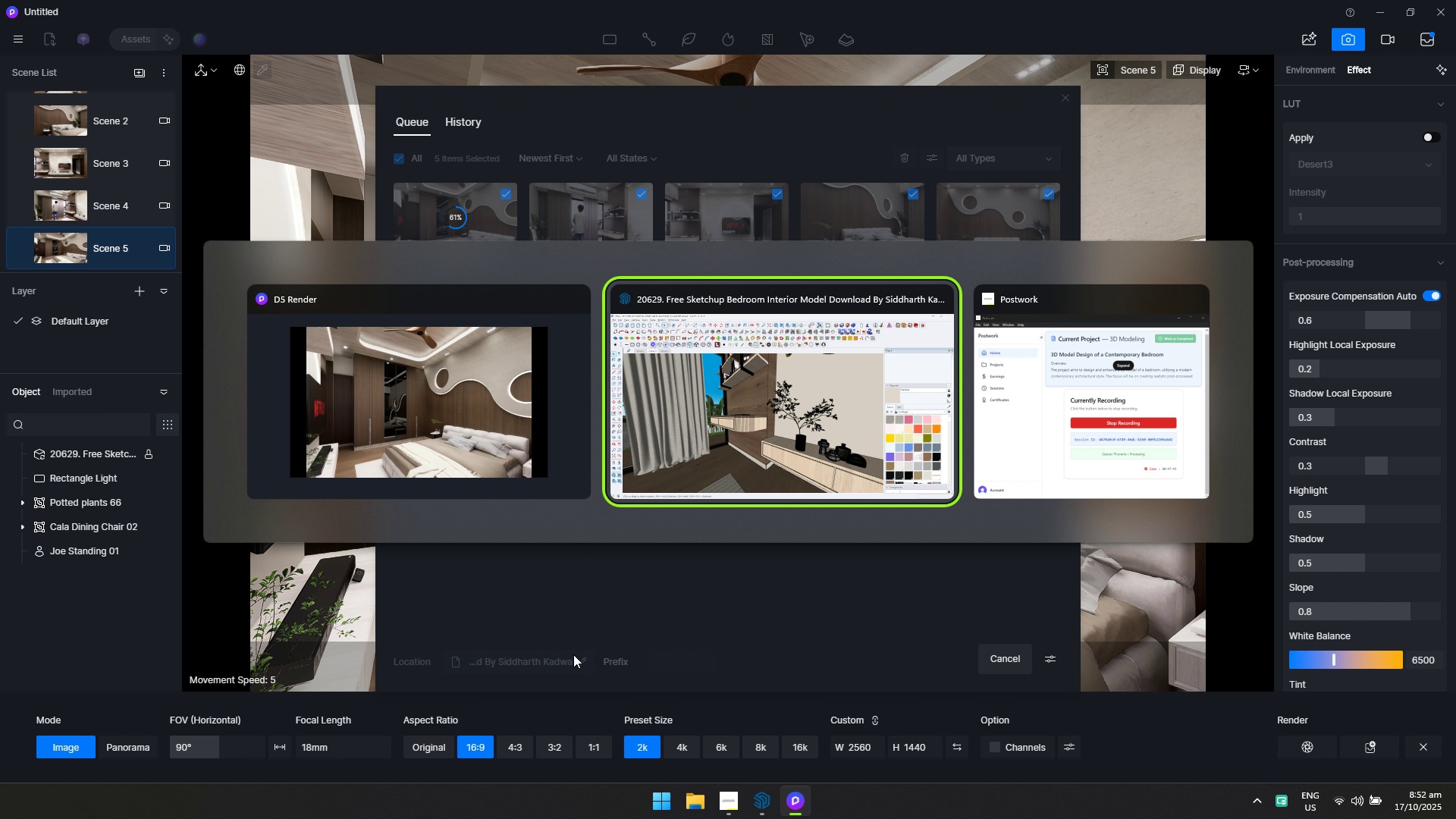 
key(Alt+Tab)
 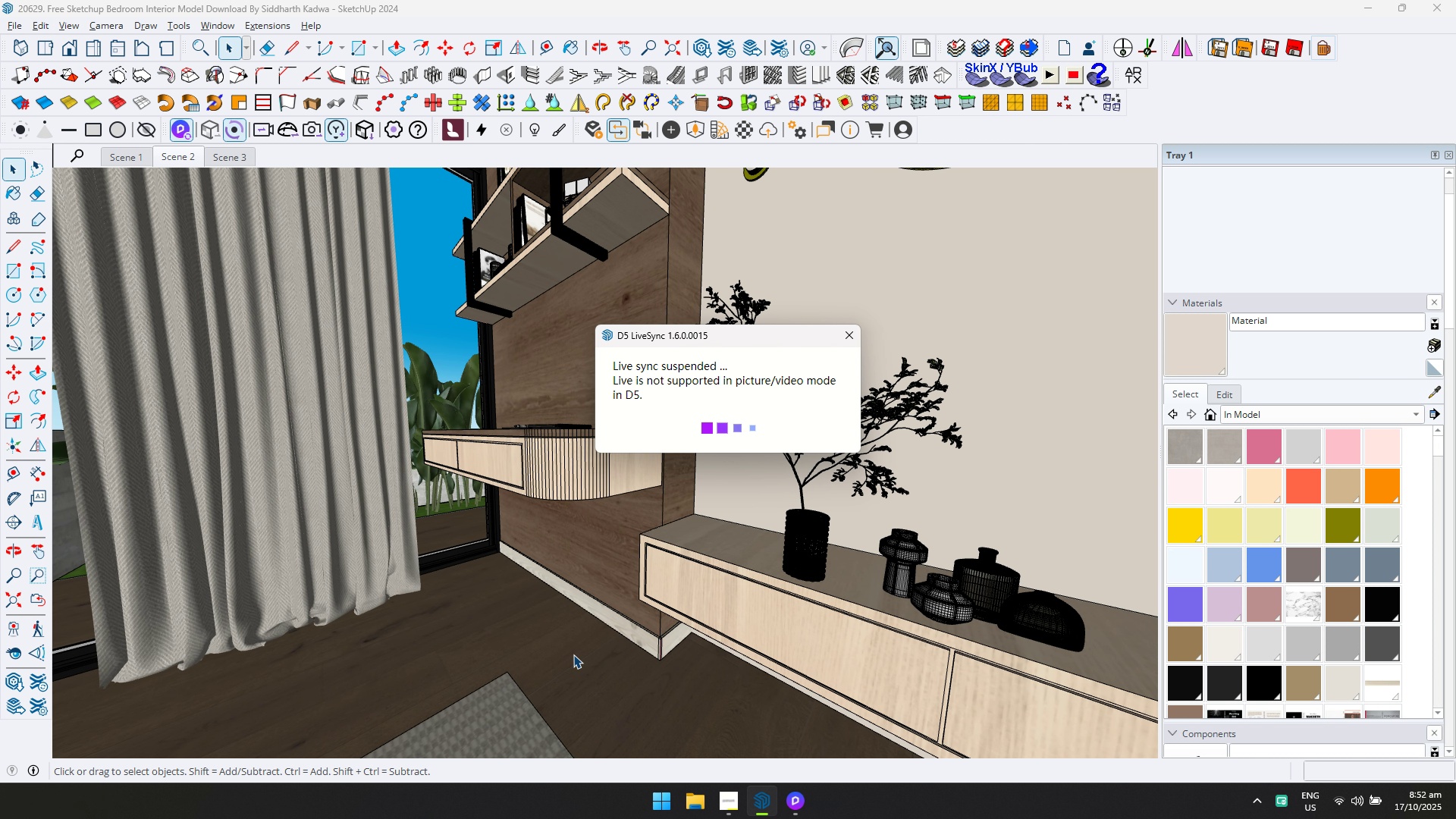 
key(Alt+AltLeft)
 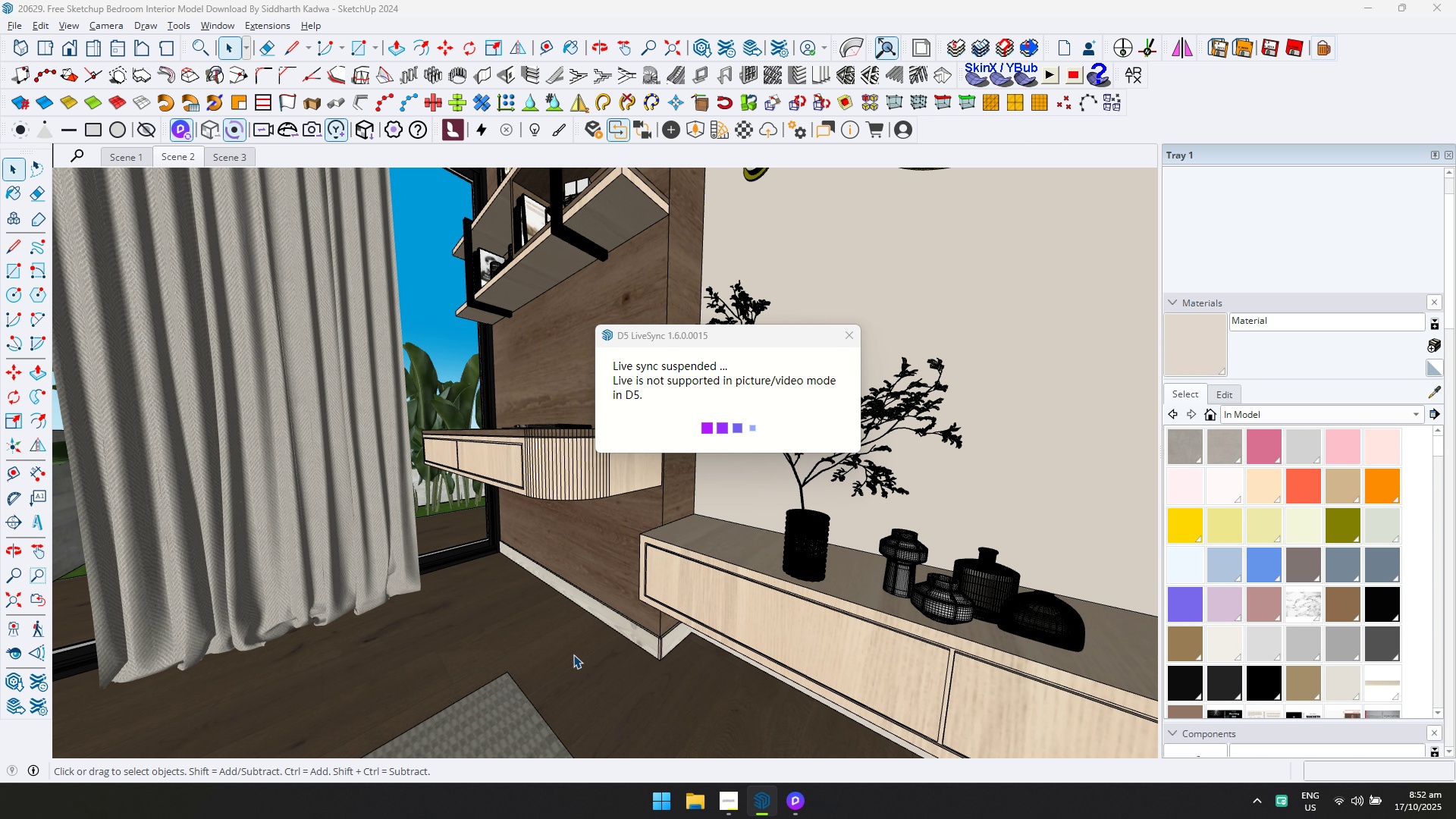 
key(Alt+Tab)
 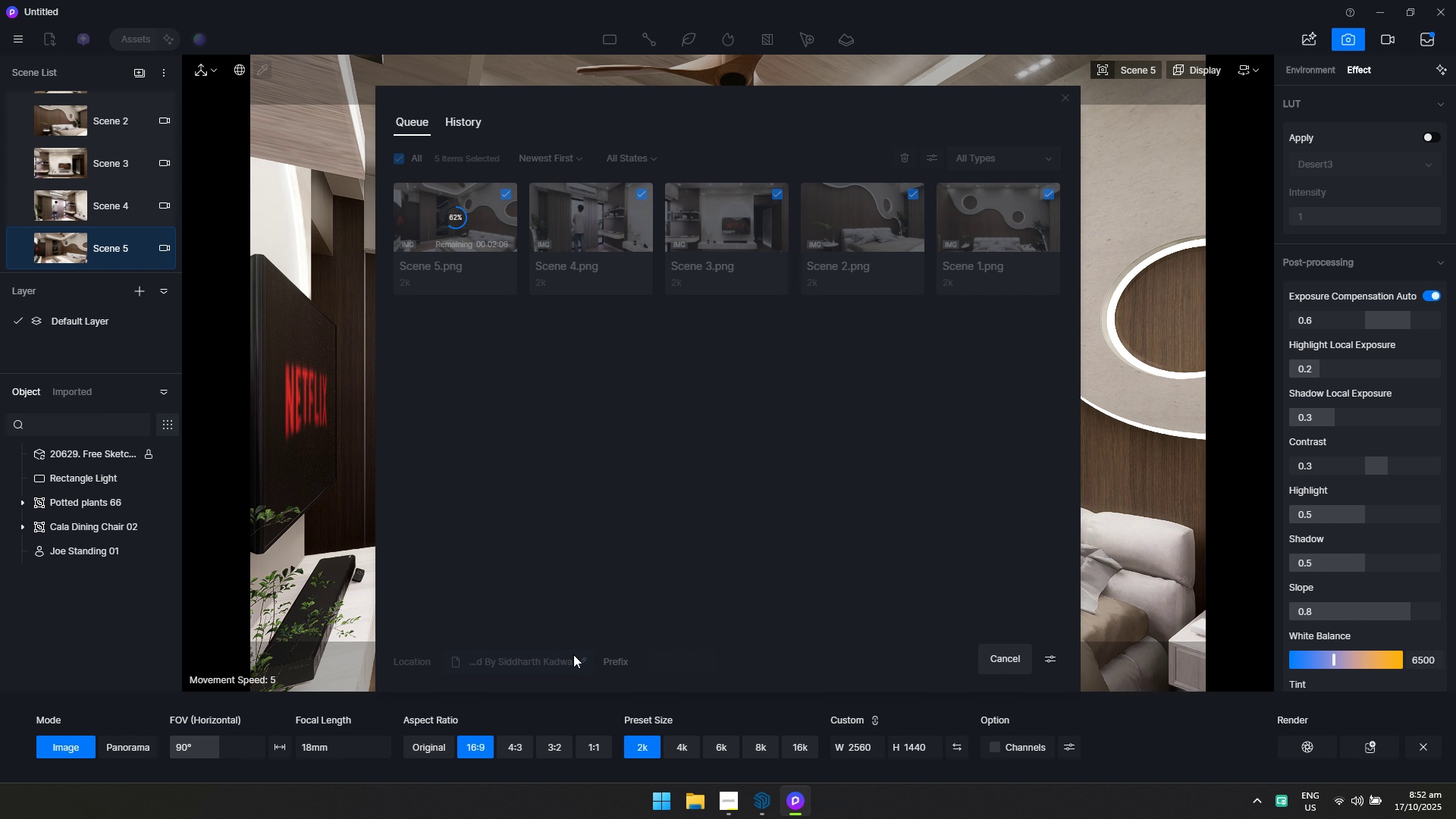 
key(Alt+AltLeft)
 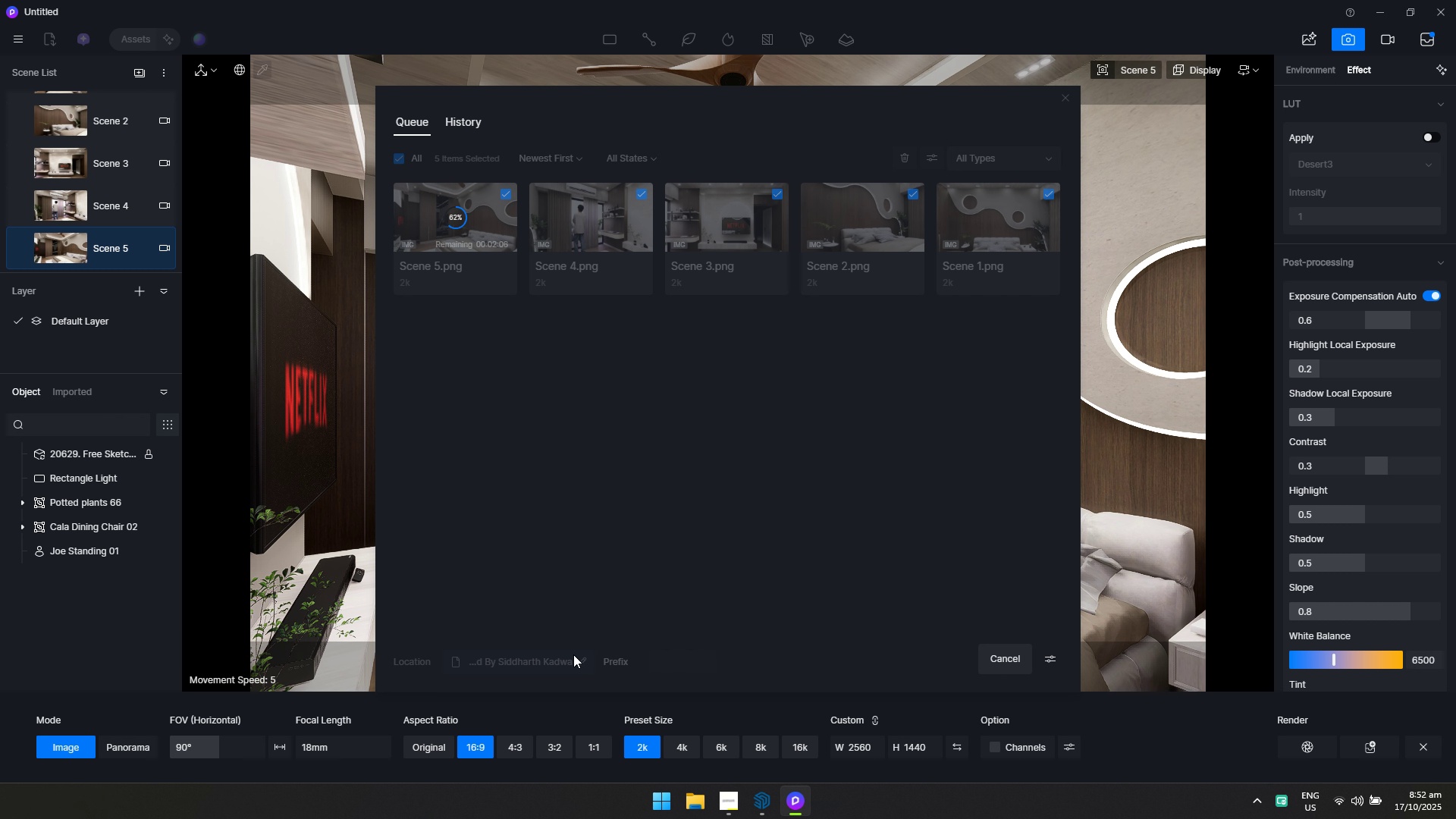 
key(Alt+Tab)
 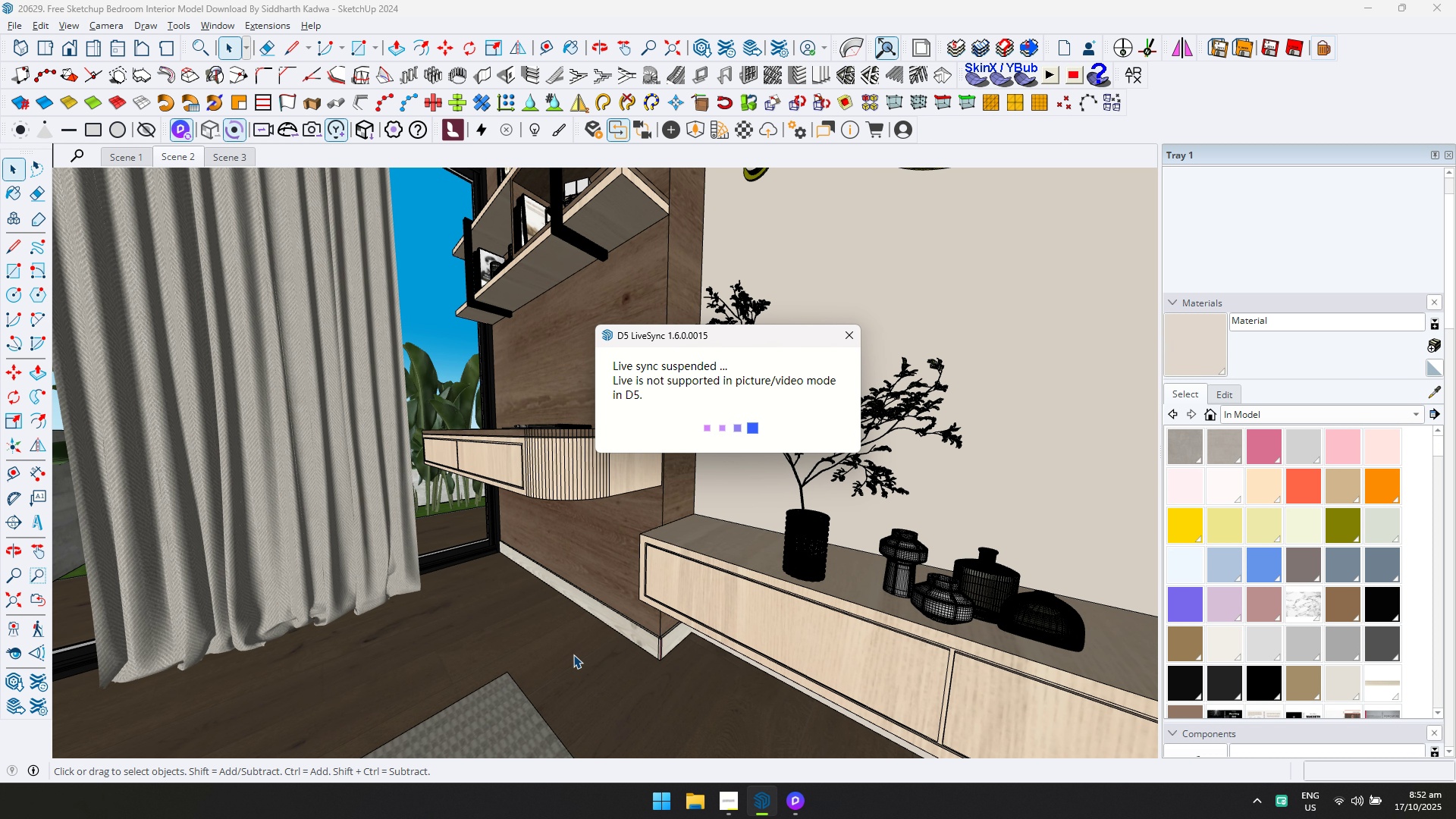 
key(Alt+AltLeft)
 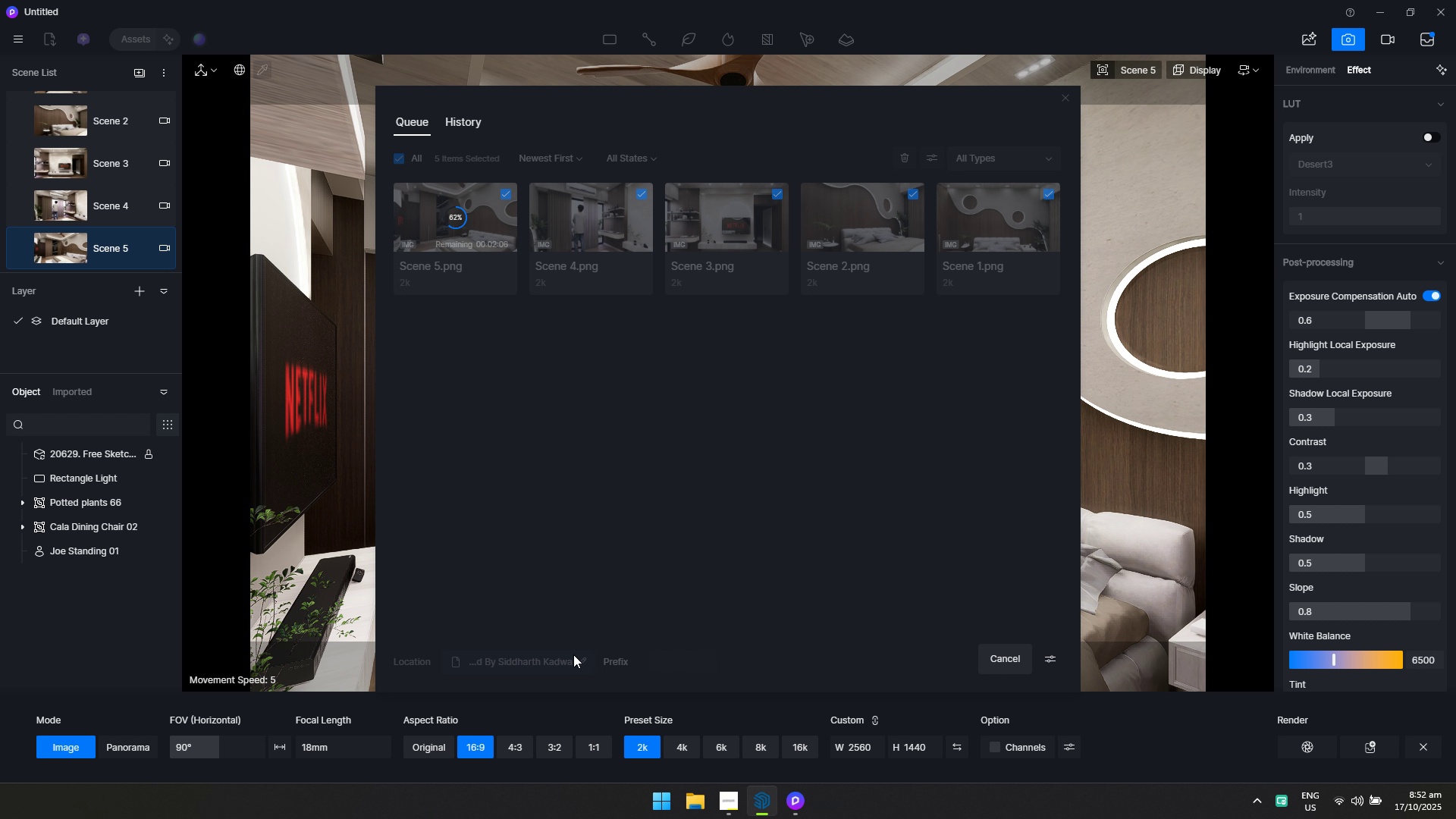 
key(Alt+Tab)
 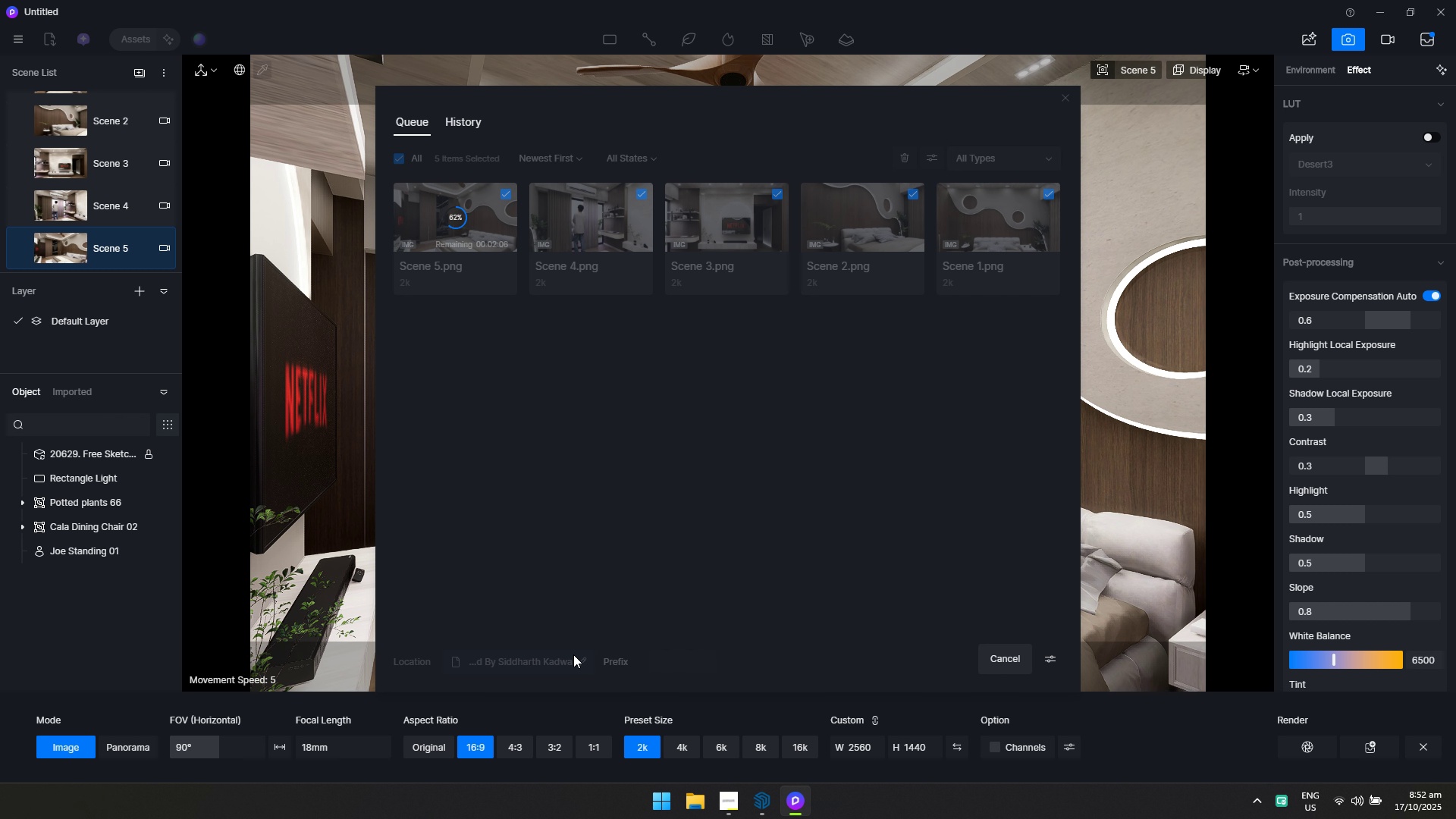 
key(Alt+AltLeft)
 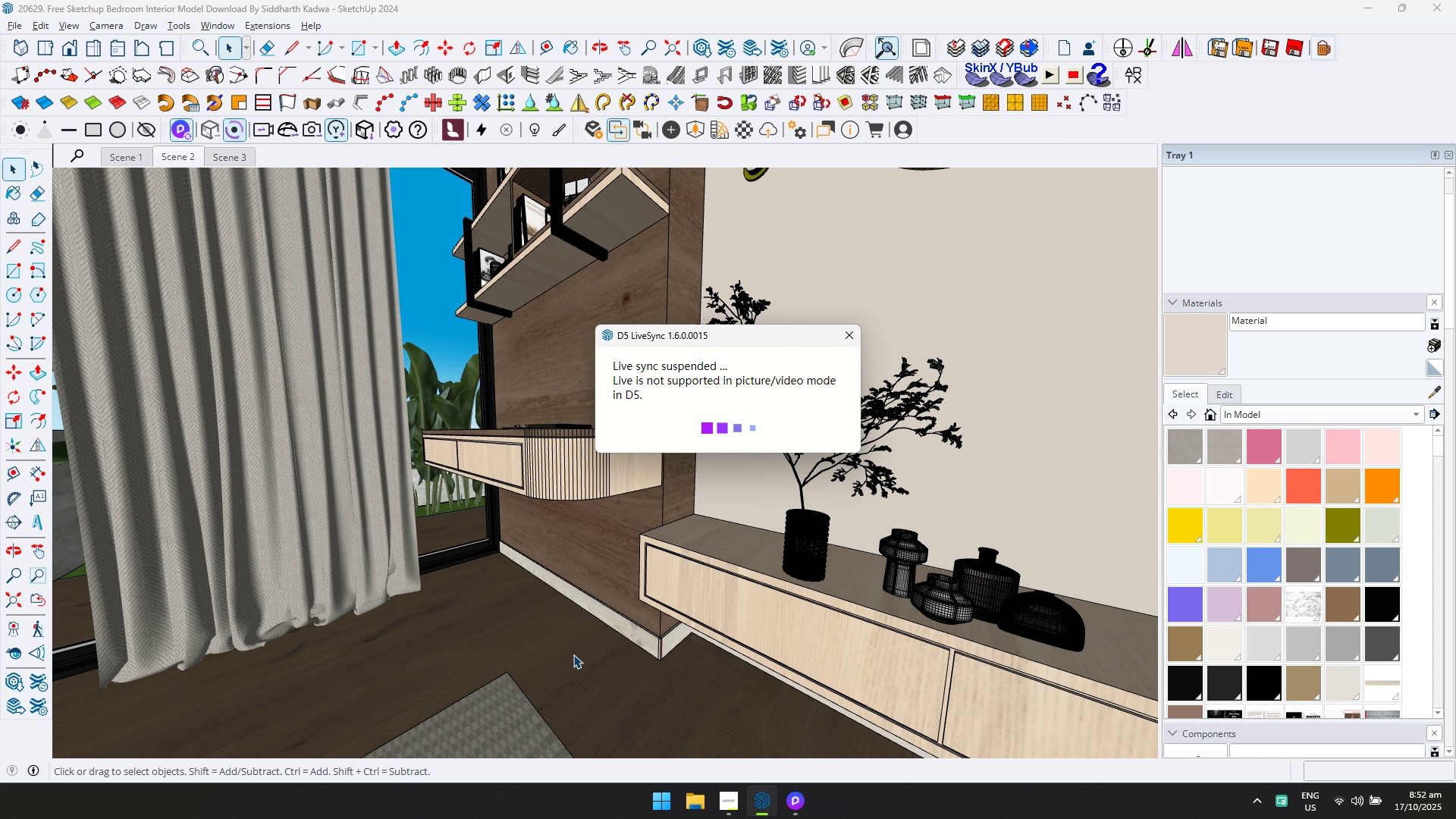 
key(Alt+Tab)
 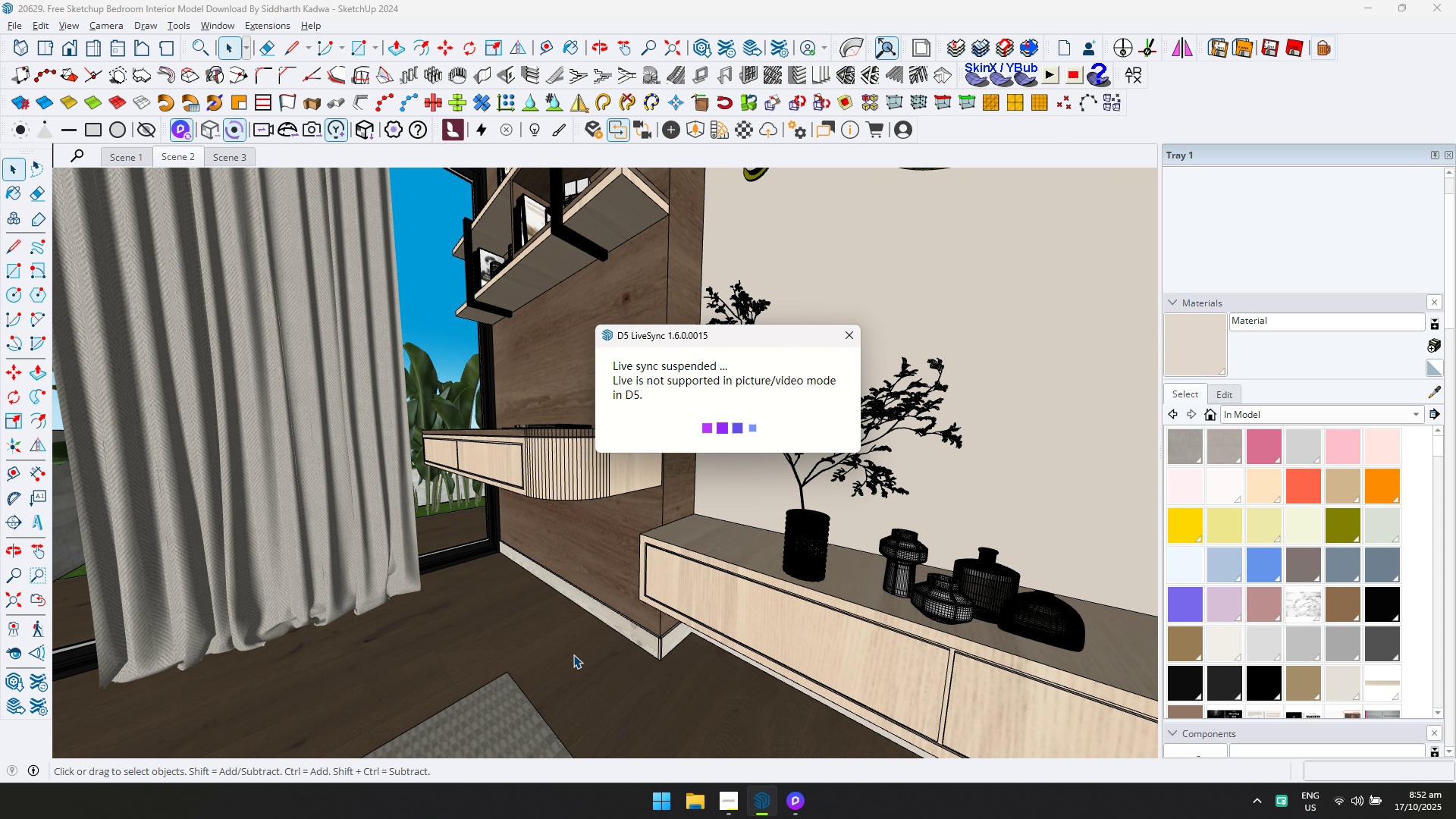 
key(Alt+AltLeft)
 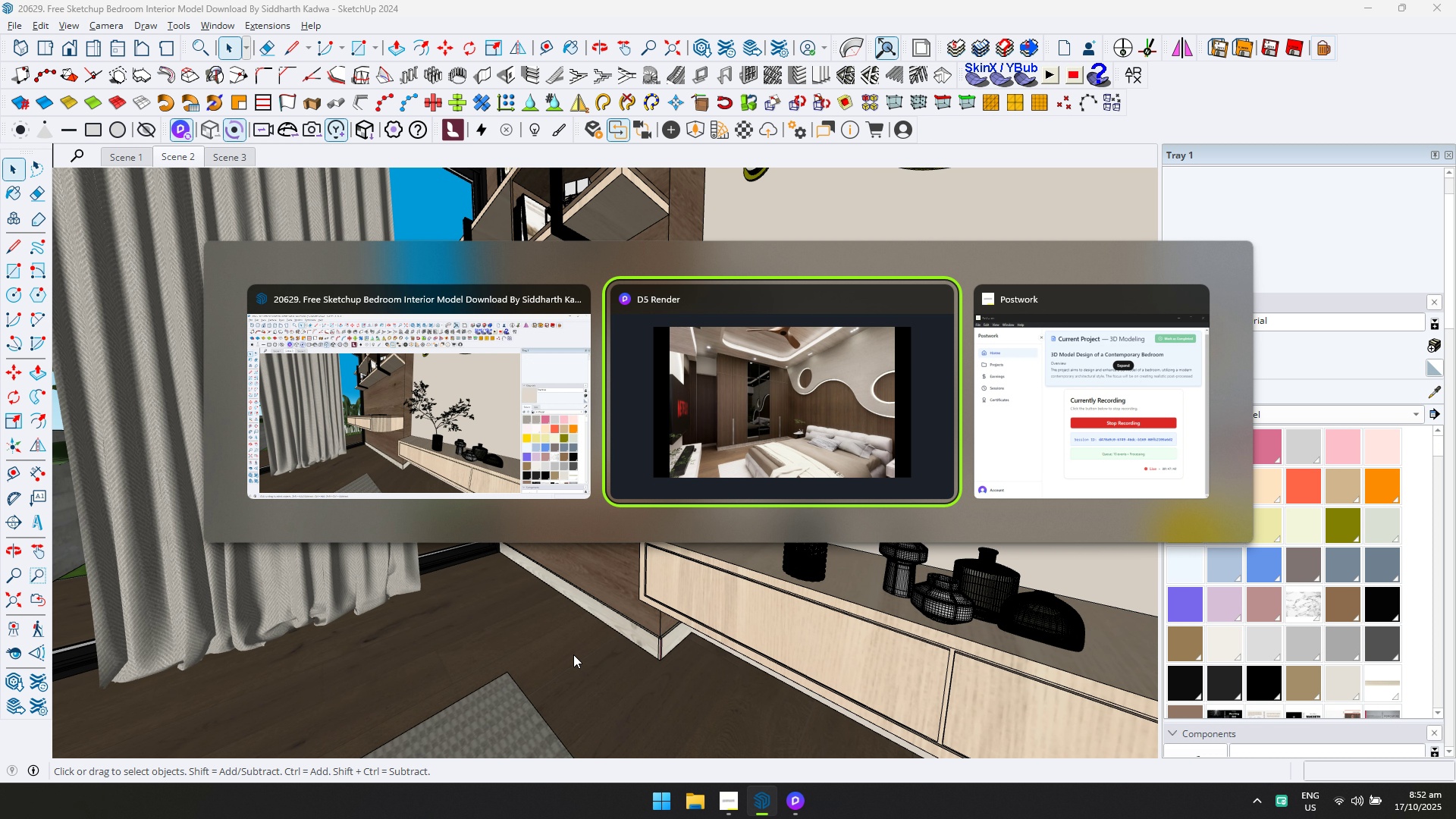 
key(Alt+Tab)
 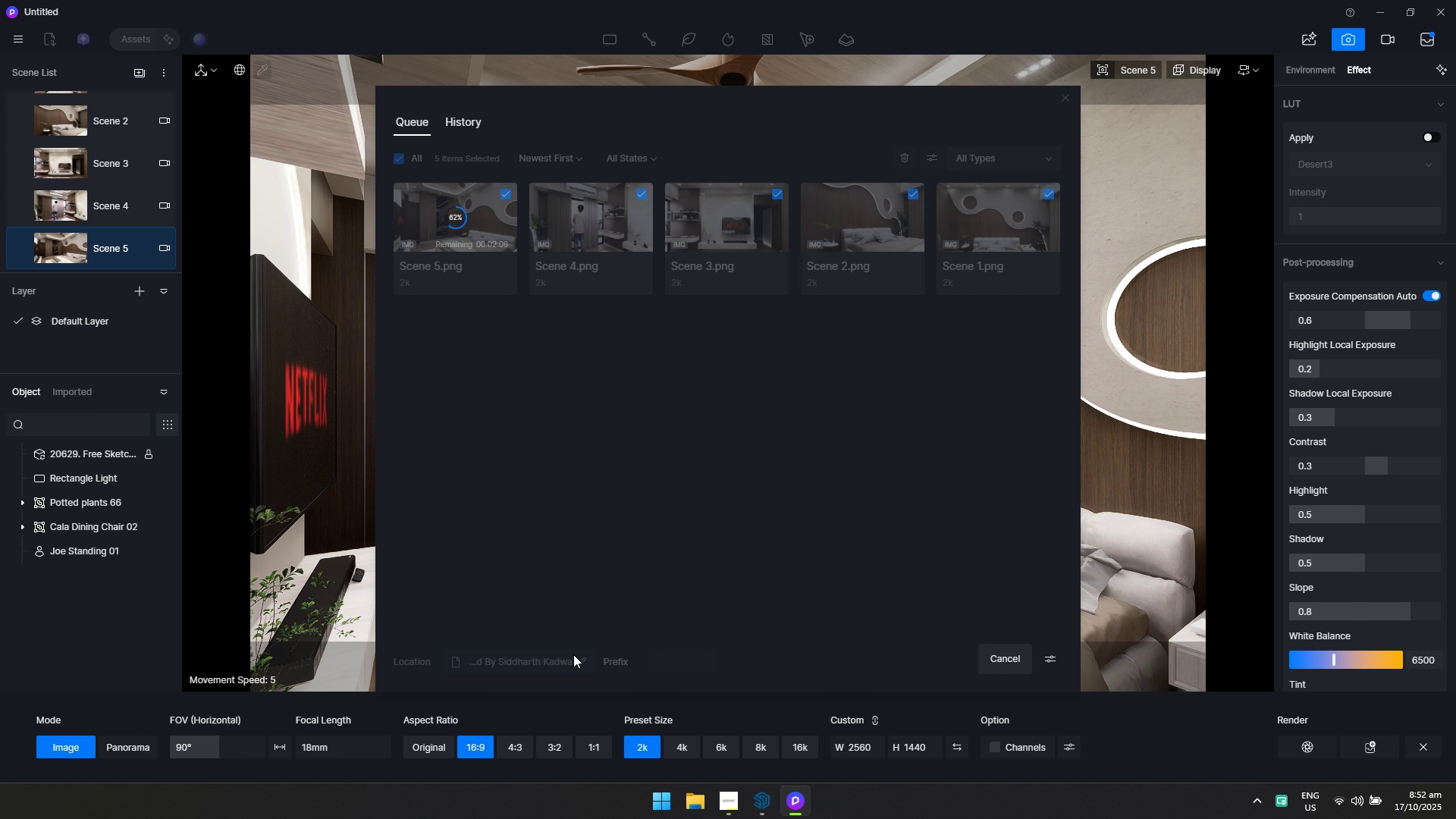 
key(Alt+AltLeft)
 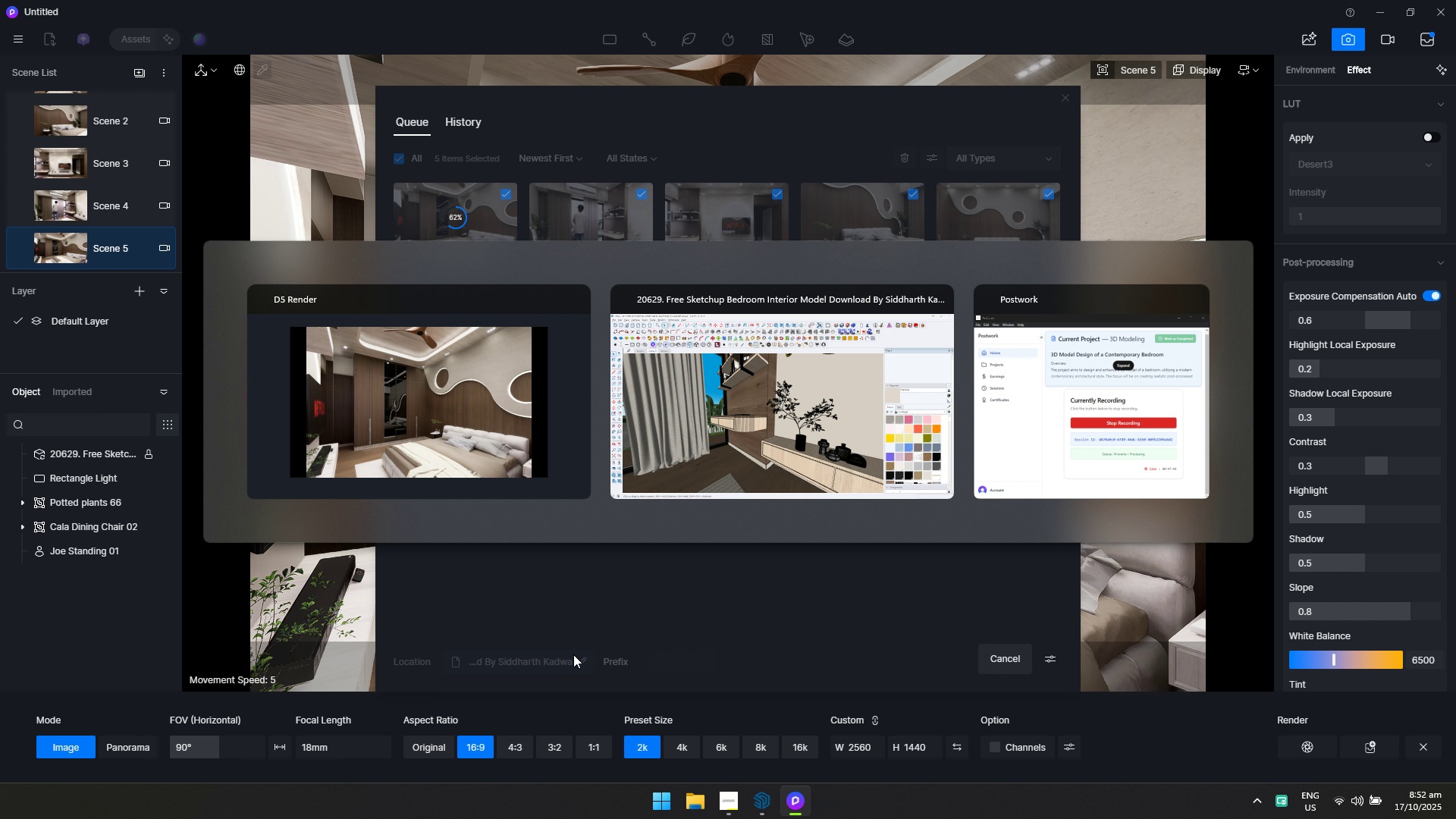 
key(Alt+Tab)
 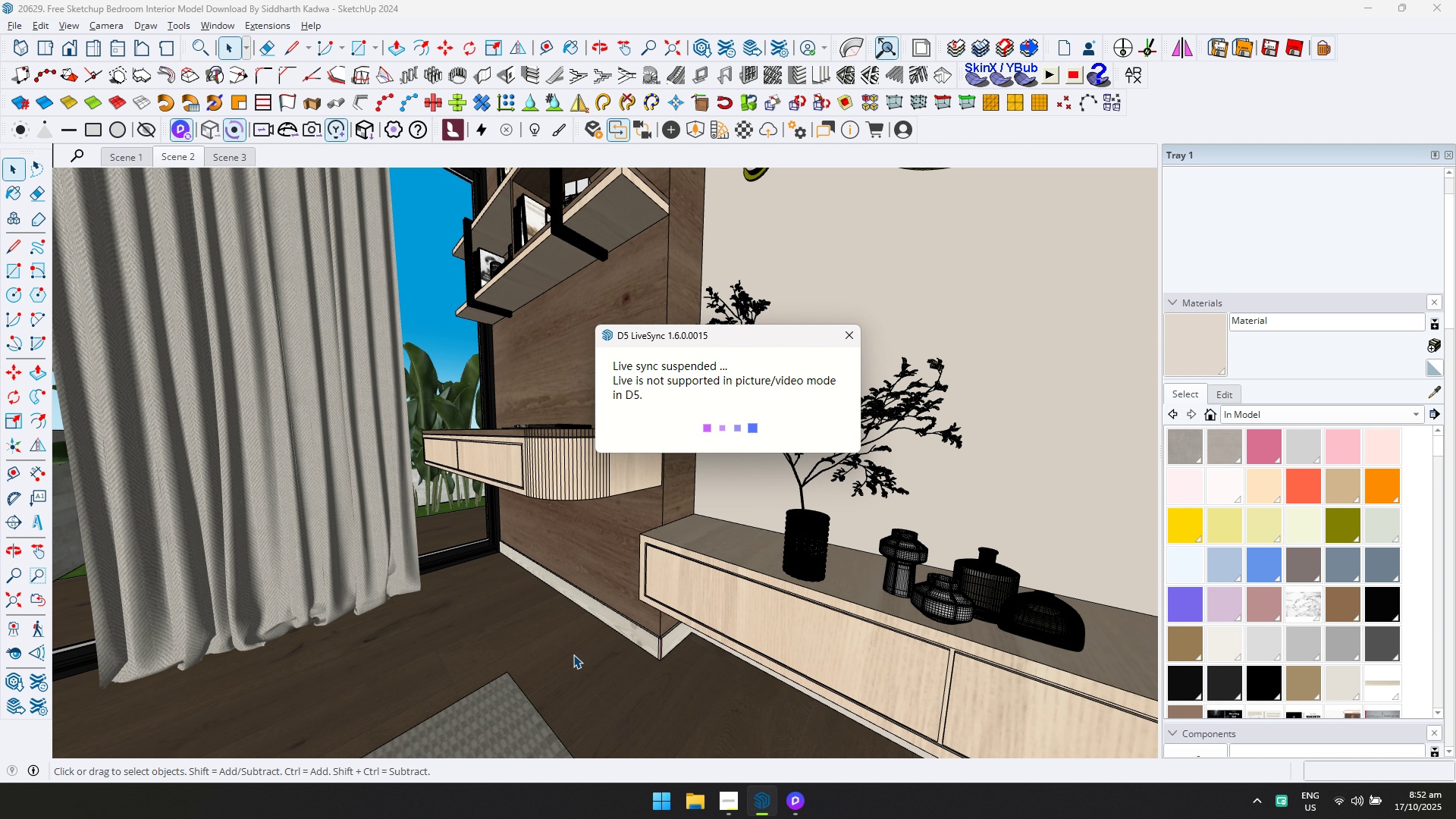 
key(Alt+AltLeft)
 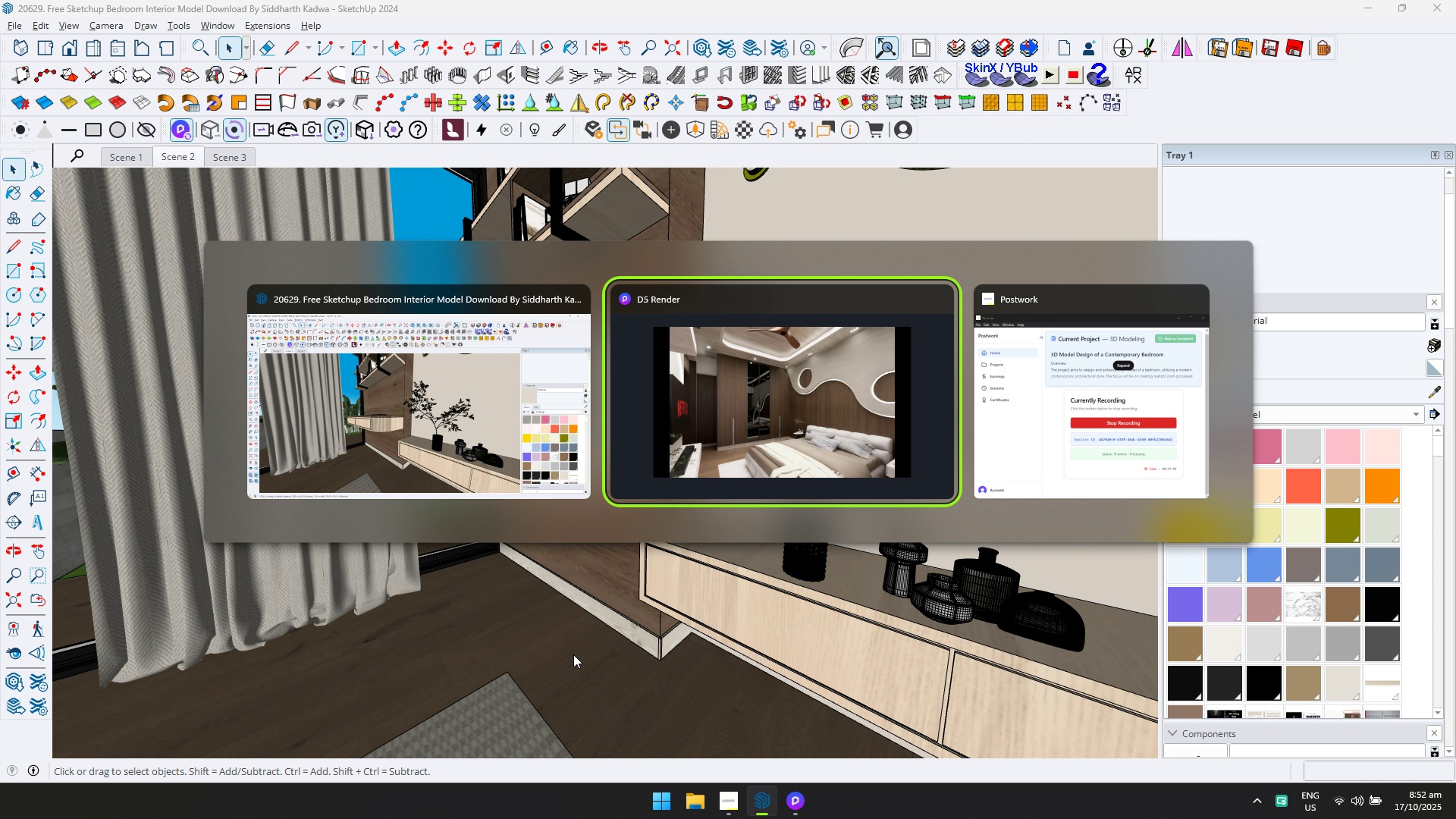 
key(Alt+Tab)
 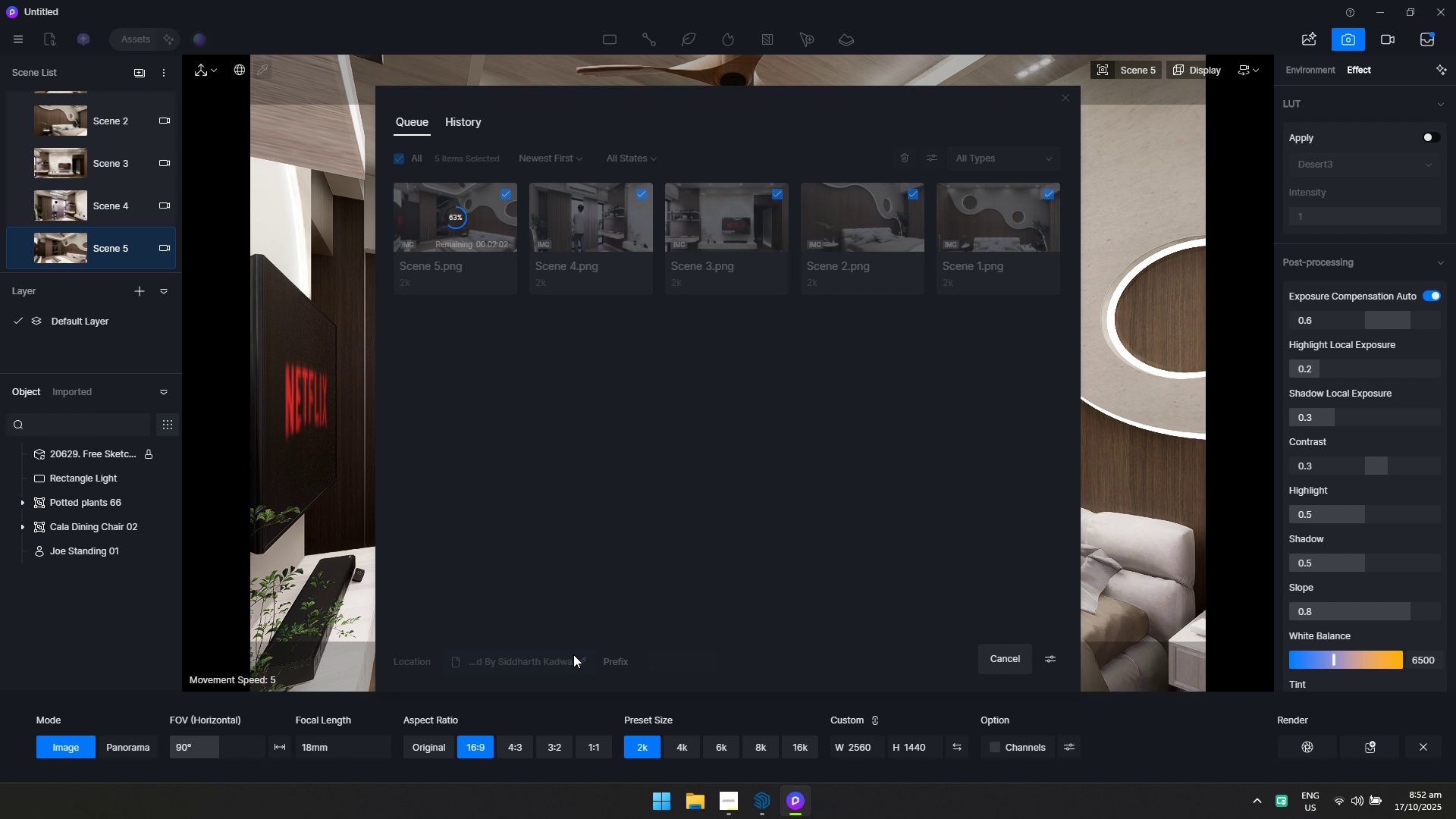 
key(Alt+AltLeft)
 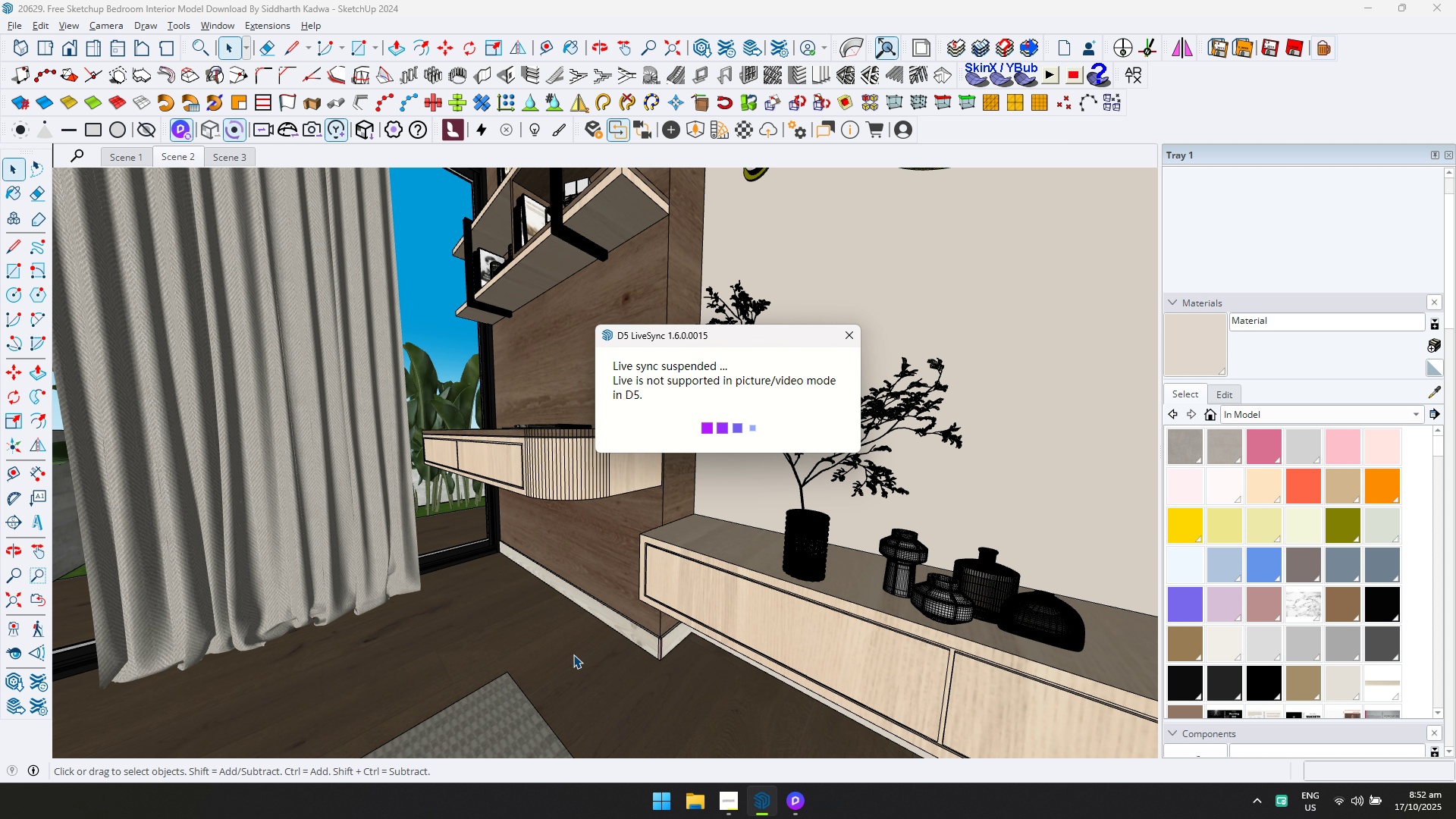 
key(Alt+Tab)
 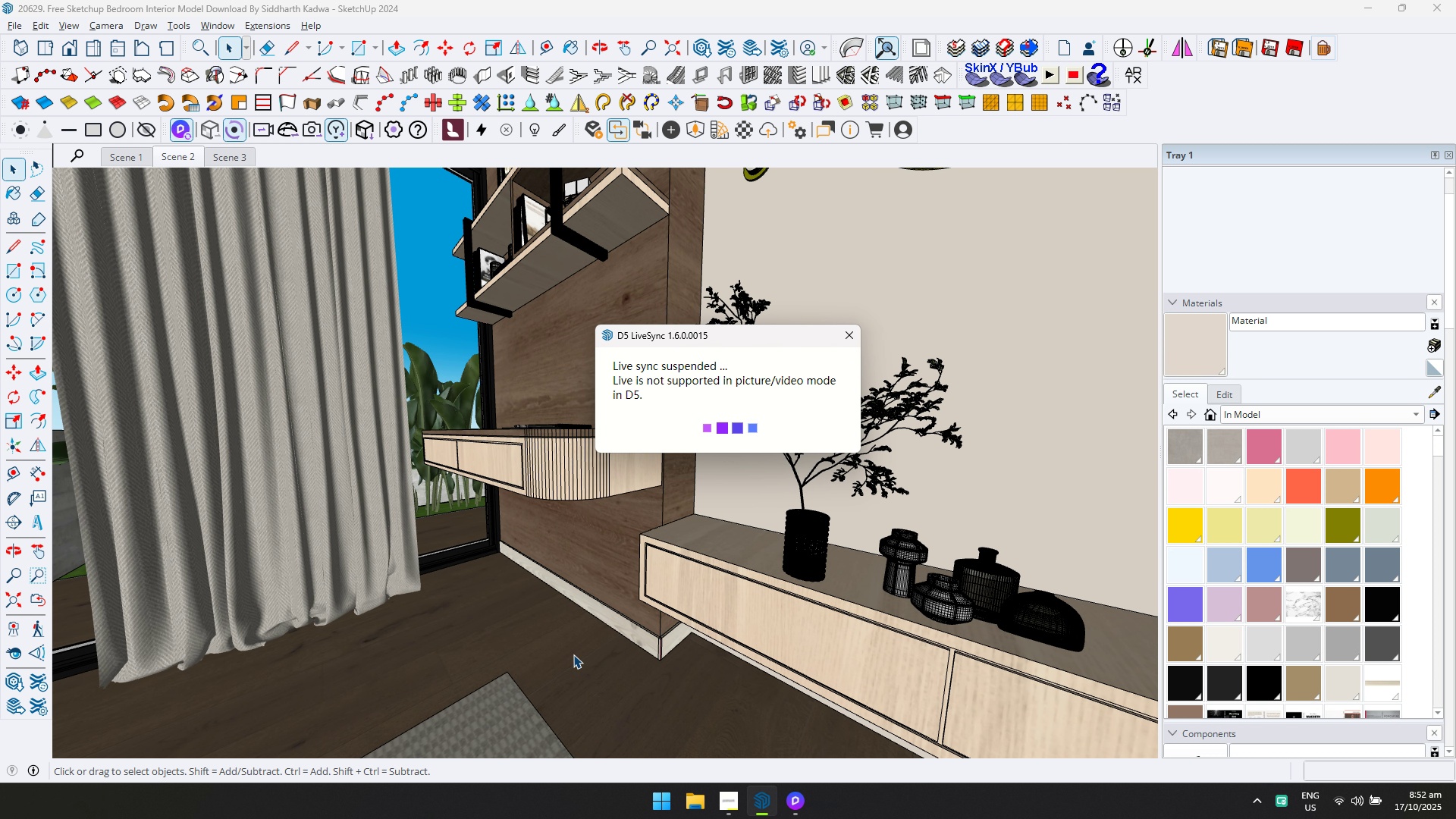 
key(Alt+AltLeft)
 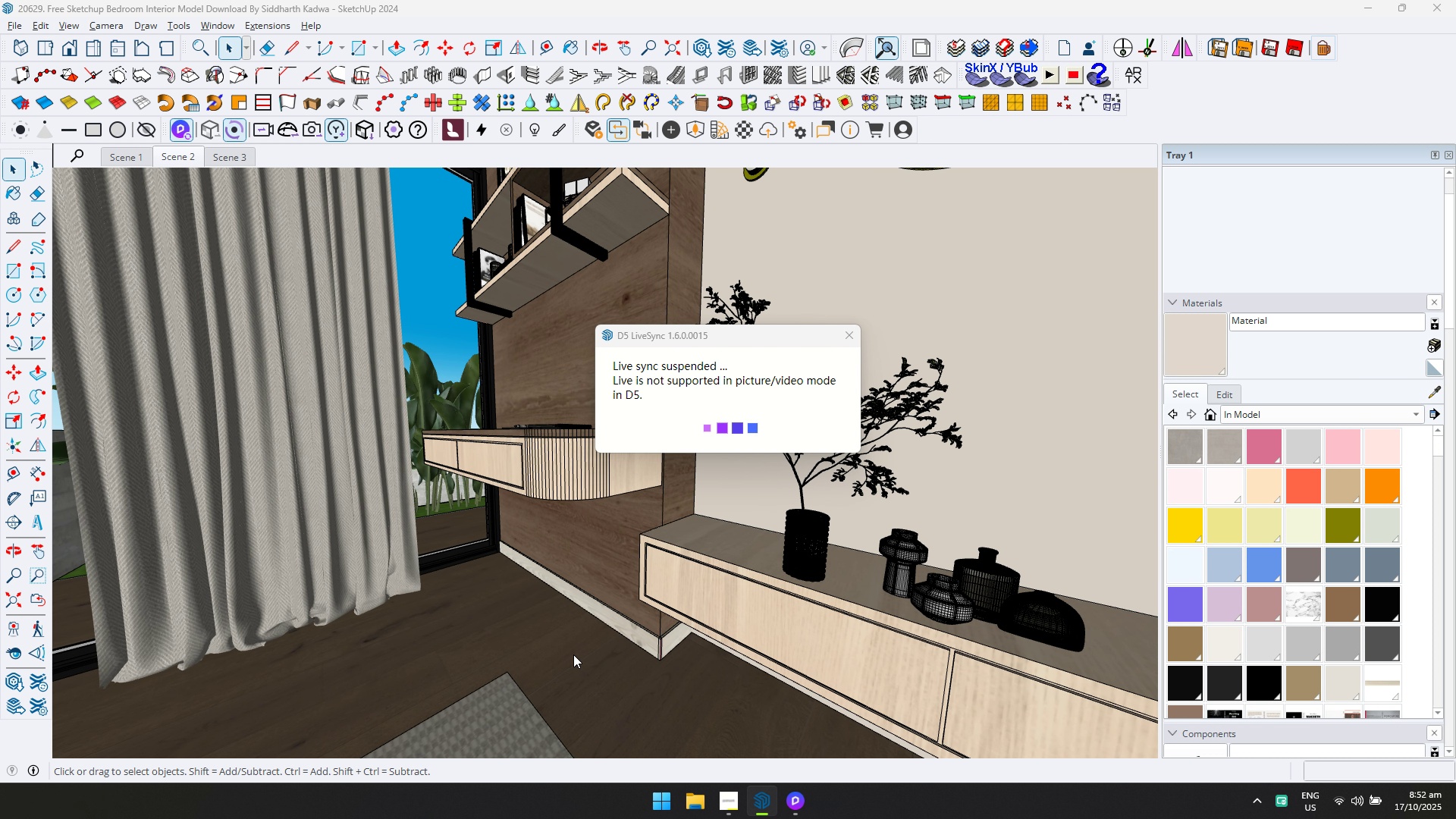 
key(Alt+Tab)
 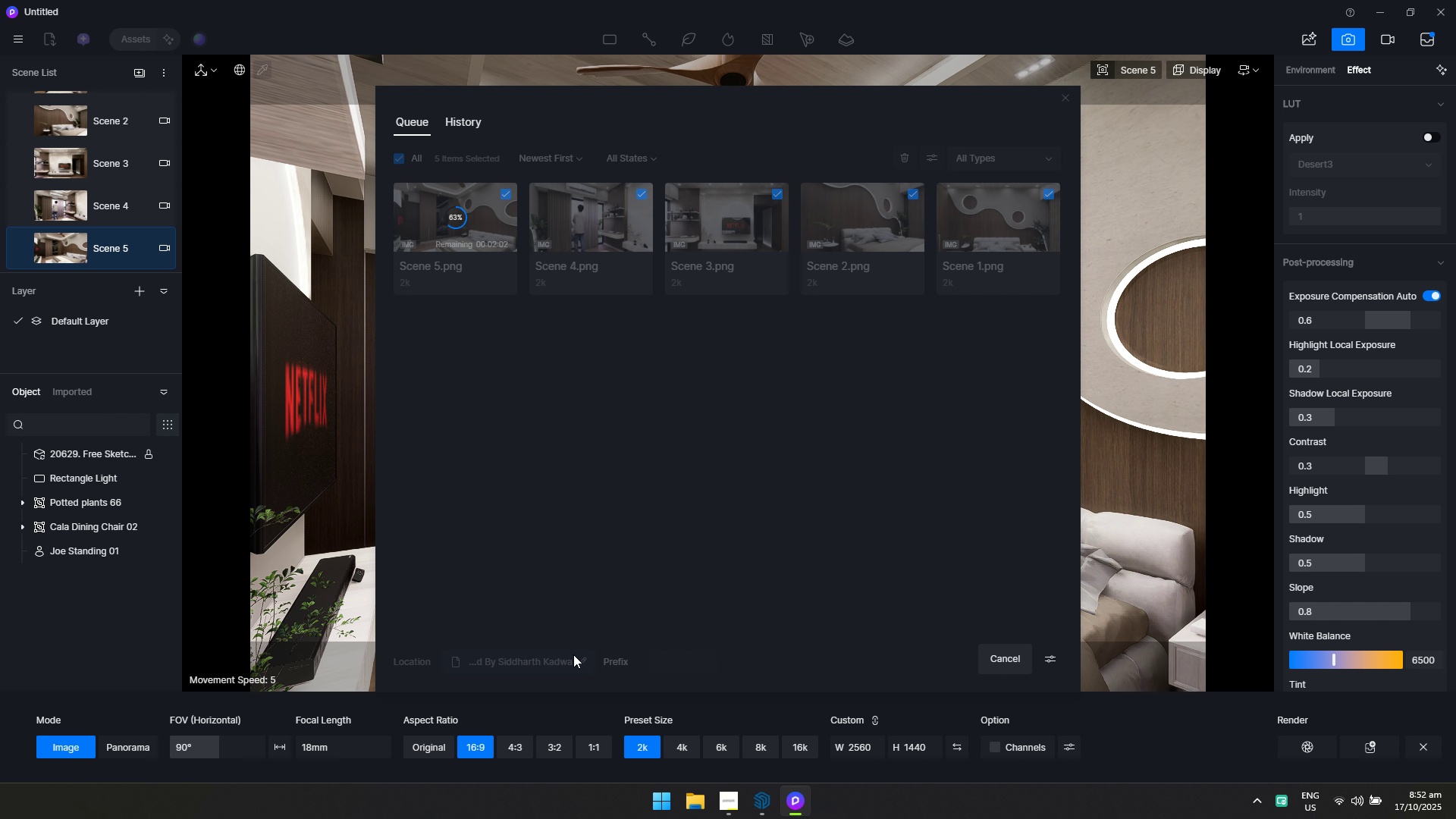 
key(Alt+AltLeft)
 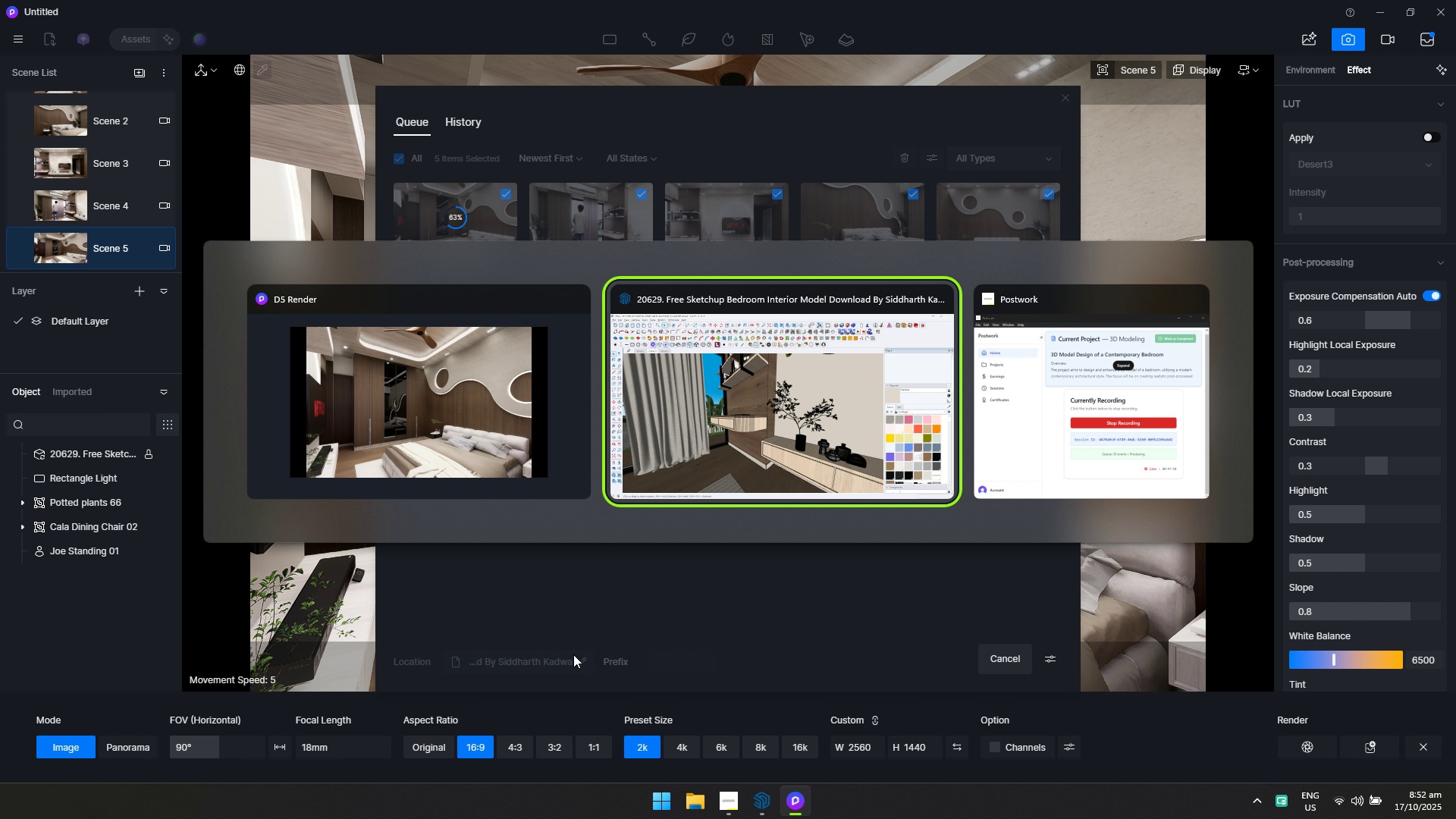 
hold_key(key=Tab, duration=0.51)
 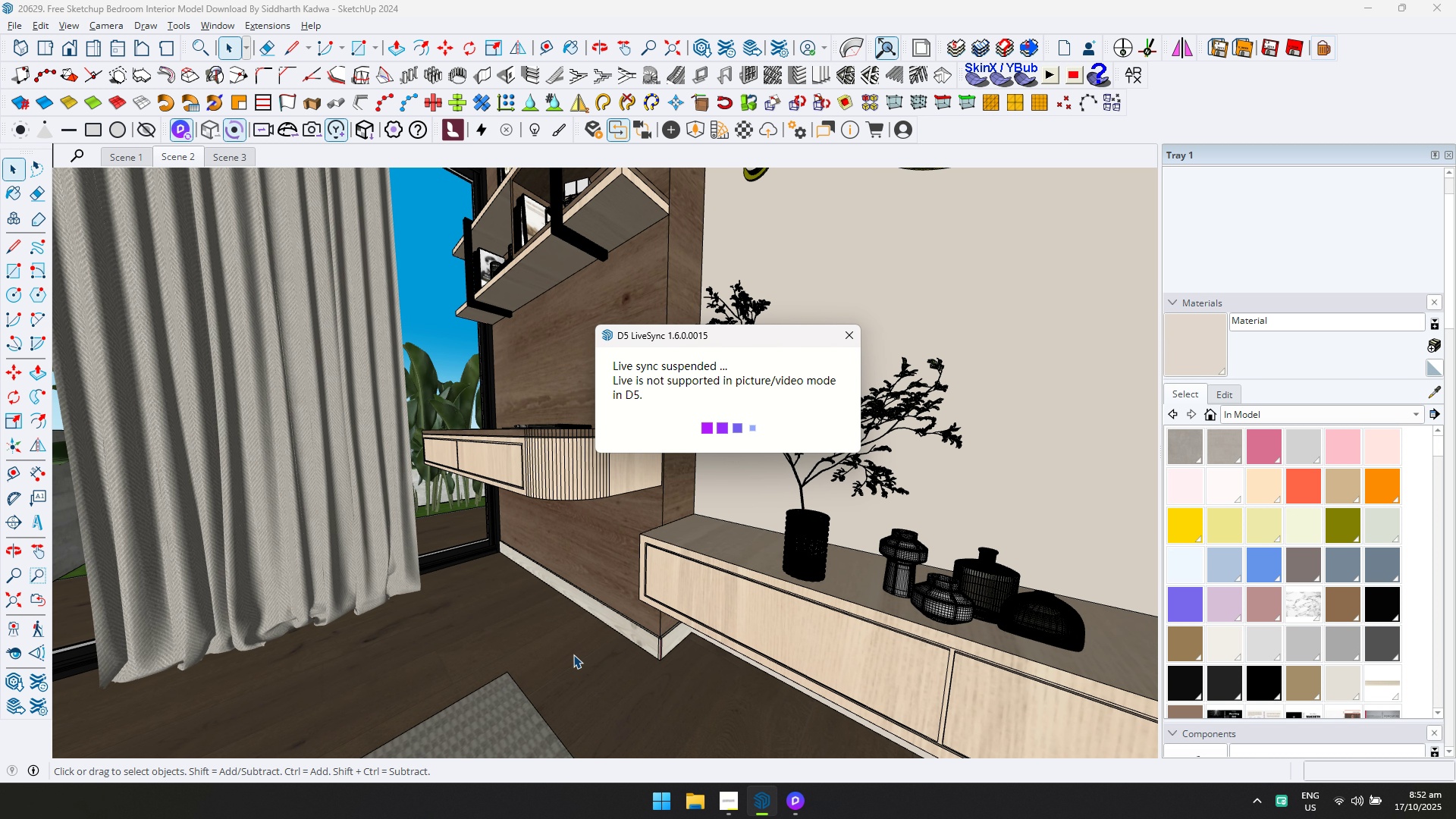 
key(Alt+AltLeft)
 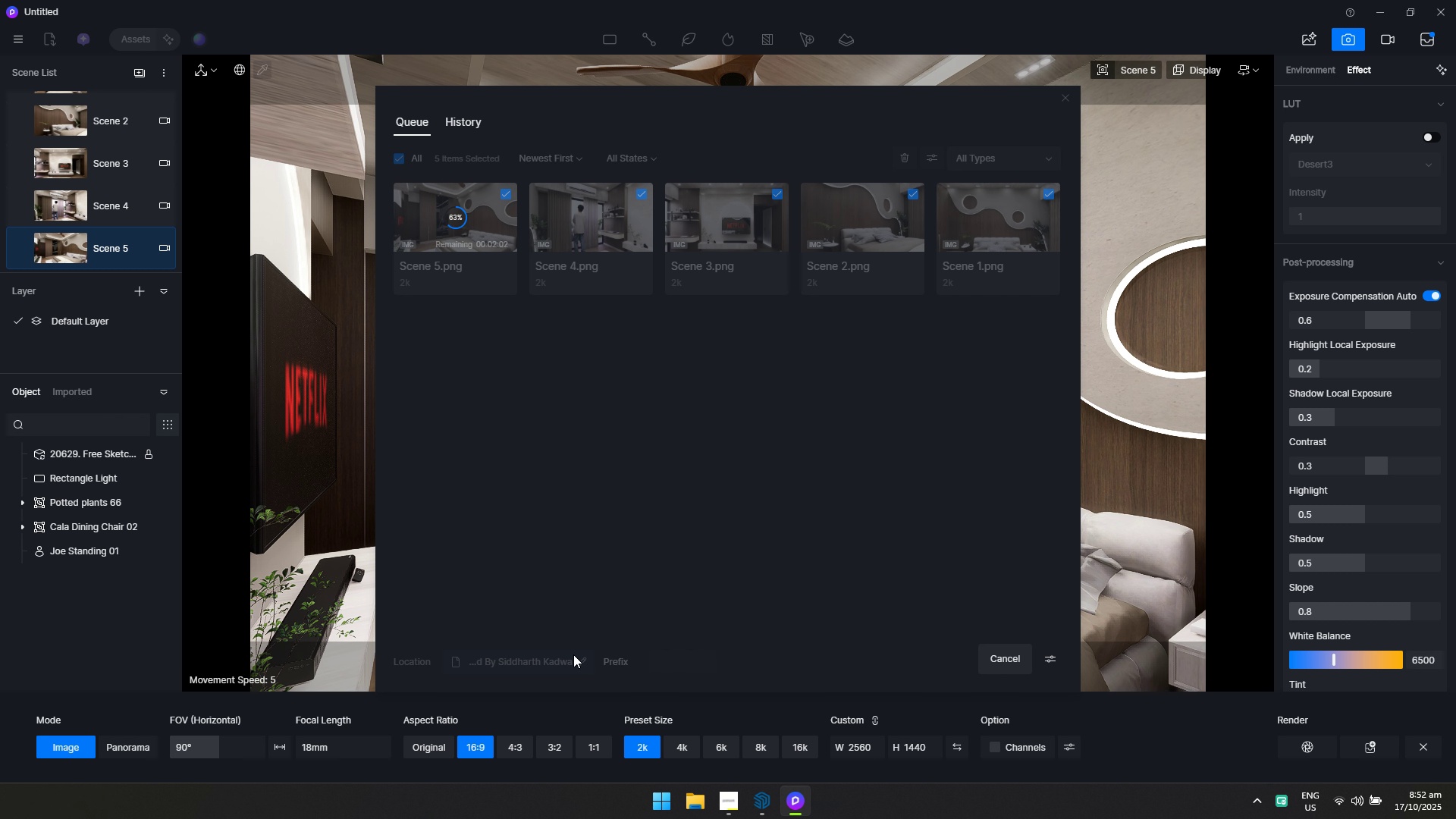 
key(Alt+AltLeft)
 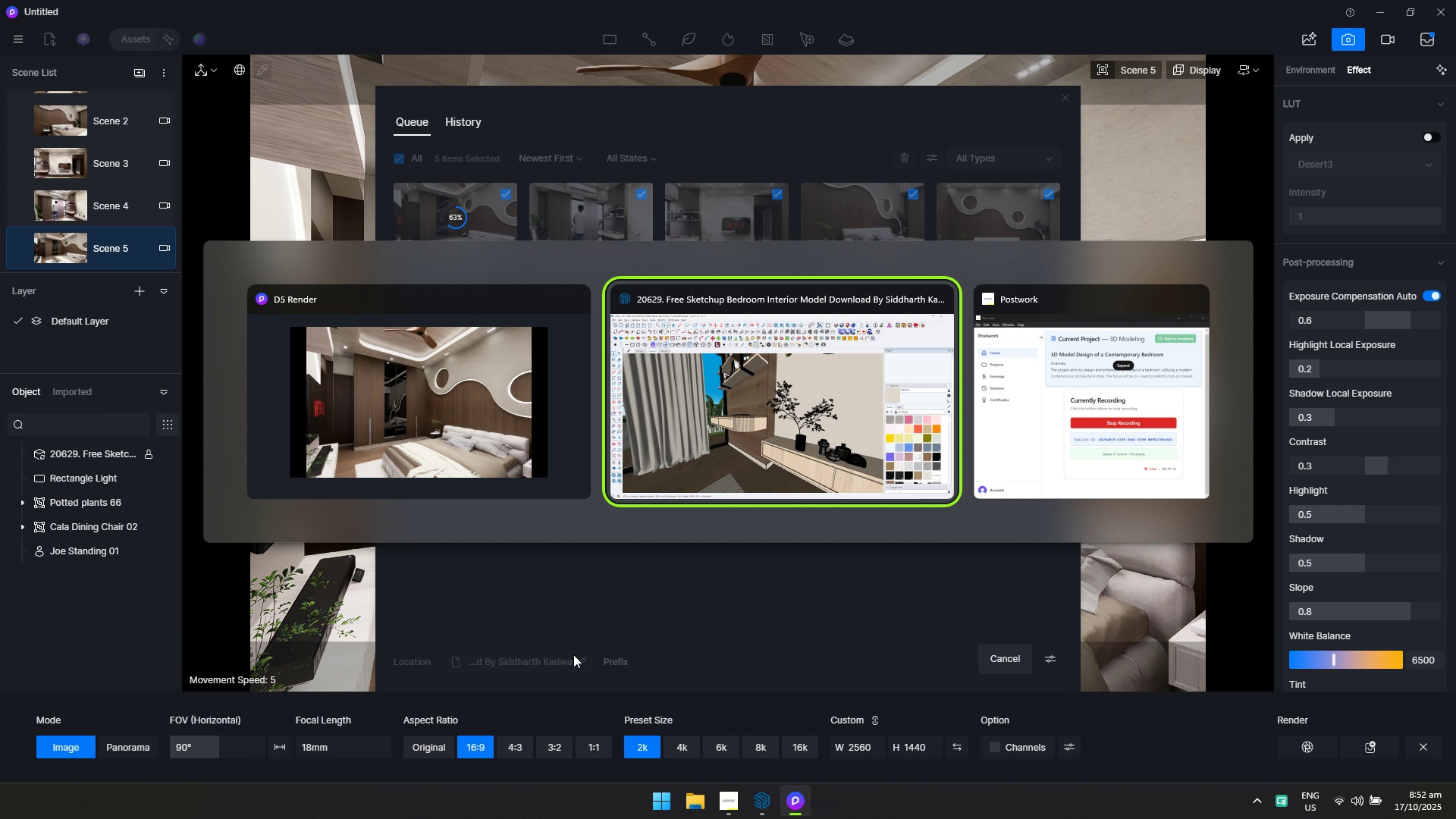 
key(Alt+Tab)
 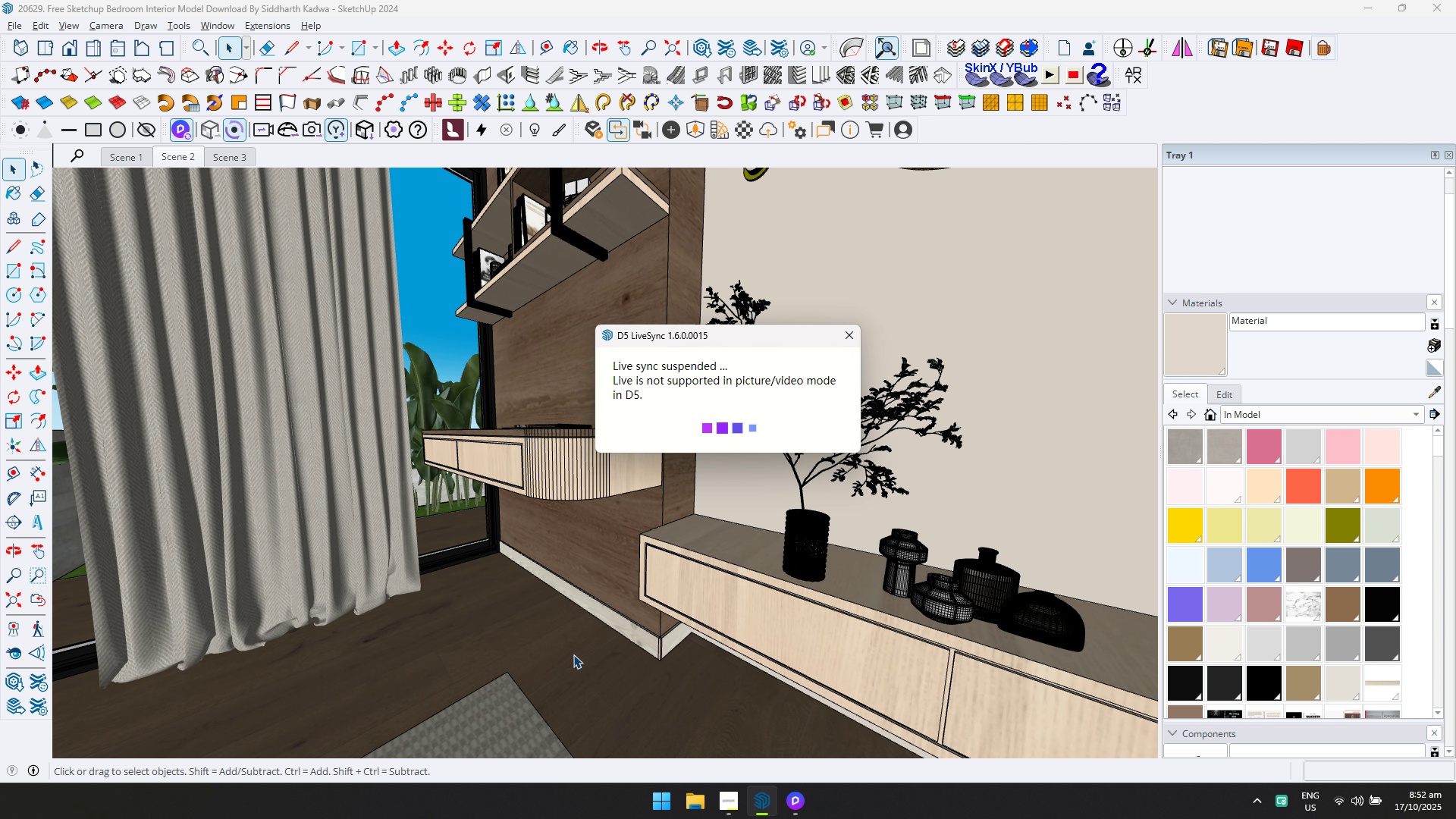 
key(Alt+AltLeft)
 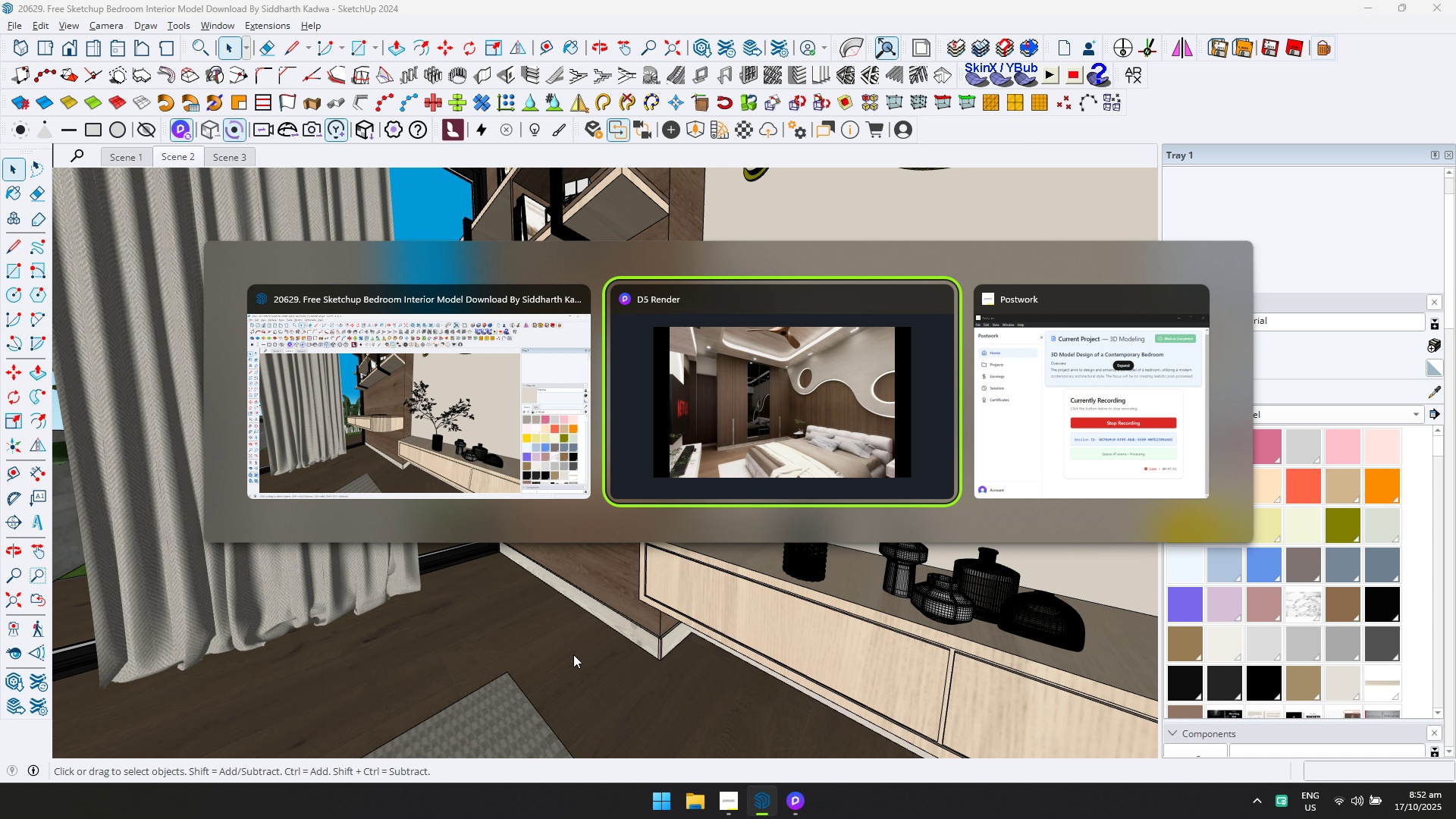 
key(Alt+Tab)
 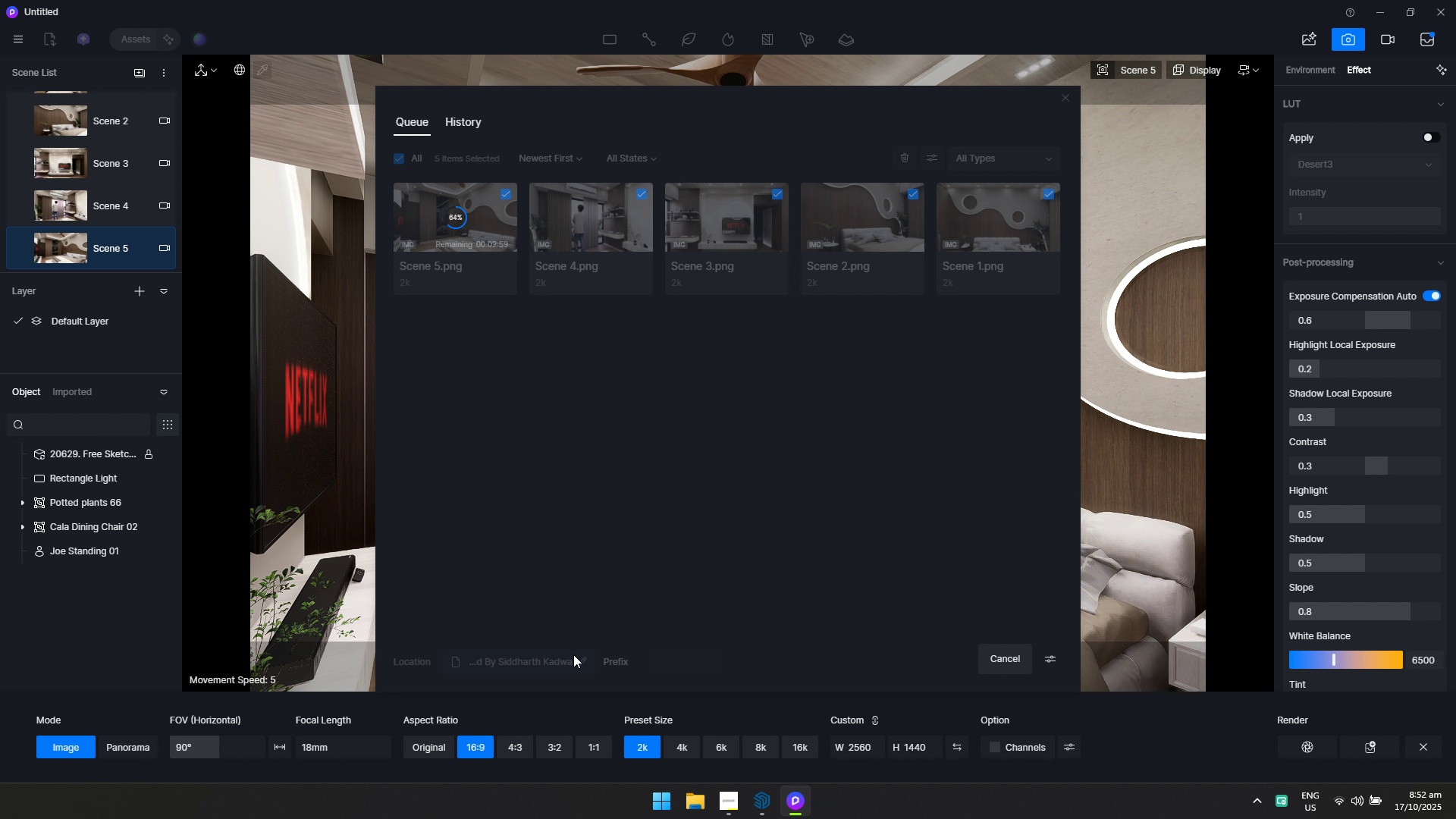 
key(Alt+AltLeft)
 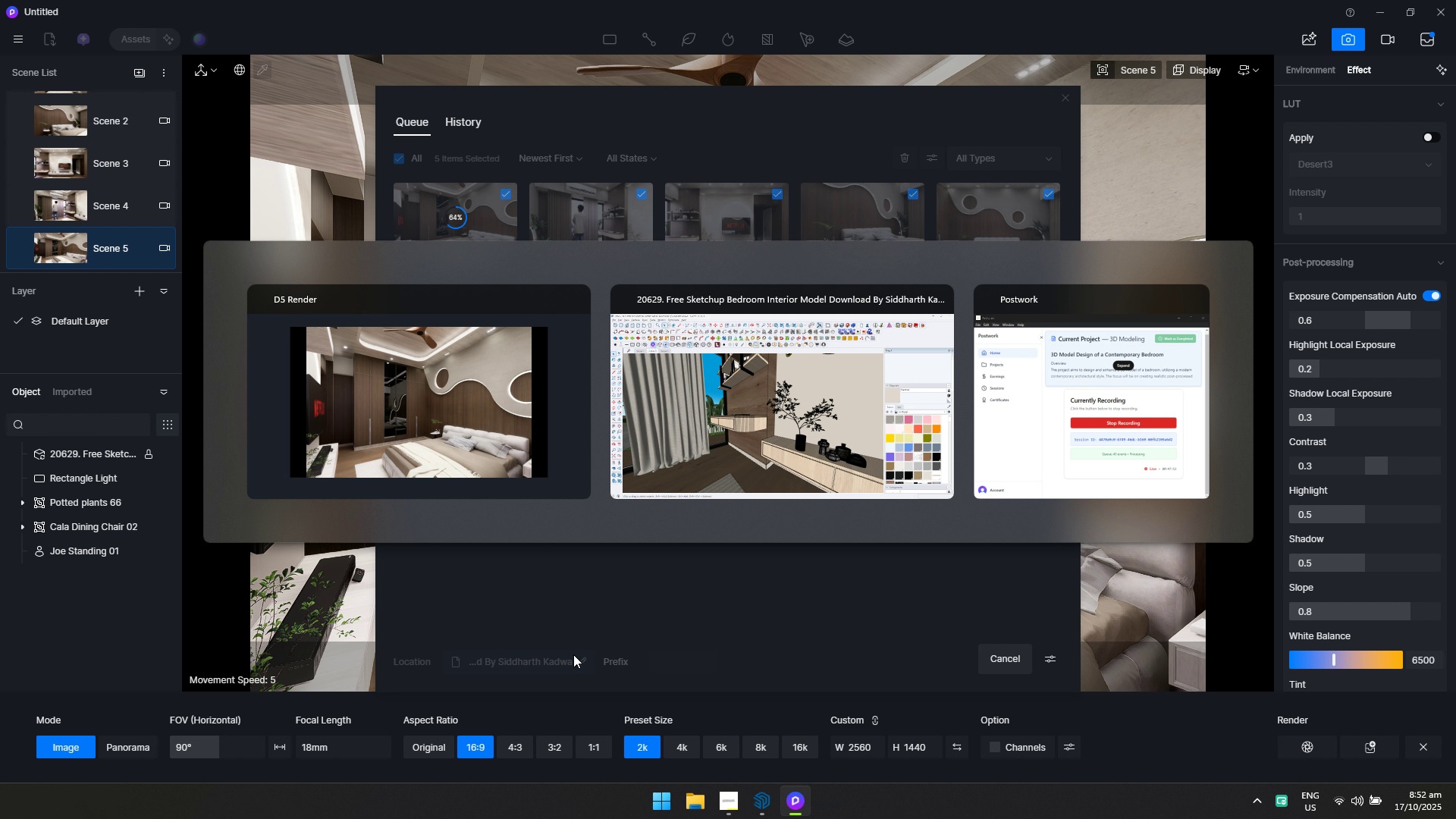 
key(Alt+Tab)
 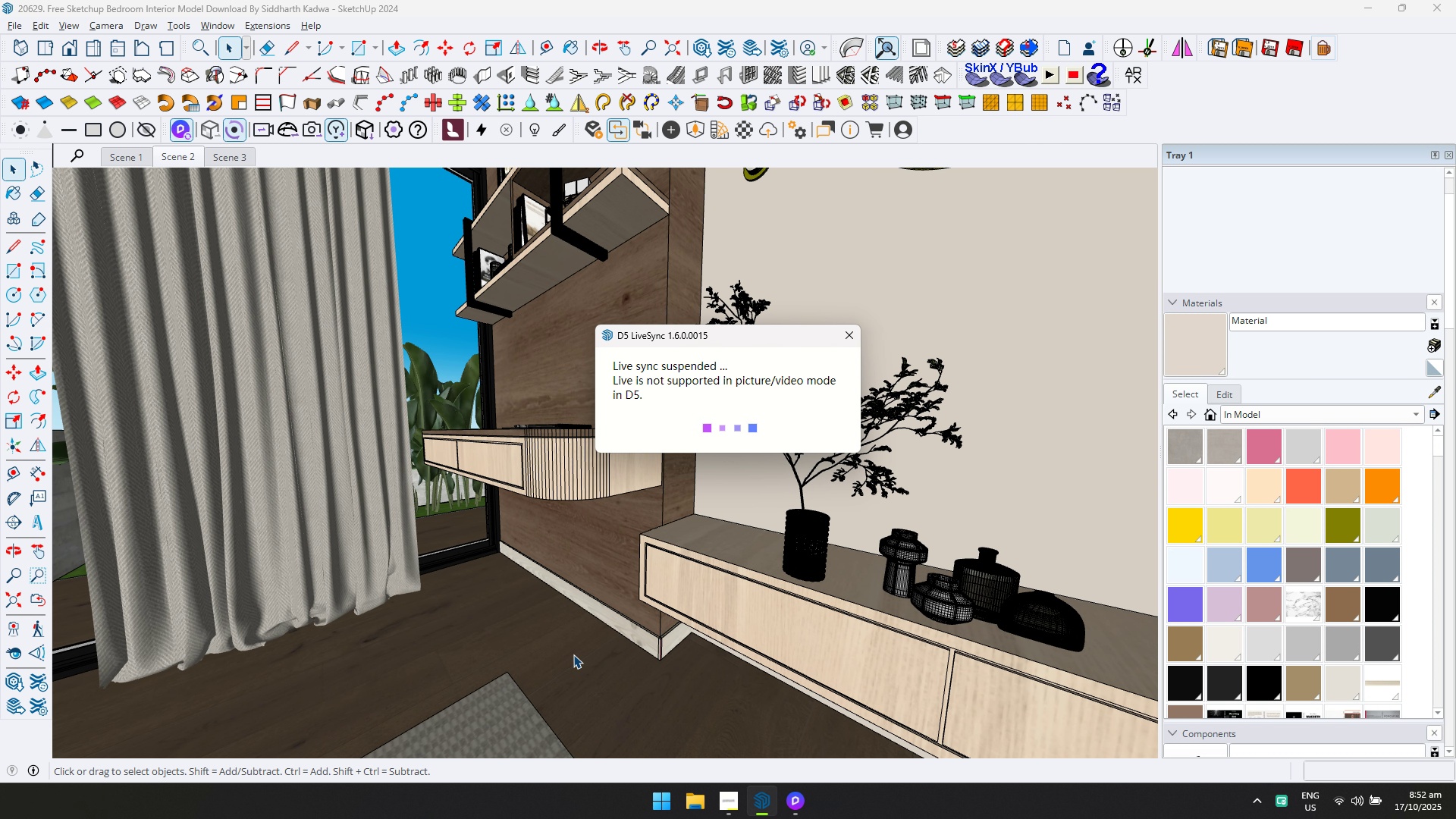 
key(Alt+AltLeft)
 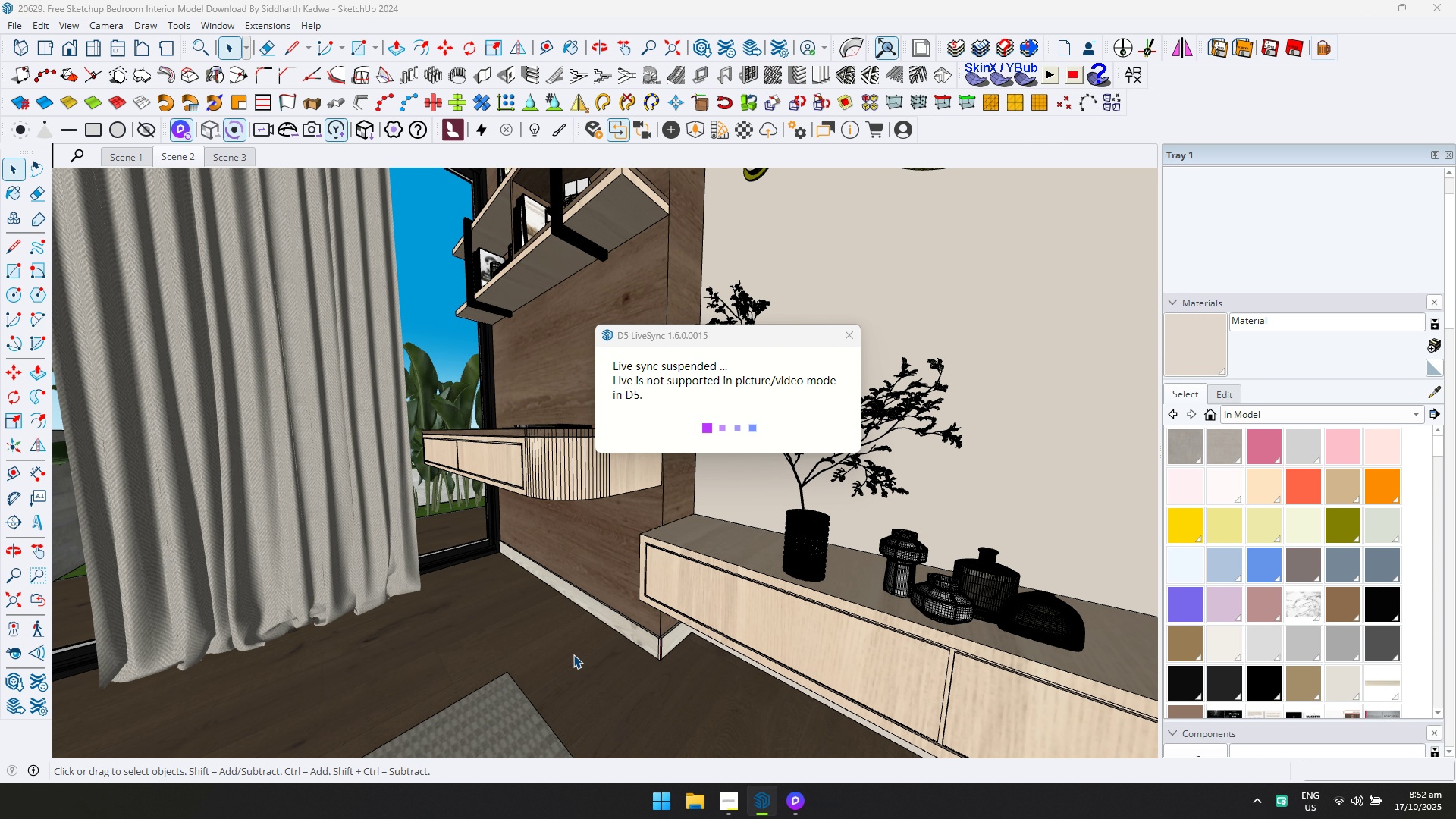 
key(Alt+Tab)
 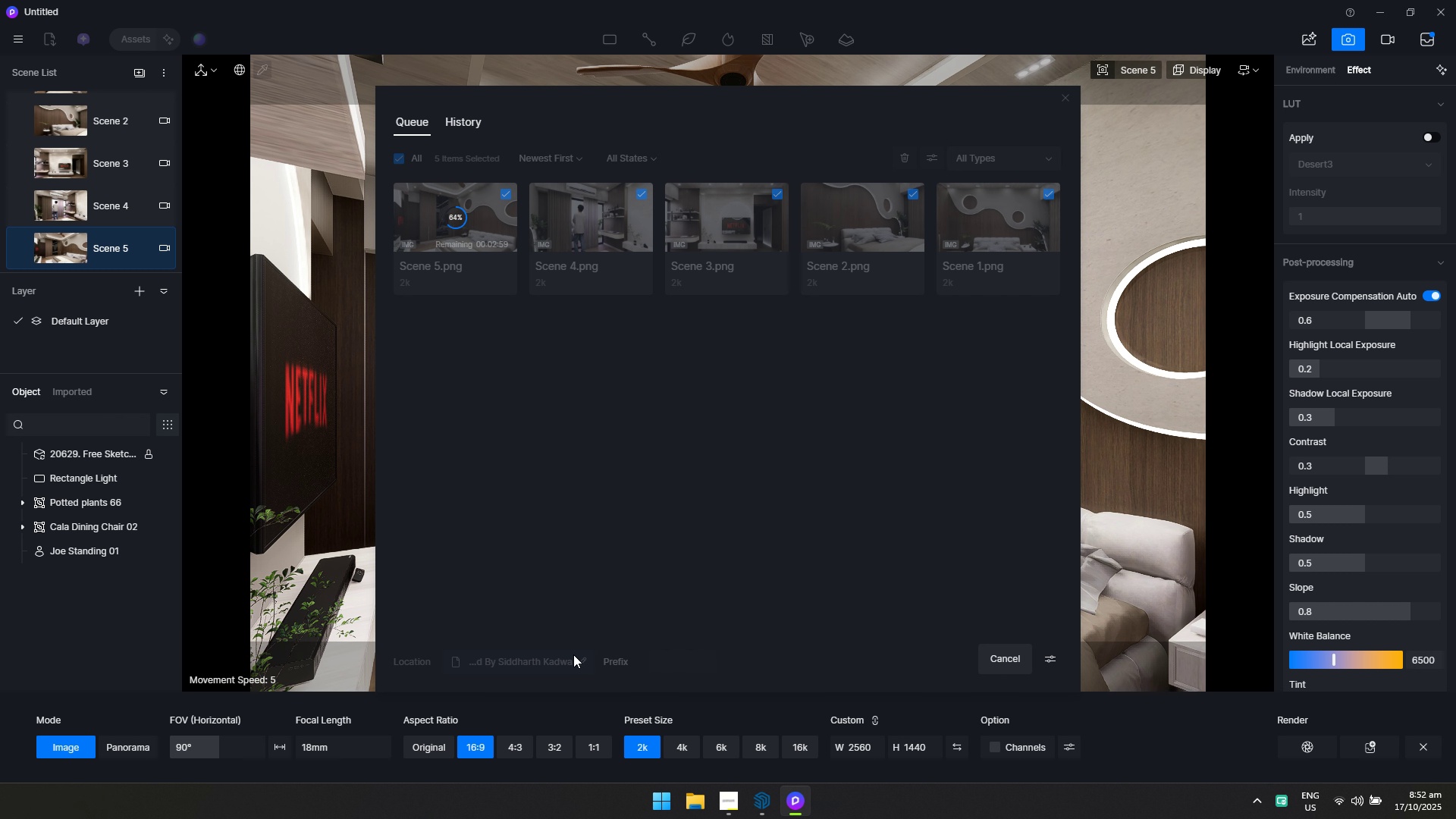 
key(Alt+AltLeft)
 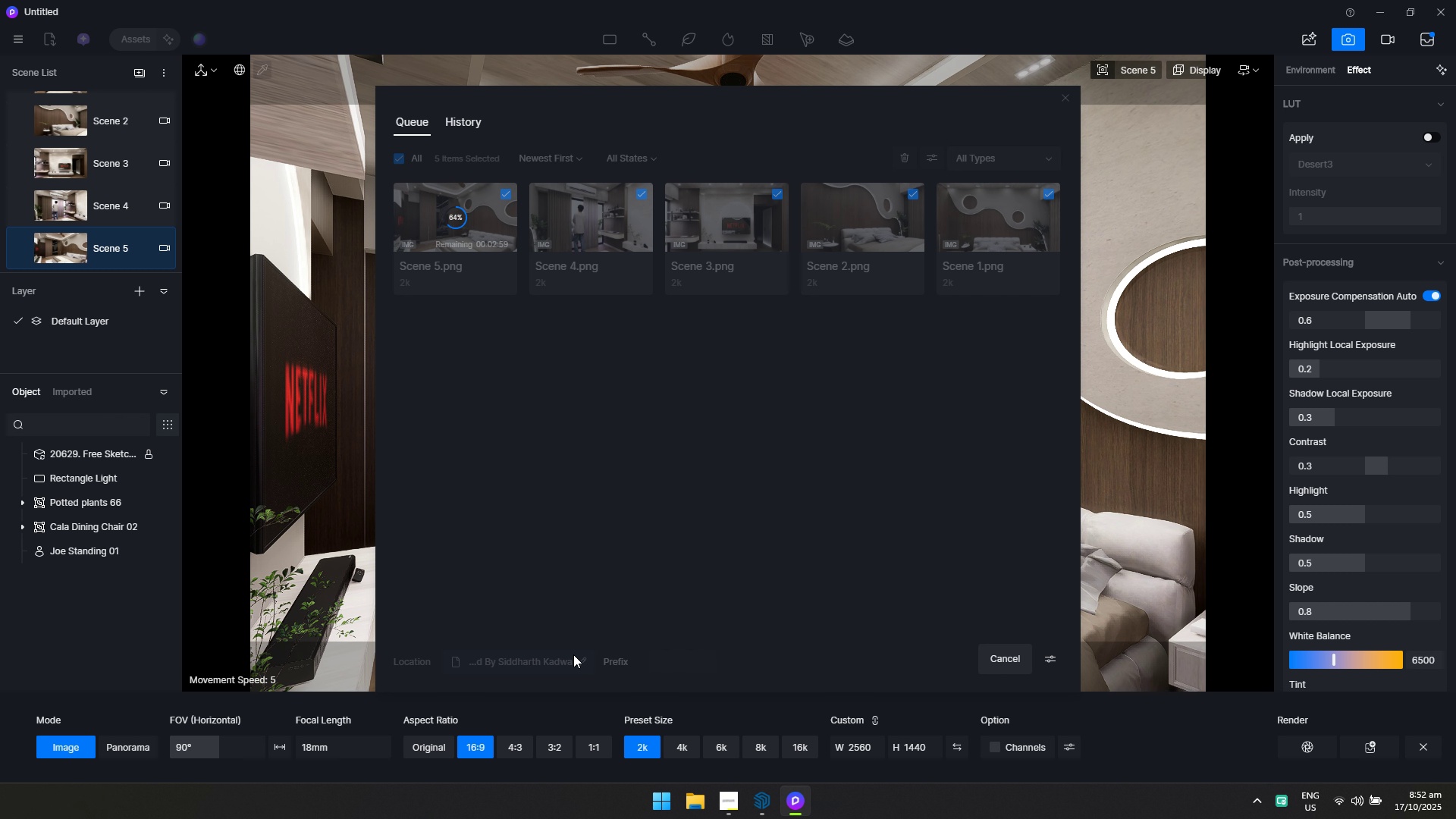 
key(Alt+Tab)
 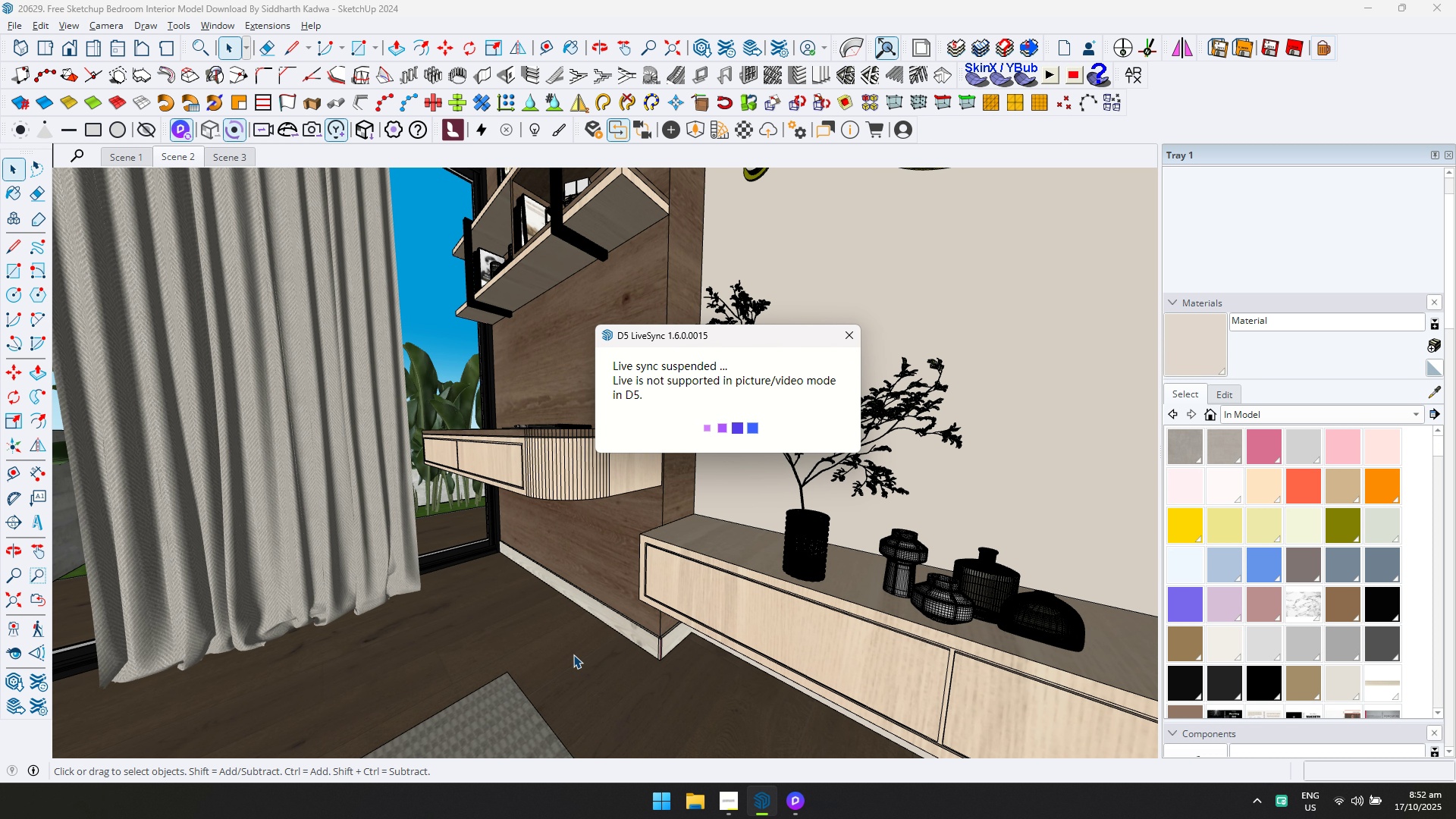 
key(Alt+AltLeft)
 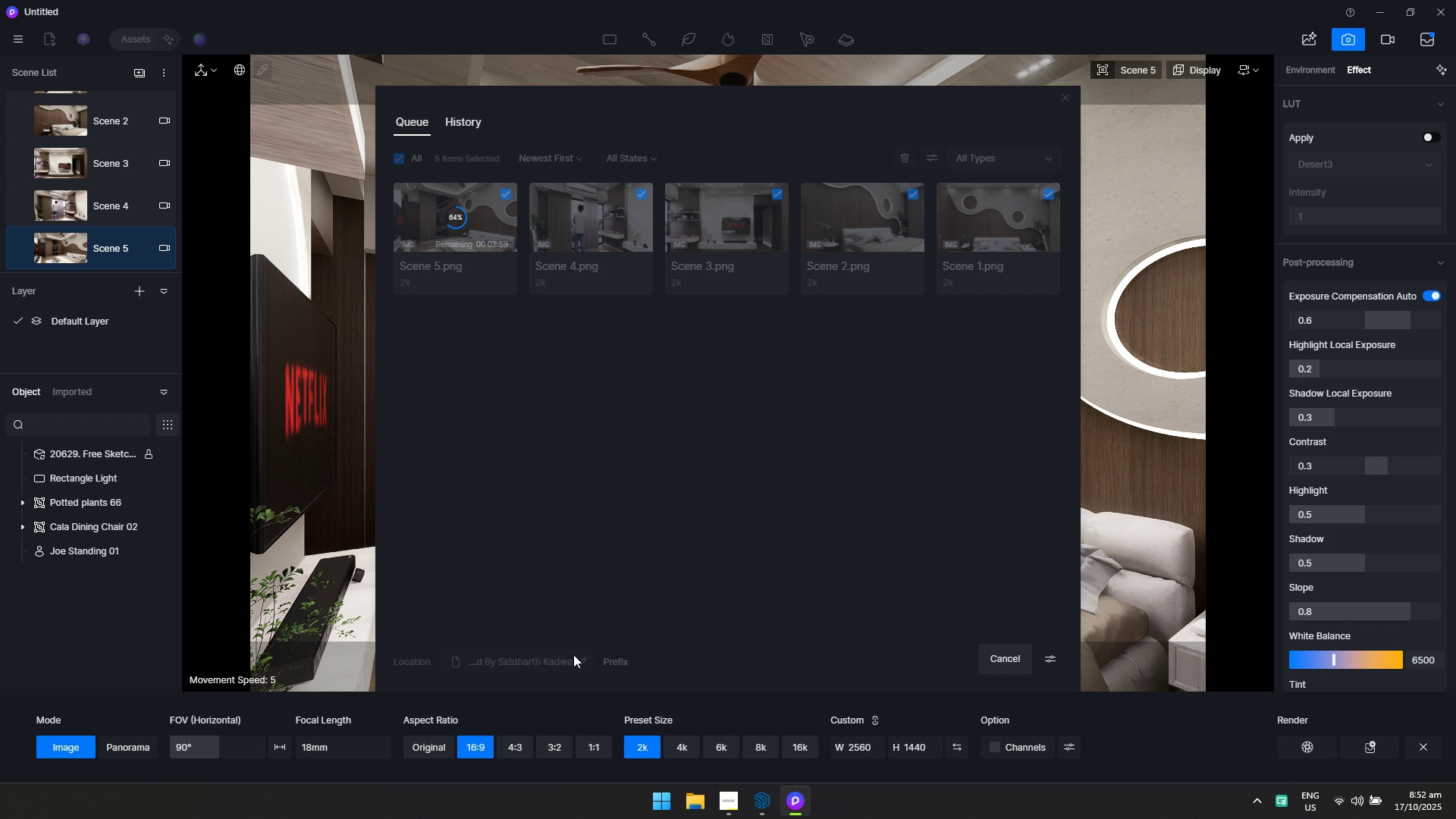 
key(Alt+Tab)
 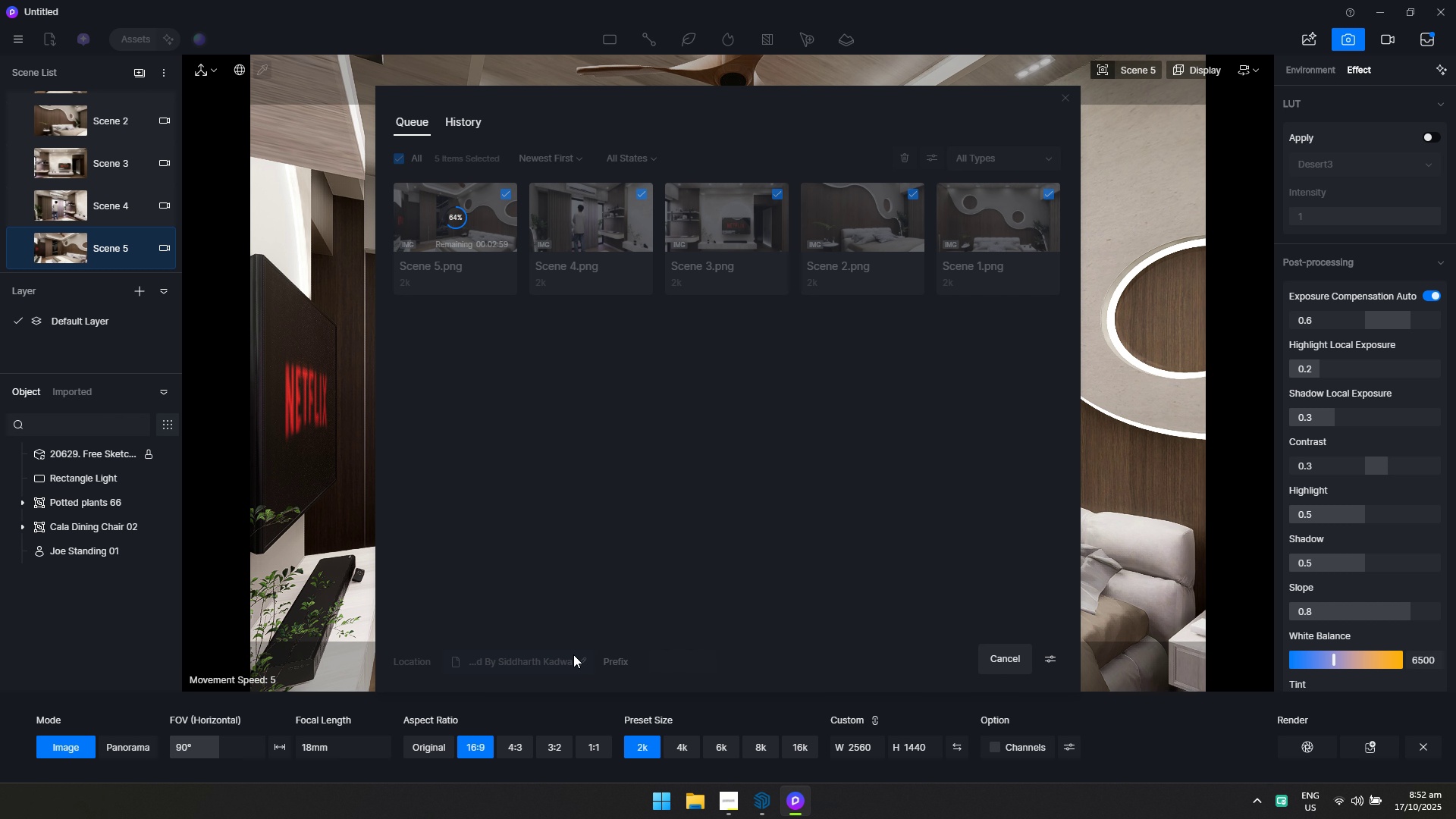 
key(Alt+AltLeft)
 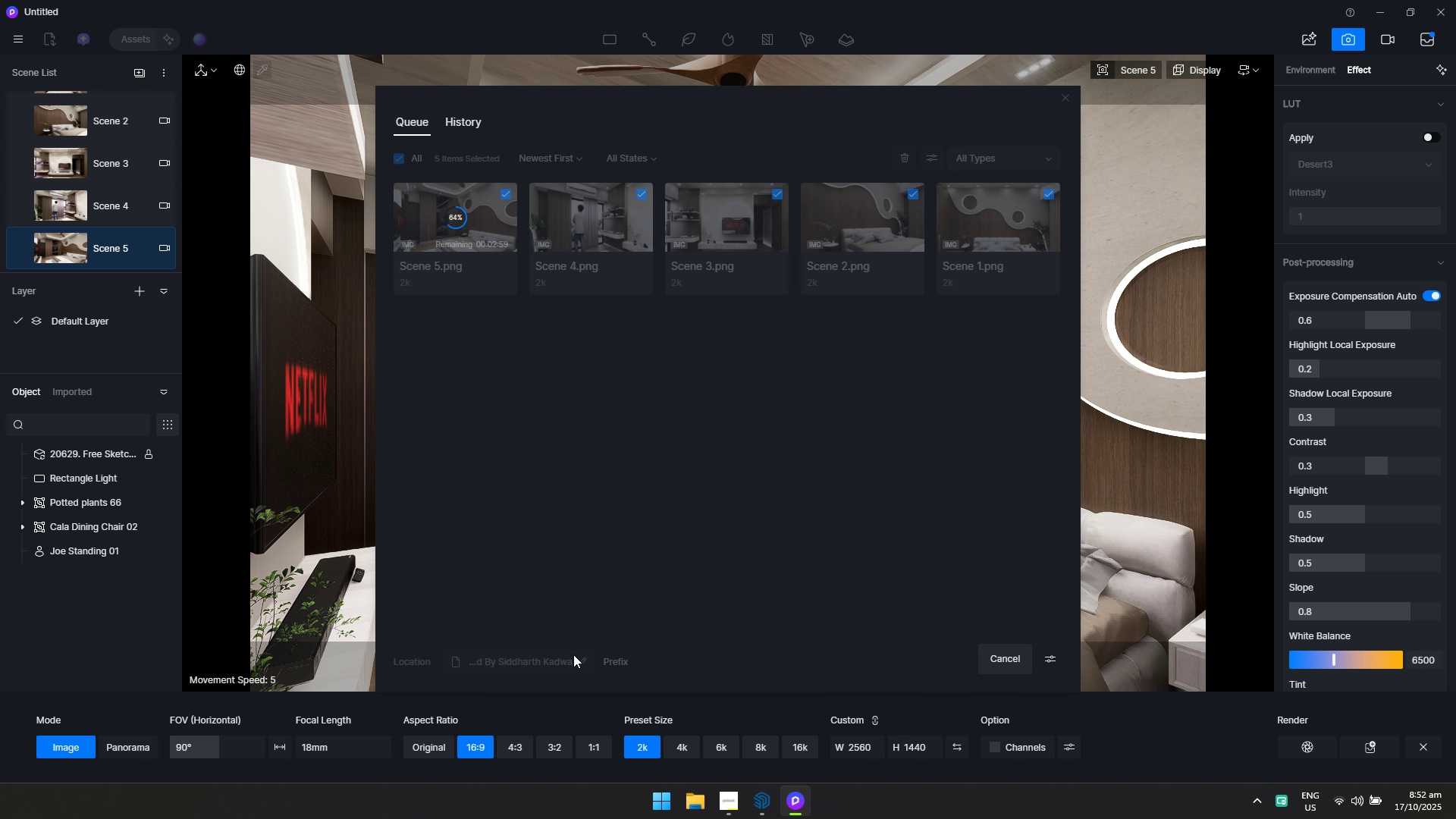 
key(Alt+Tab)
 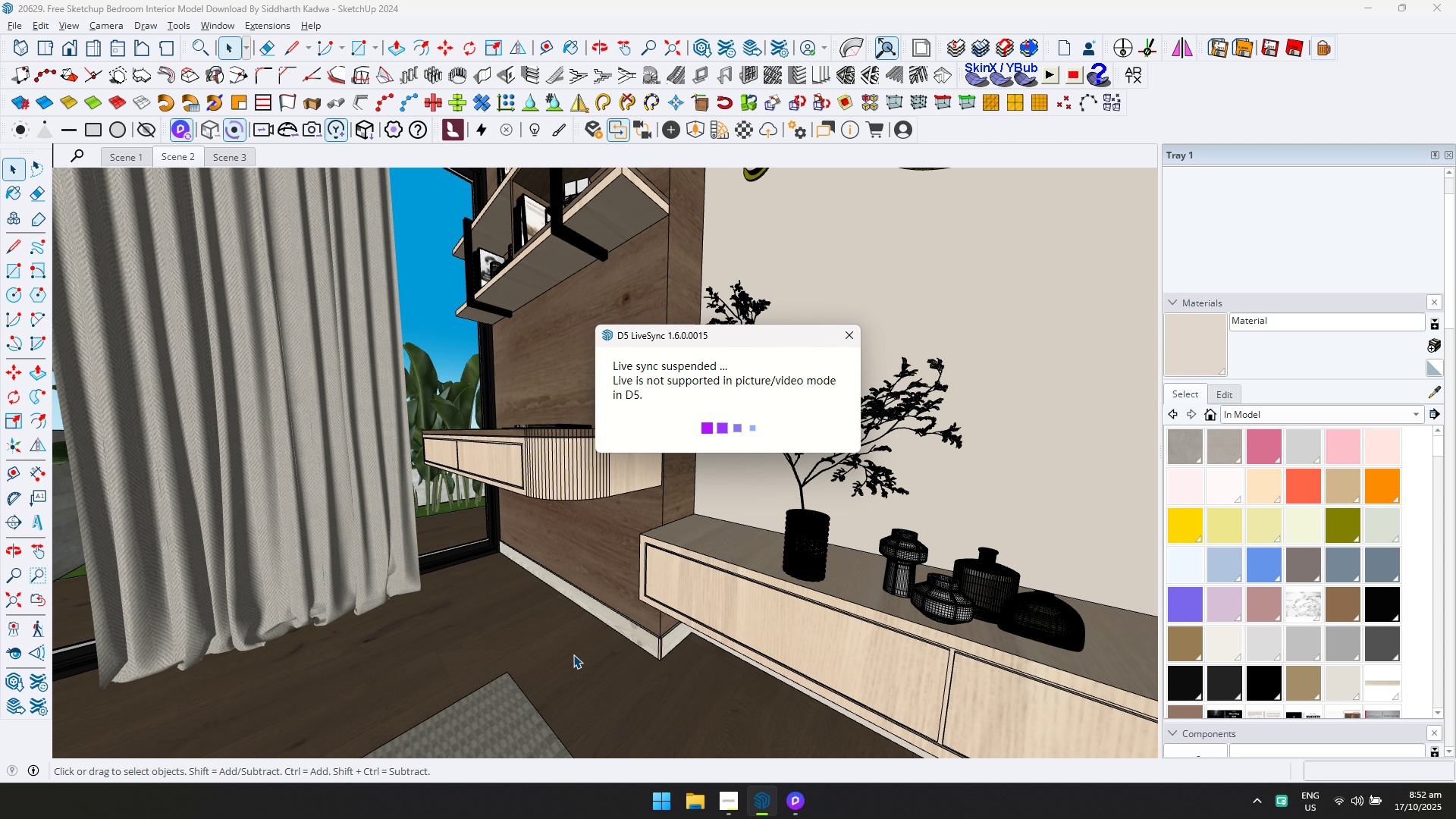 
key(Alt+AltLeft)
 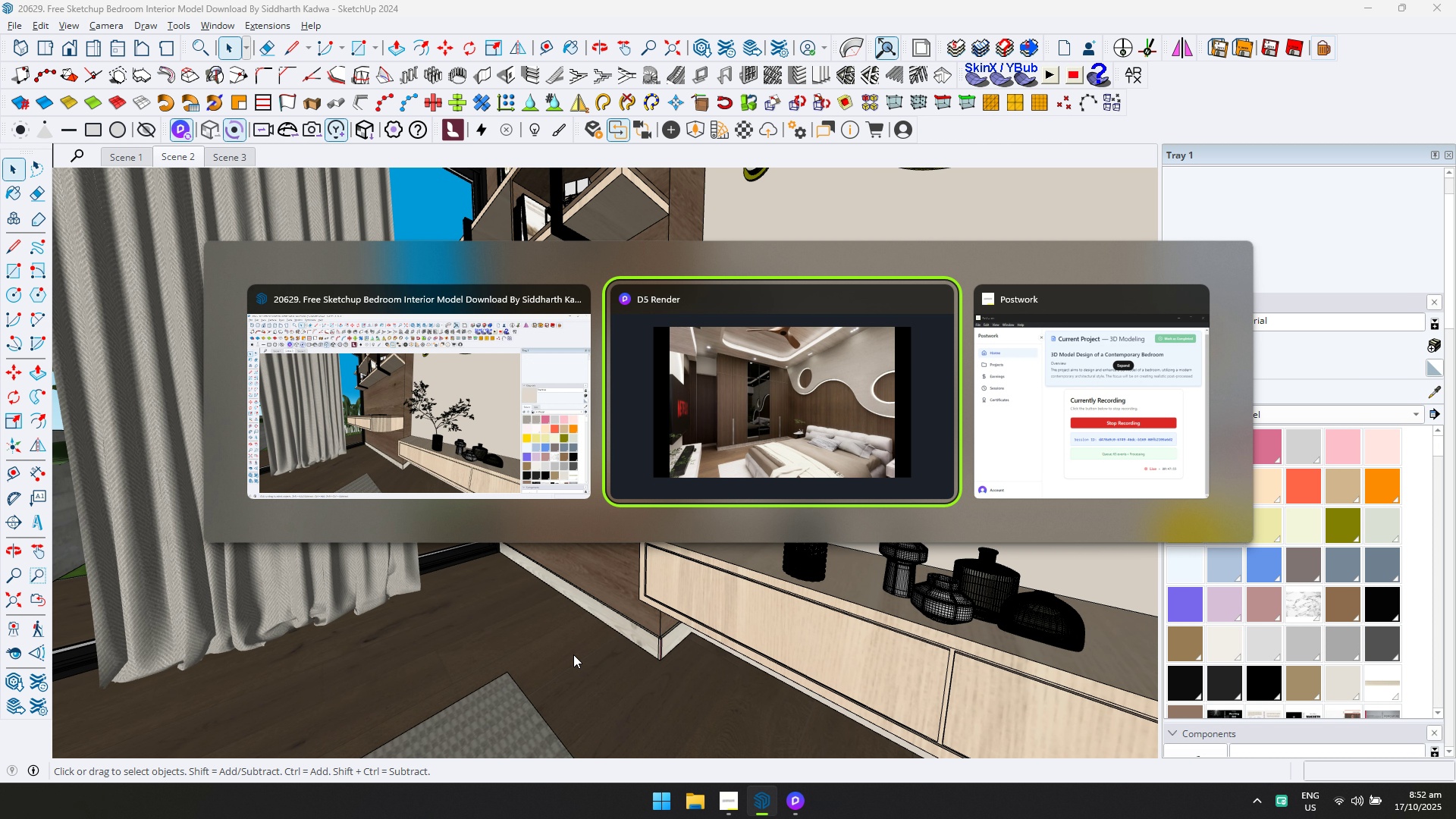 
key(Alt+Tab)
 